 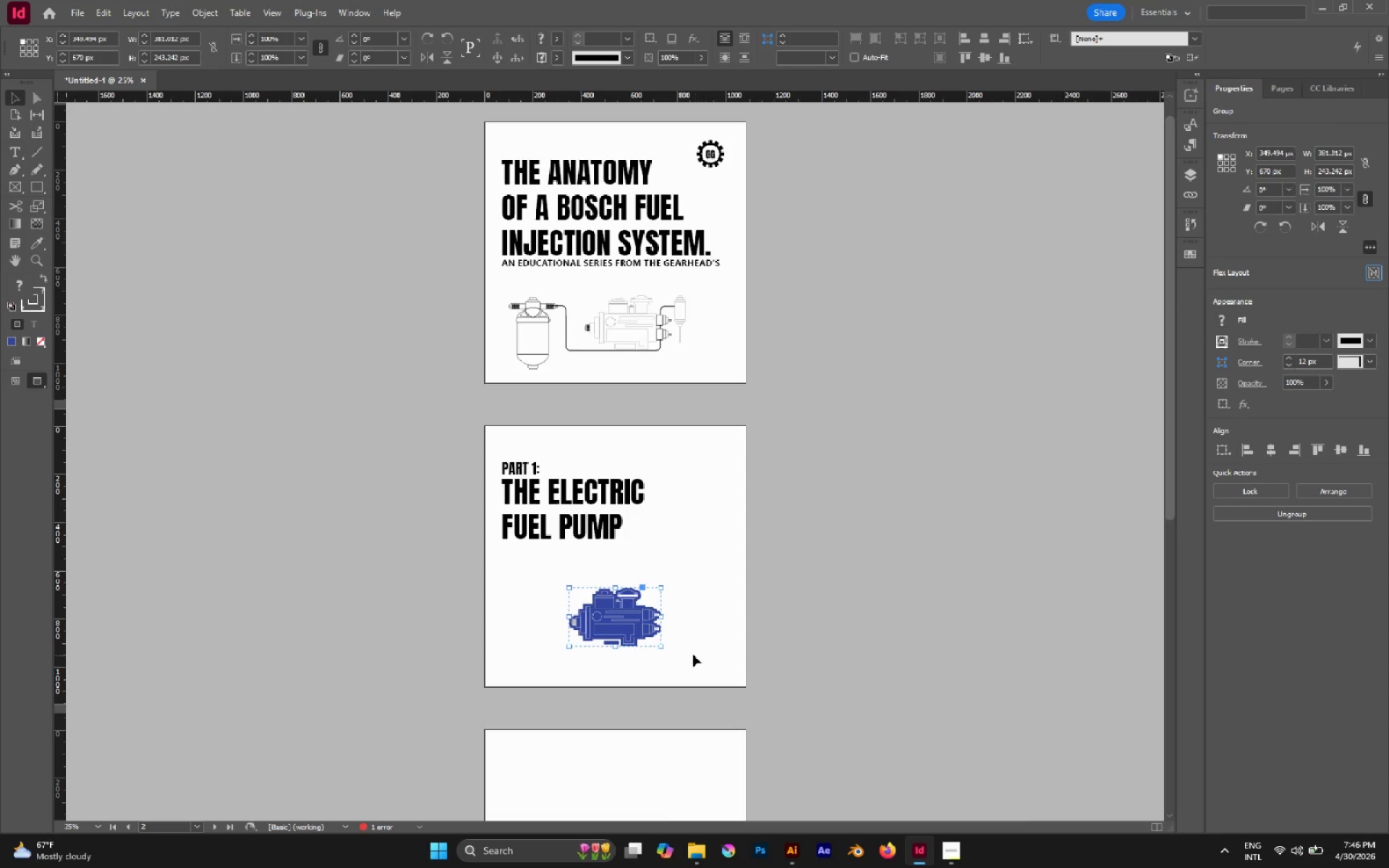 
hold_key(key=AltLeft, duration=2.86)
hold_key(key=ShiftLeft, duration=2.64)
left_click_drag(start_coordinate=[660, 589], to_coordinate=[669, 584])
 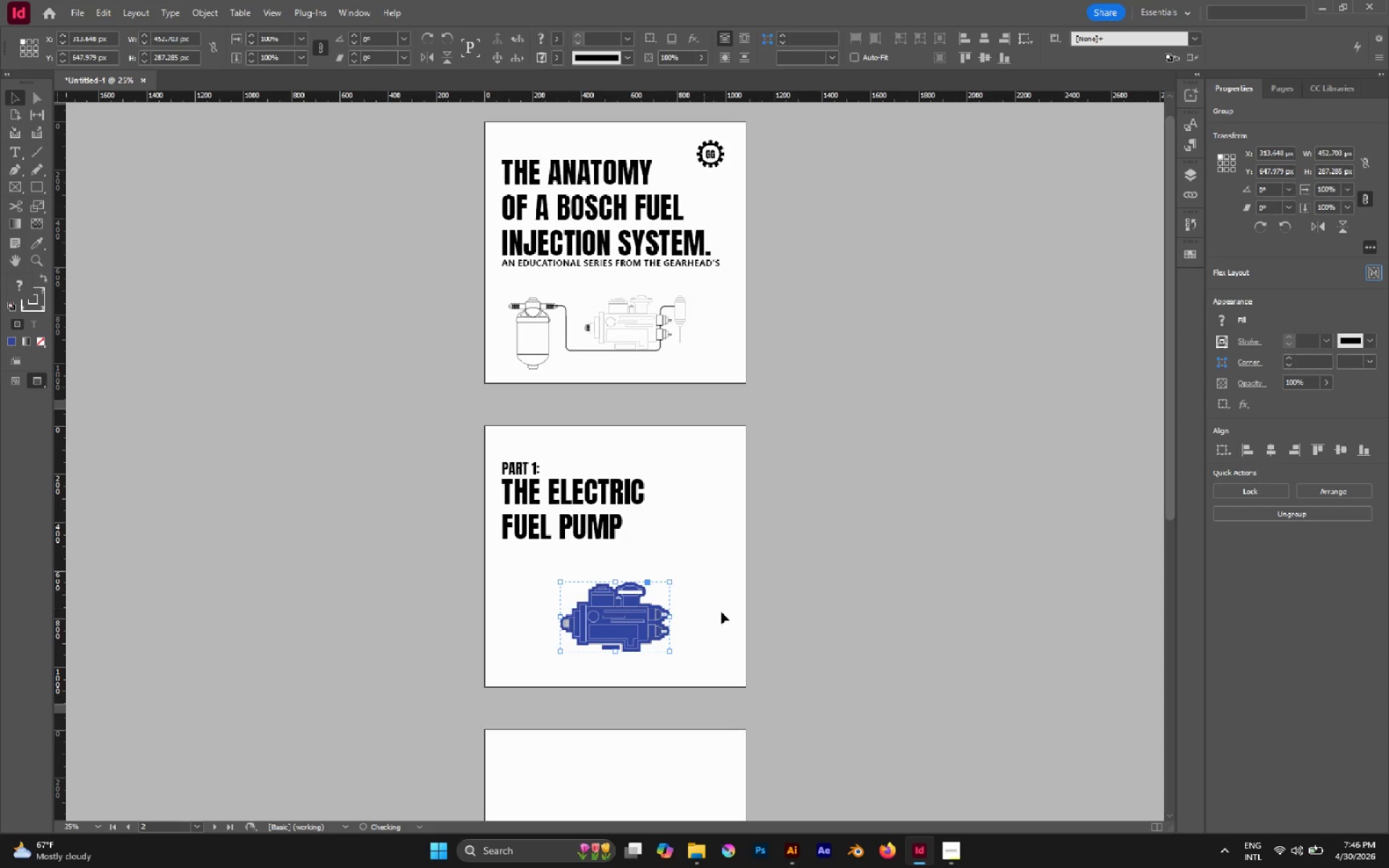 
left_click([725, 612])
 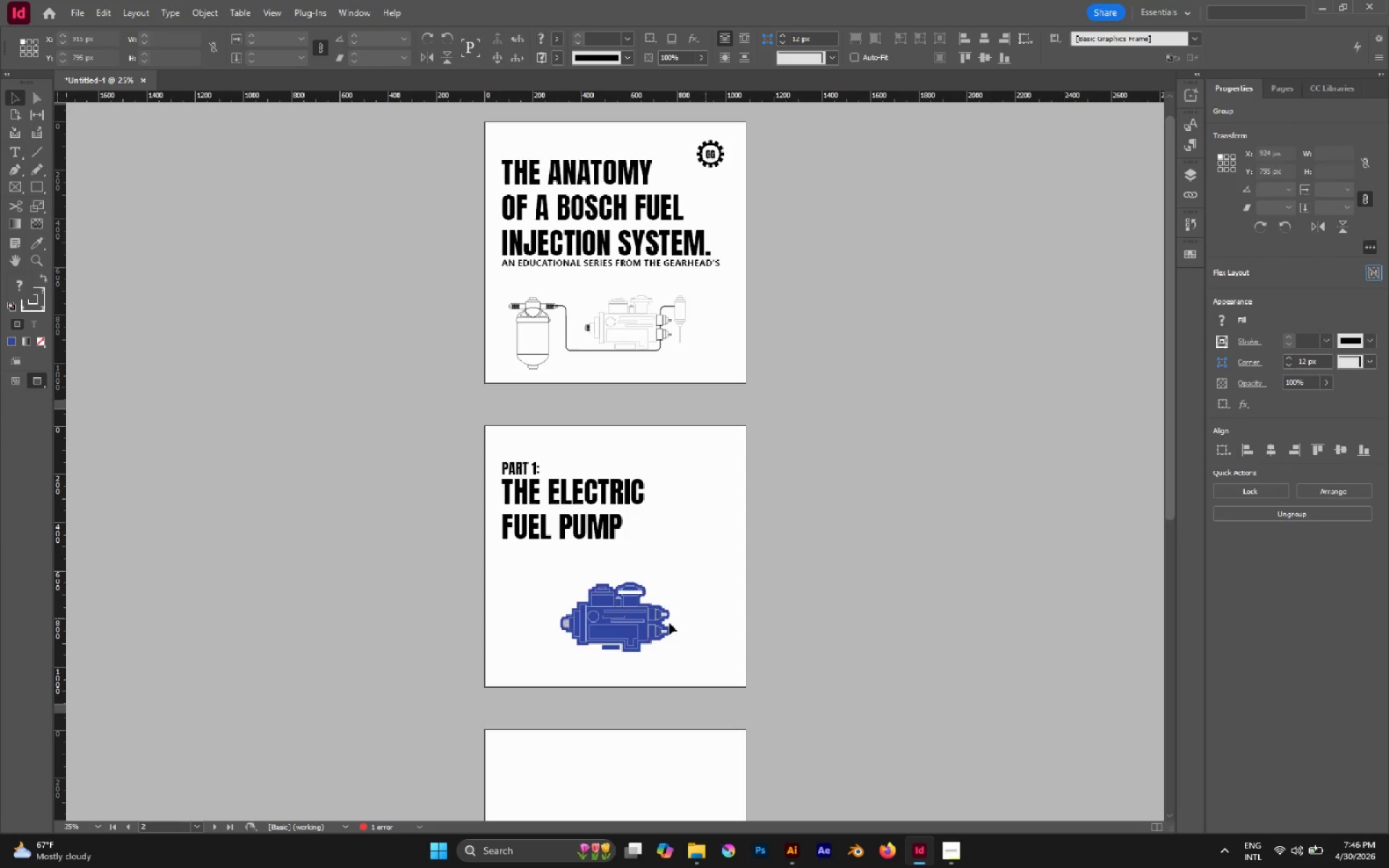 
hold_key(key=AltLeft, duration=0.75)
scroll: coordinate [609, 635], scroll_direction: up, amount: 2.0
 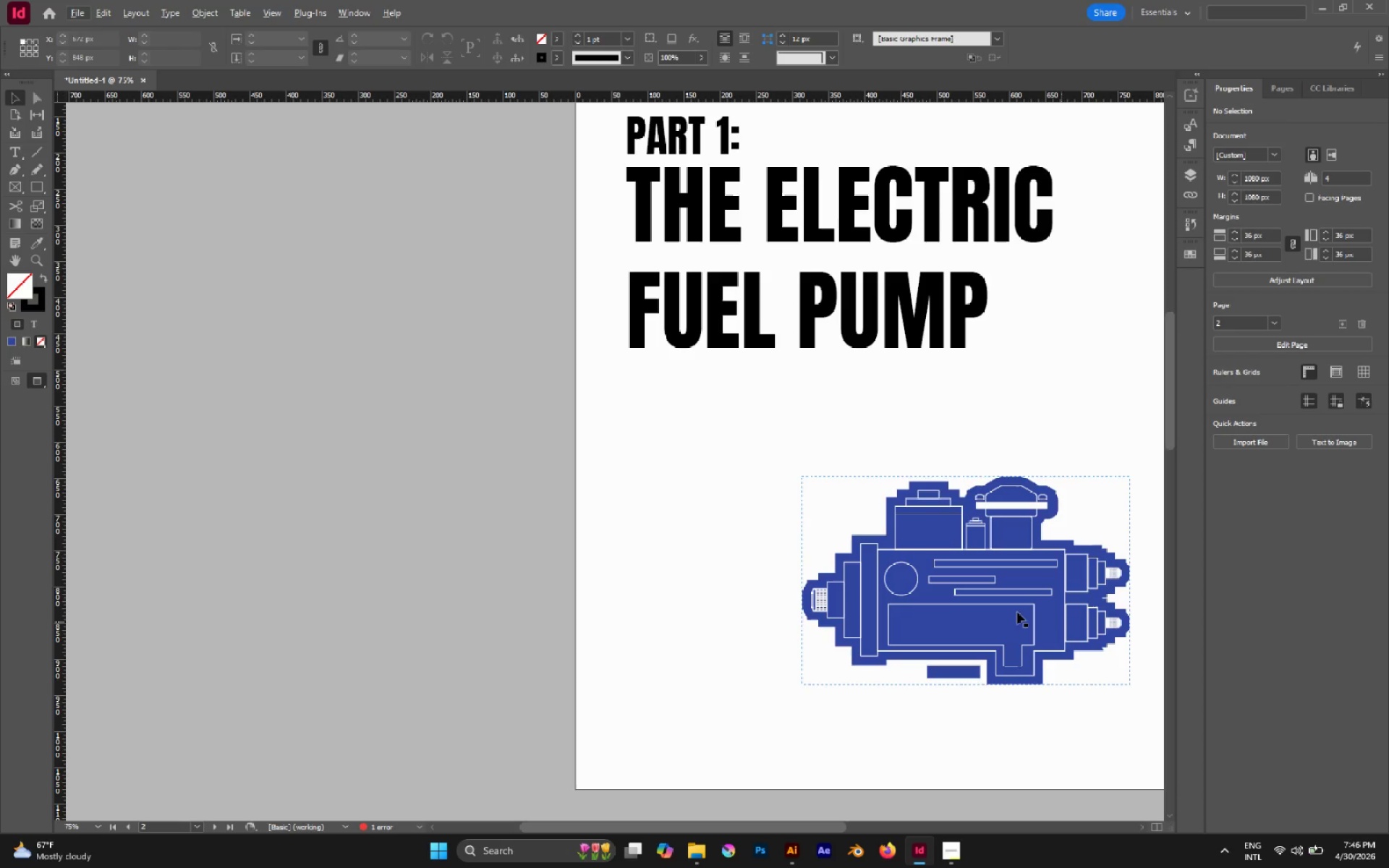 
hold_key(key=Space, duration=0.67)
 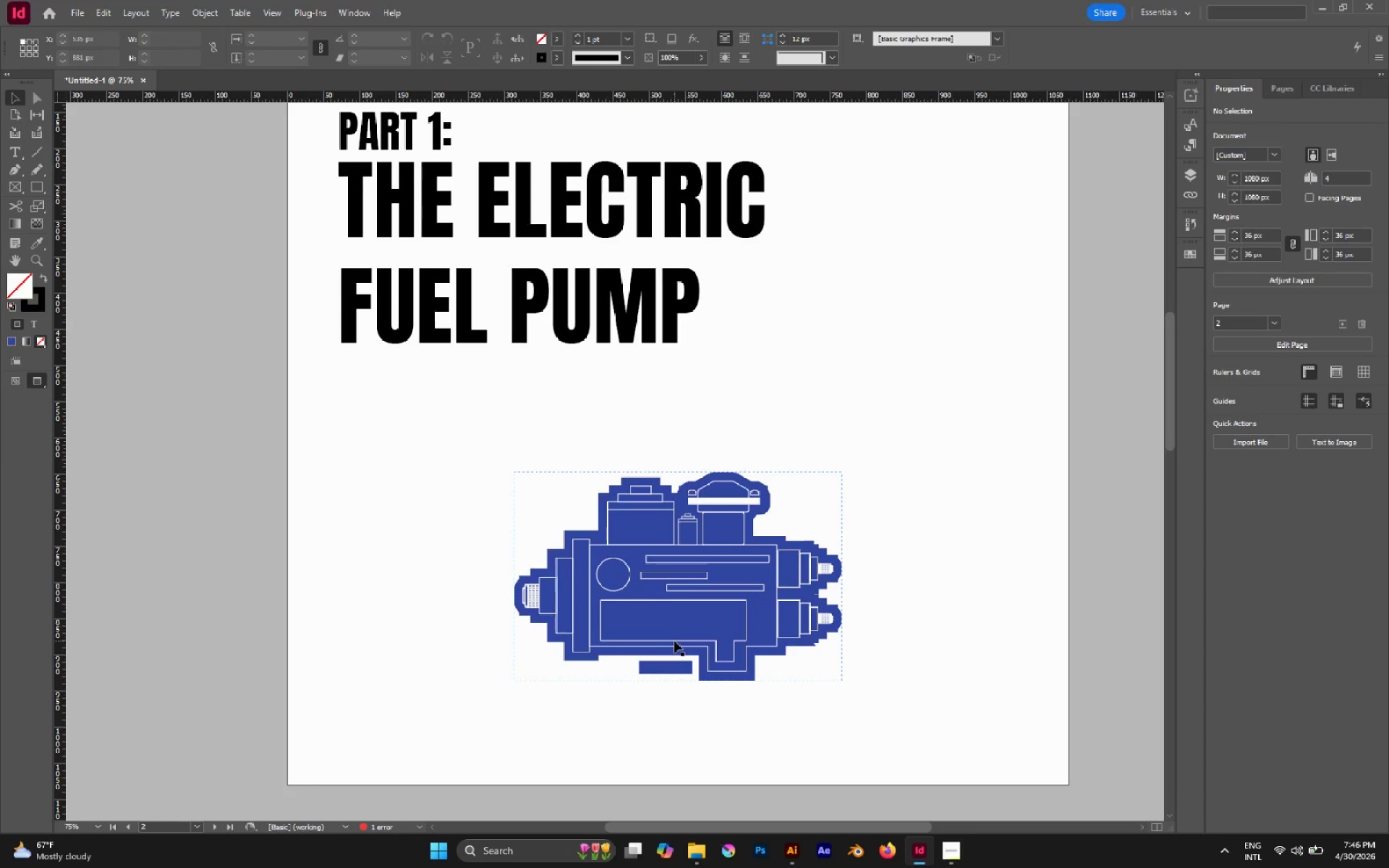 
left_click_drag(start_coordinate=[925, 583], to_coordinate=[638, 579])
 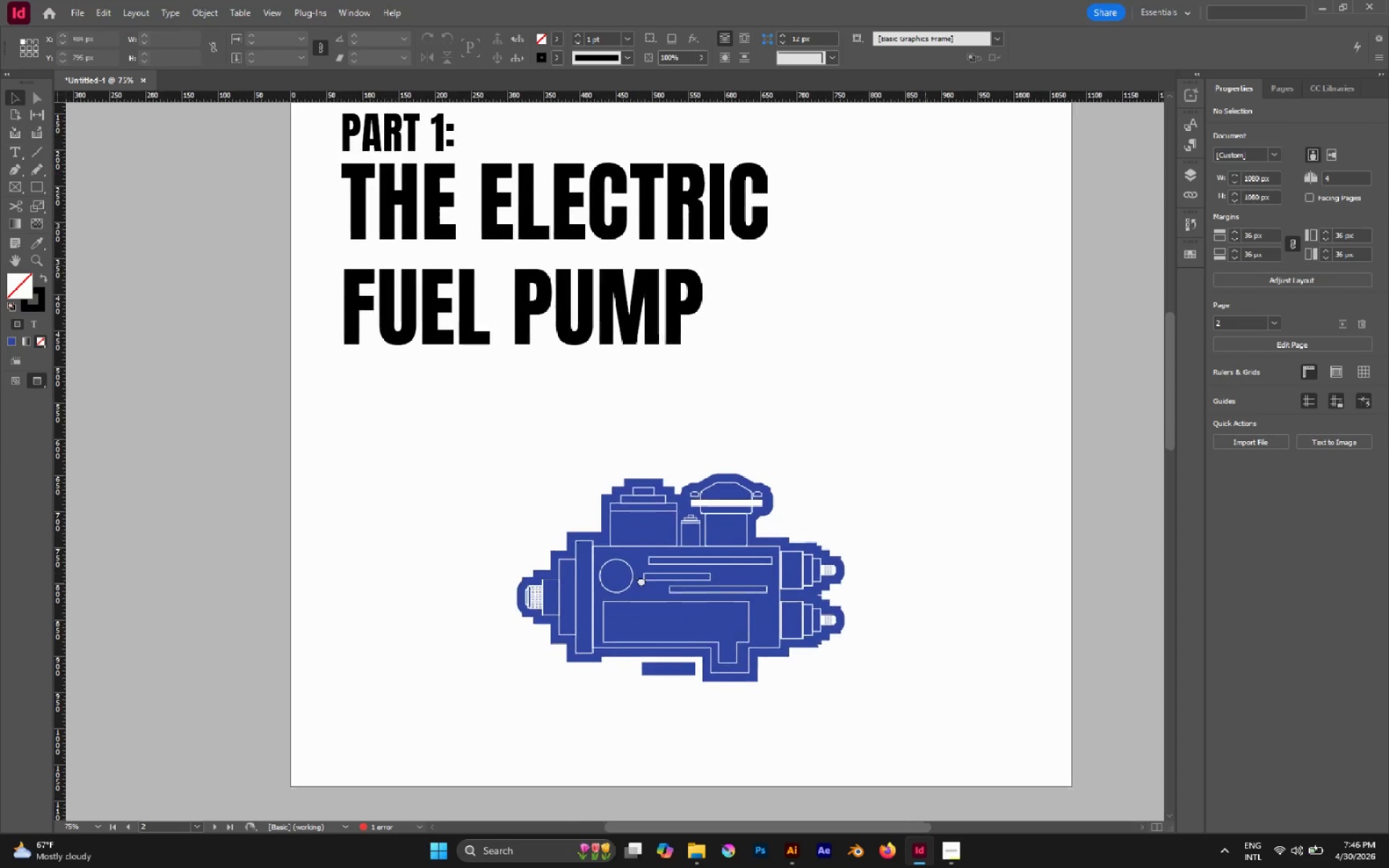 
hold_key(key=Space, duration=9.53)
 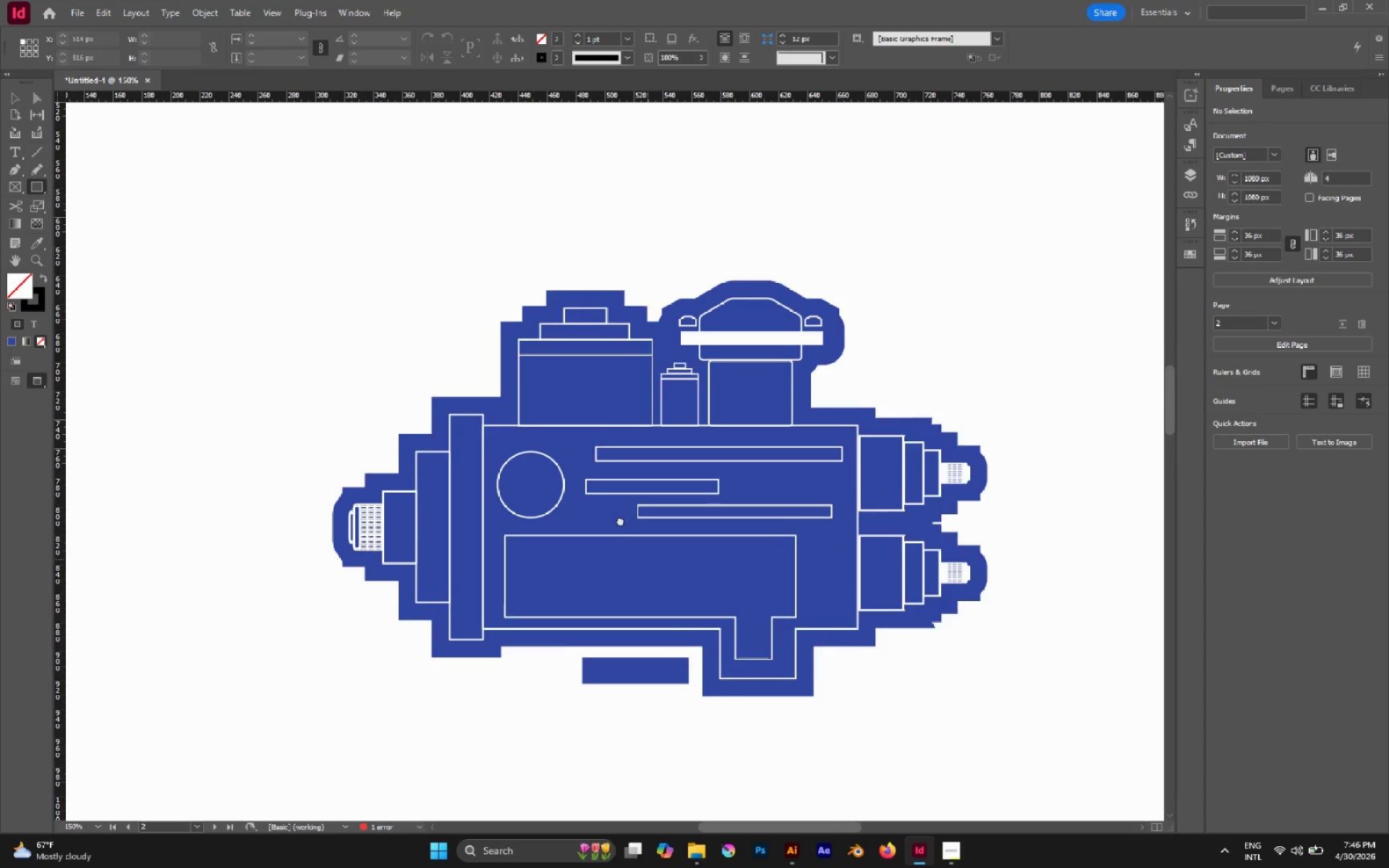 
hold_key(key=AltLeft, duration=0.59)
scroll: coordinate [674, 641], scroll_direction: up, amount: 2.0
 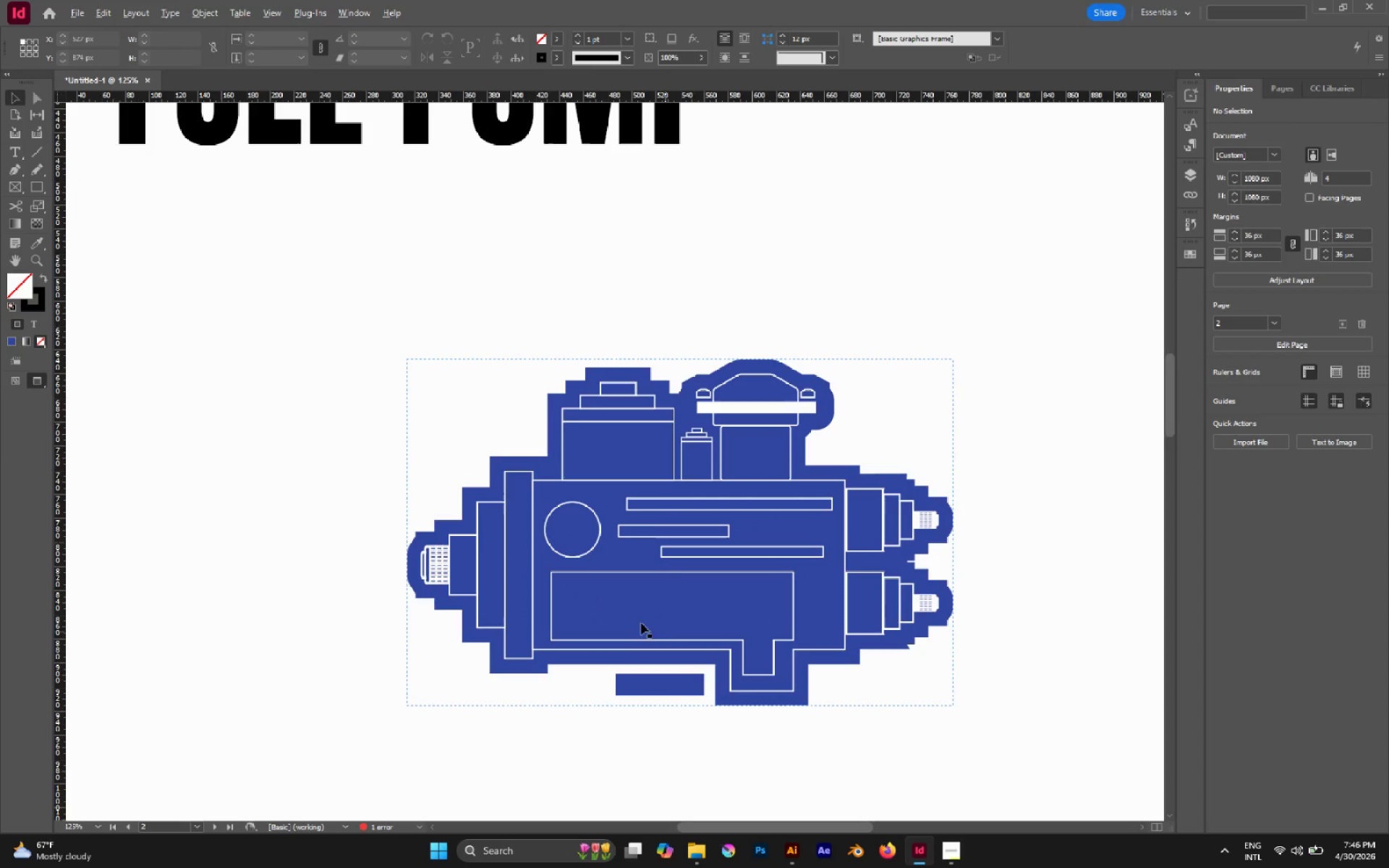 
key(A)
 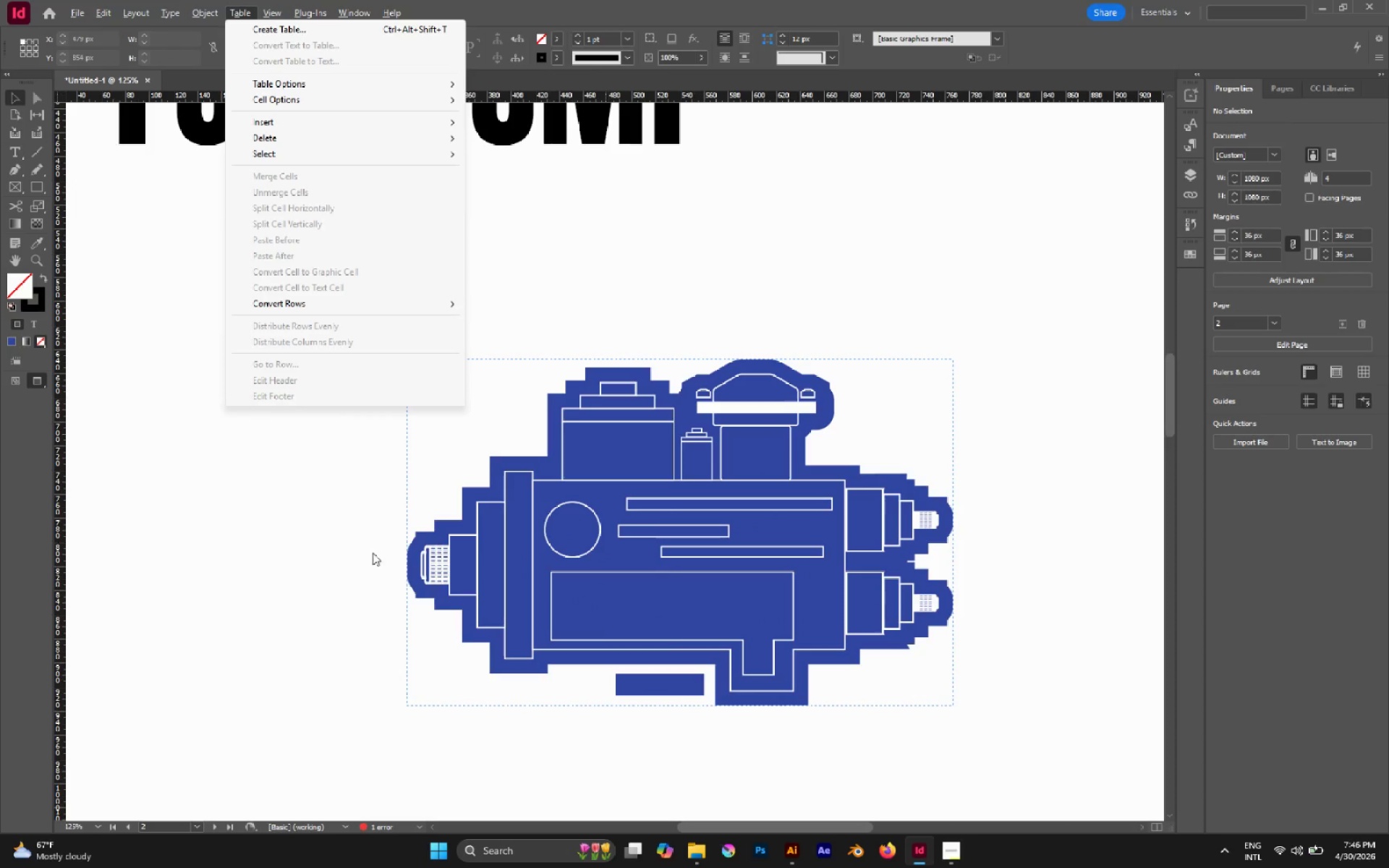 
left_click([336, 535])
 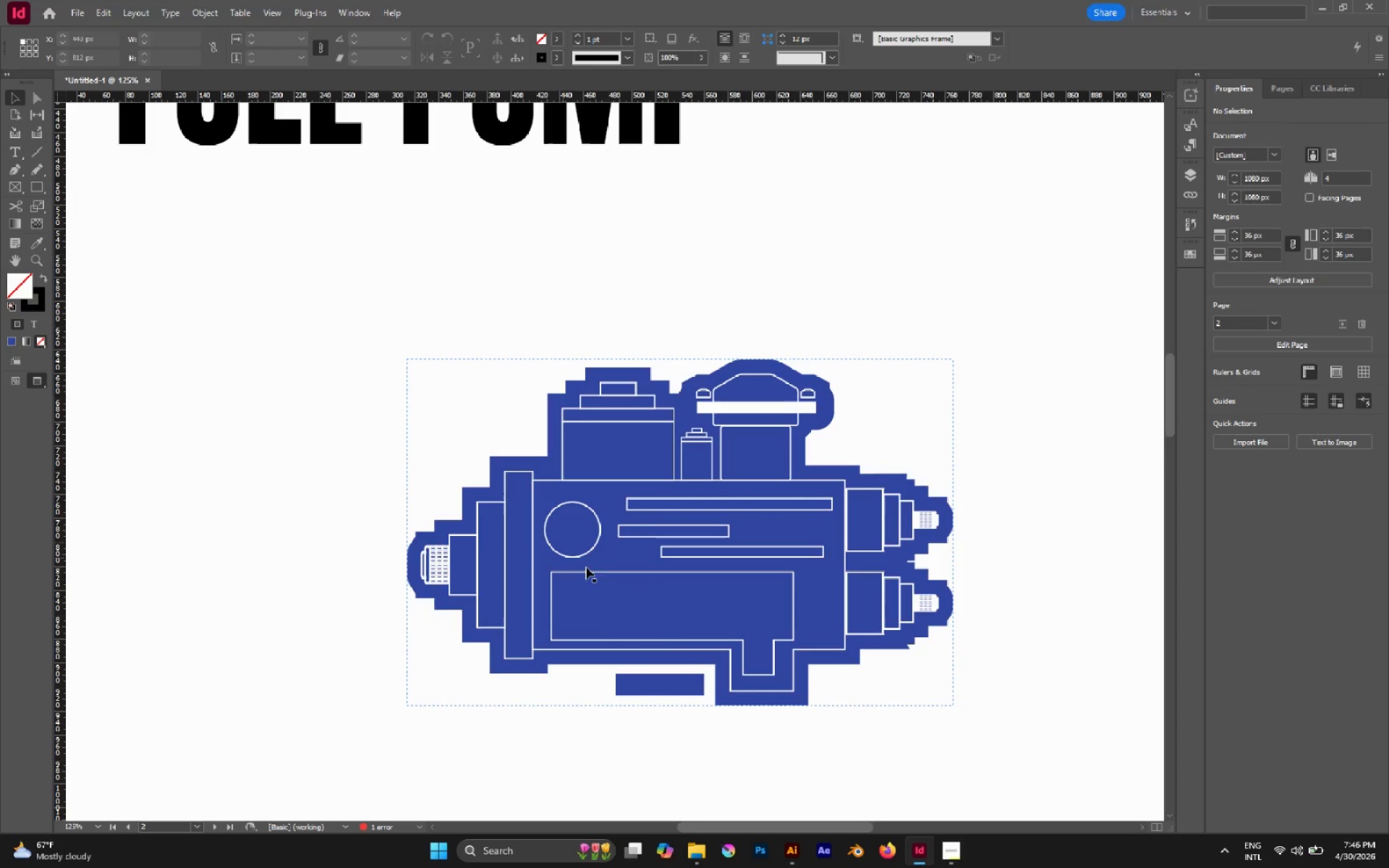 
hold_key(key=AltLeft, duration=0.48)
scroll: coordinate [653, 580], scroll_direction: up, amount: 1.0
 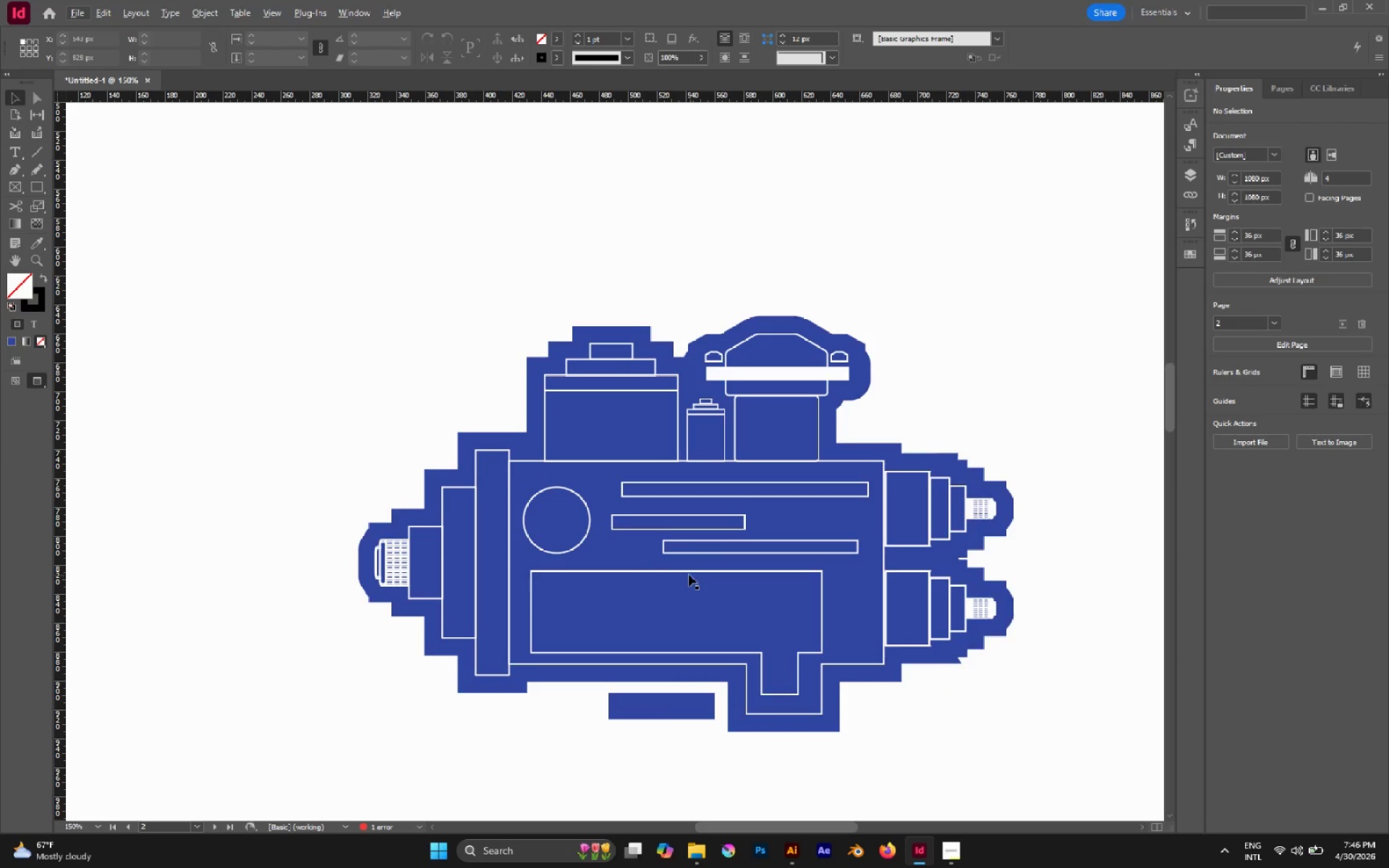 
key(A)
 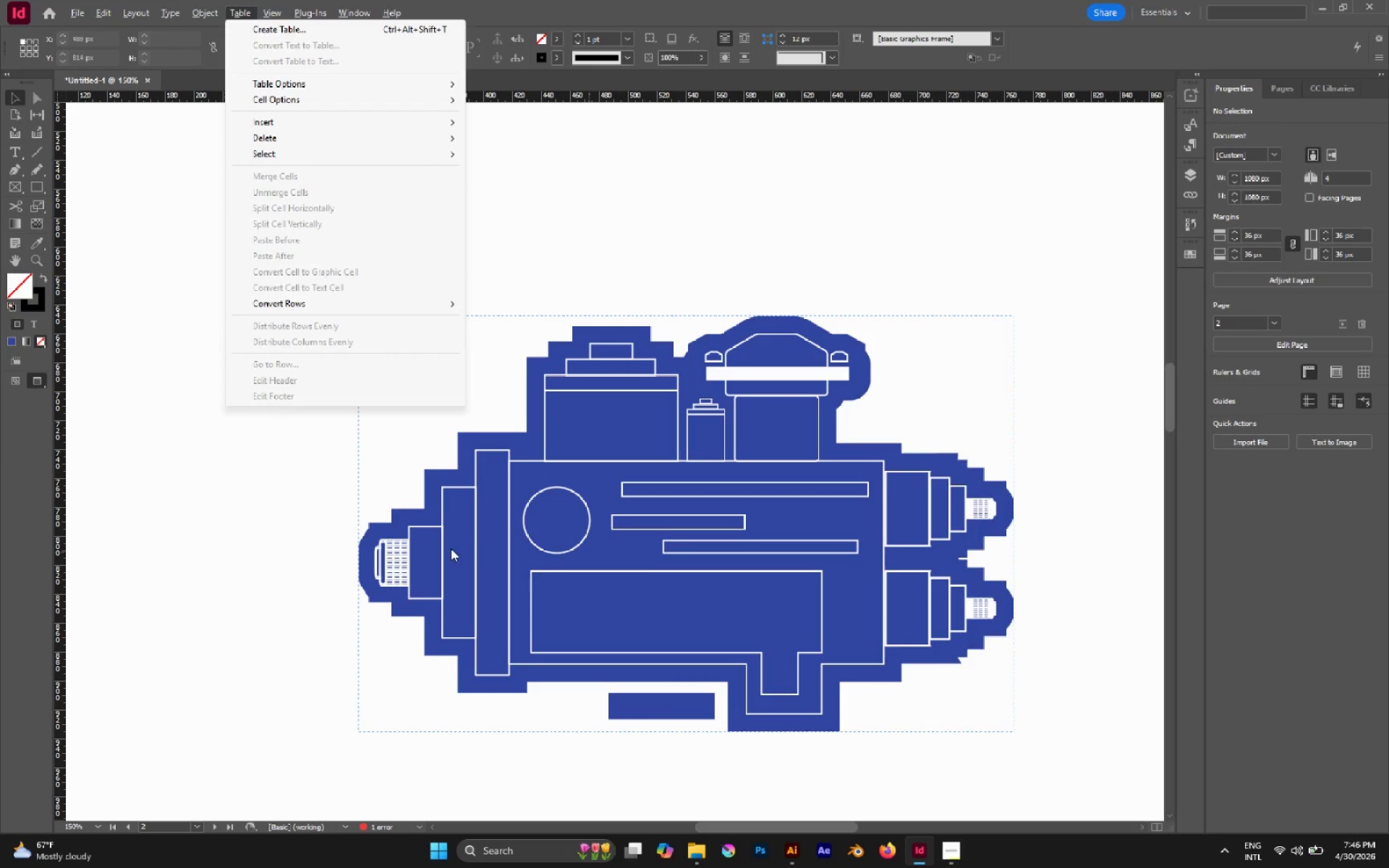 
left_click([311, 519])
 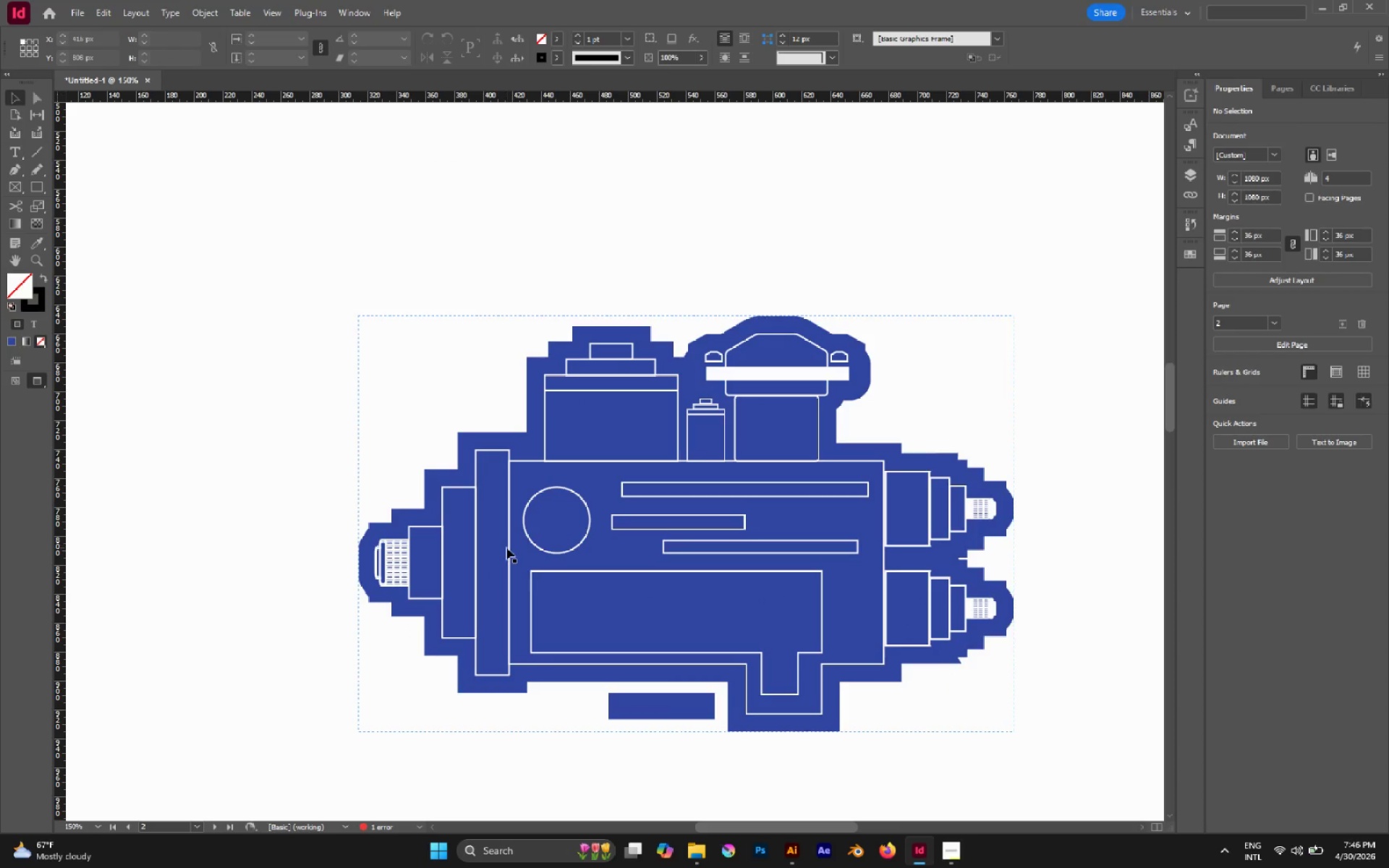 
key(A)
 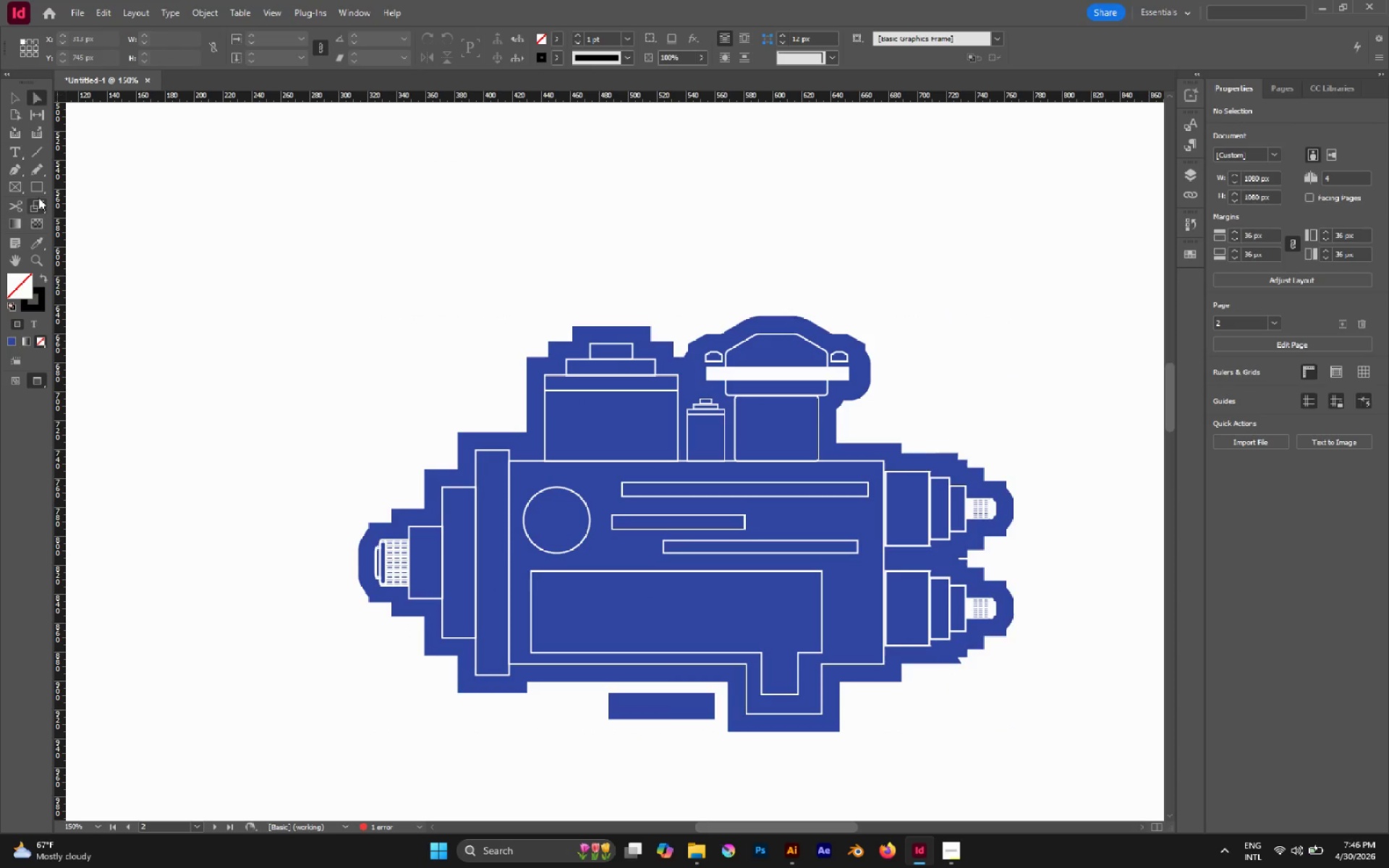 
left_click([41, 184])
 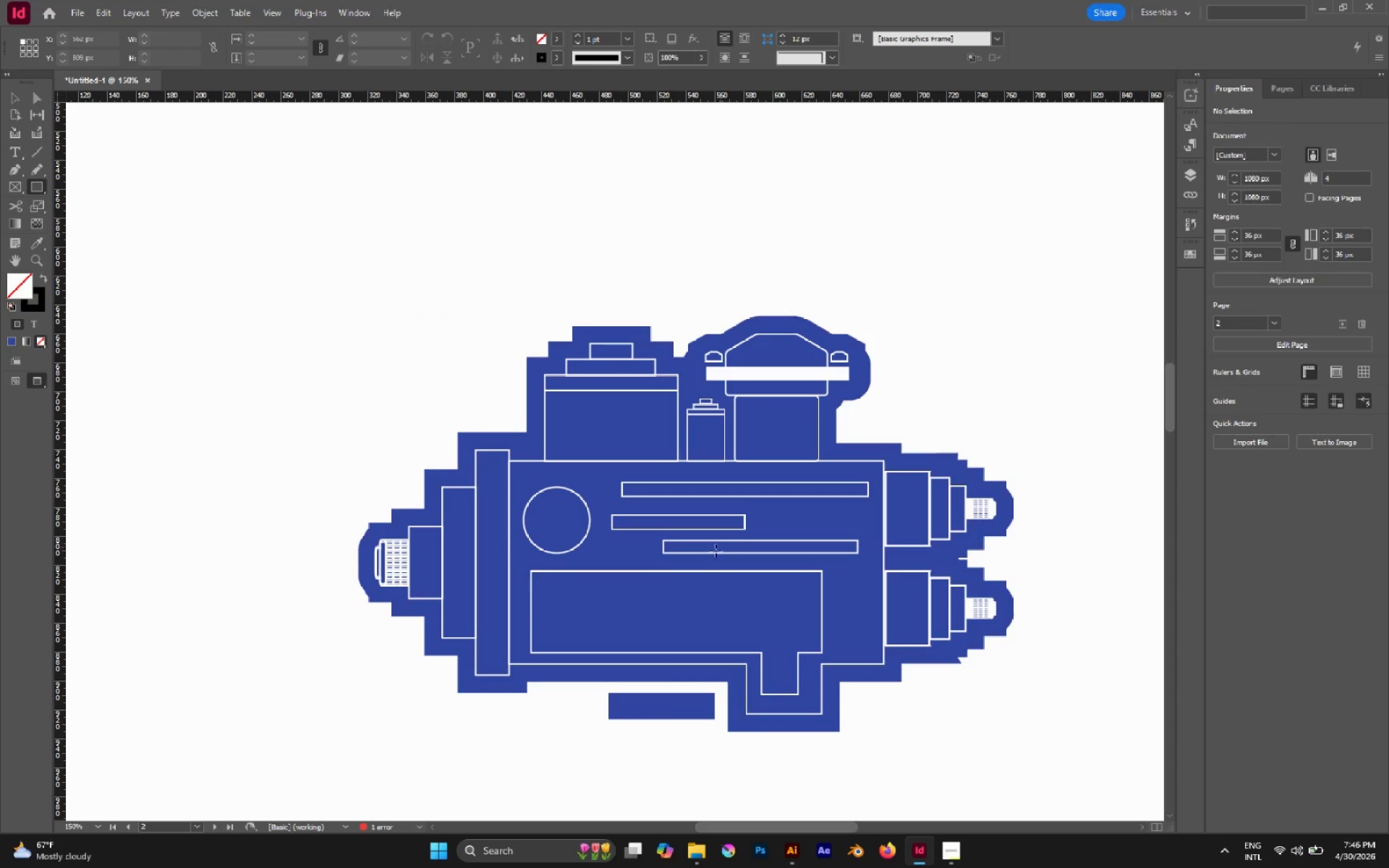 
hold_key(key=AltLeft, duration=0.59)
scroll: coordinate [620, 565], scroll_direction: none, amount: 0.0
 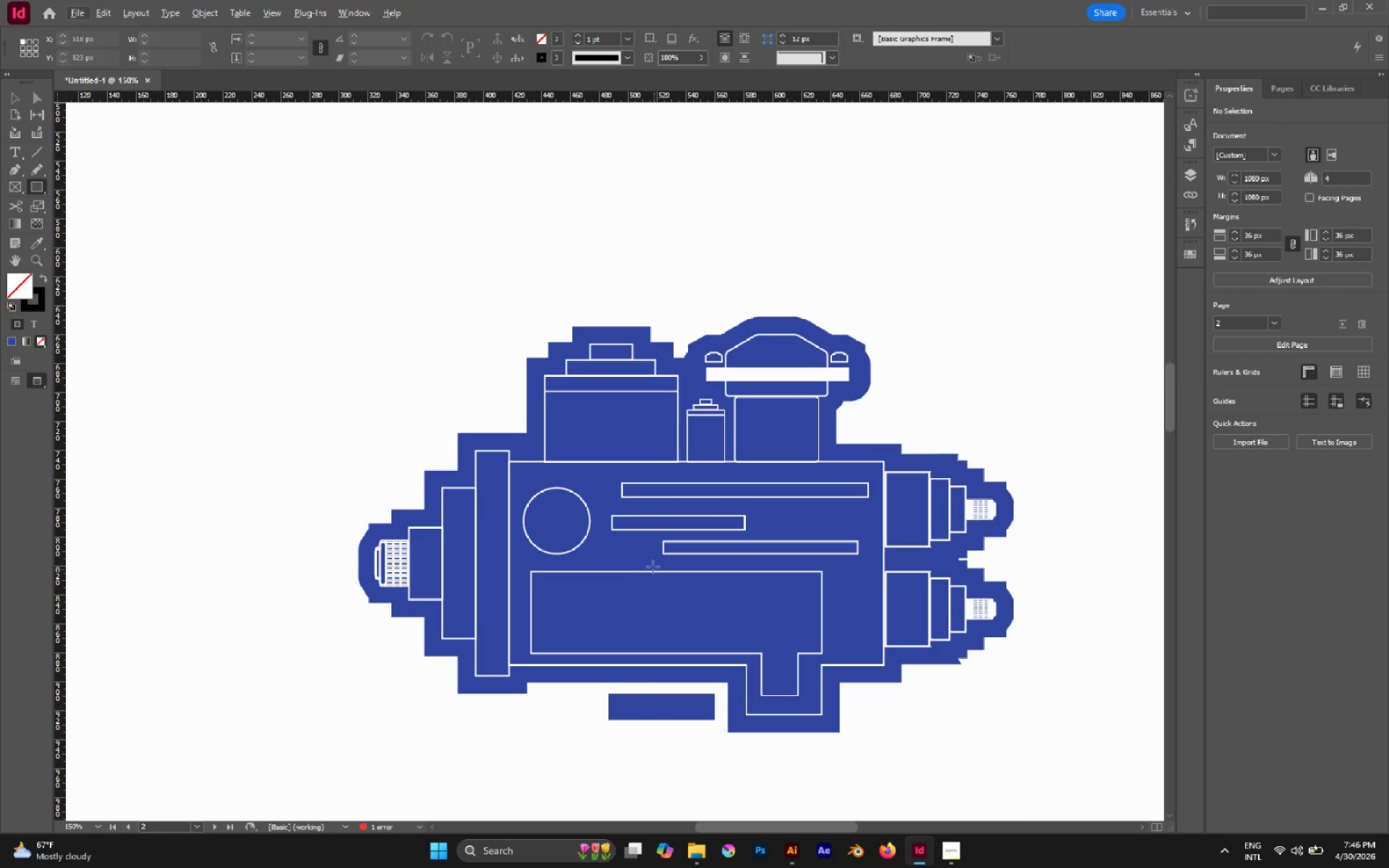 
hold_key(key=Space, duration=1.11)
 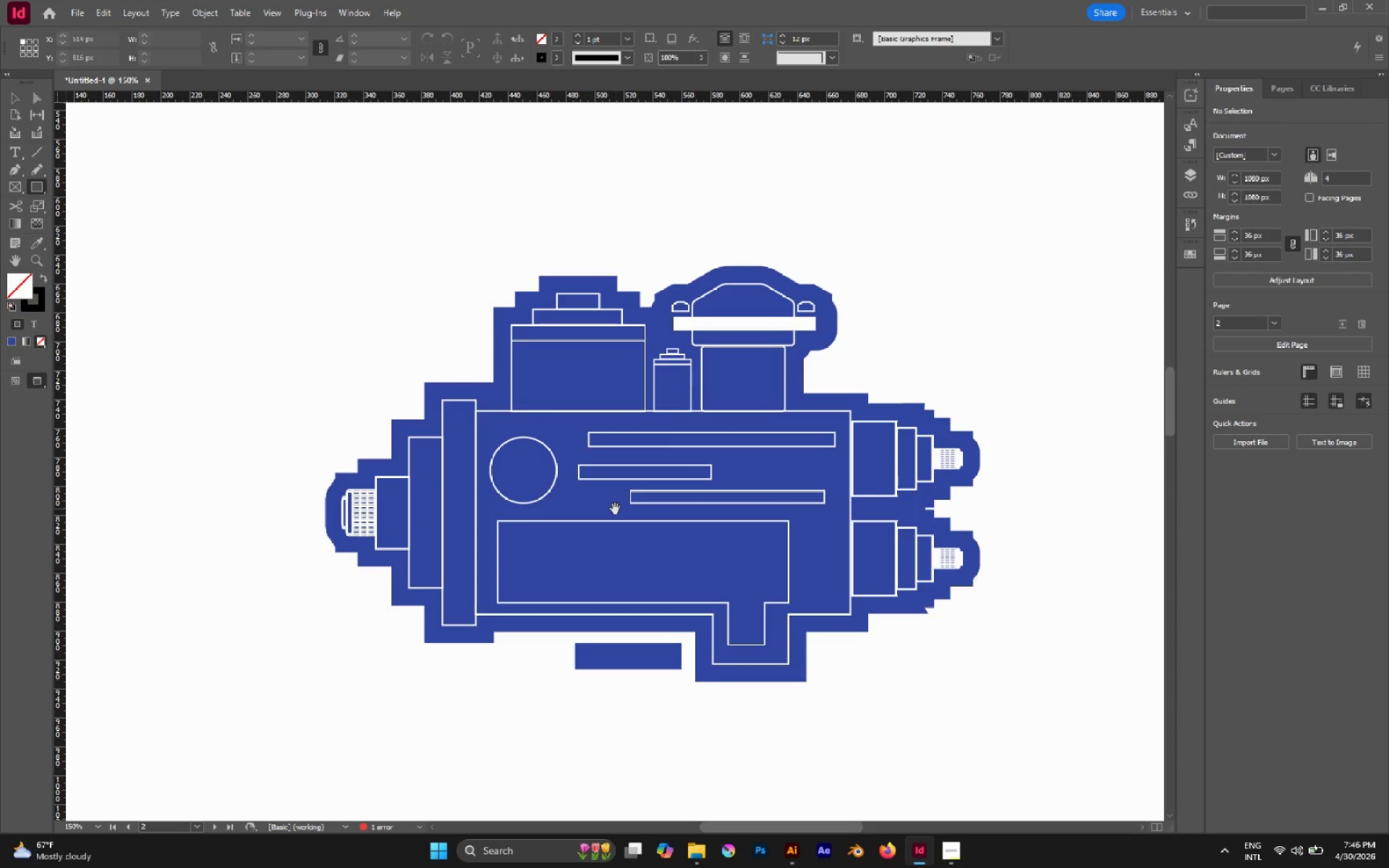 
left_click_drag(start_coordinate=[647, 559], to_coordinate=[615, 509])
 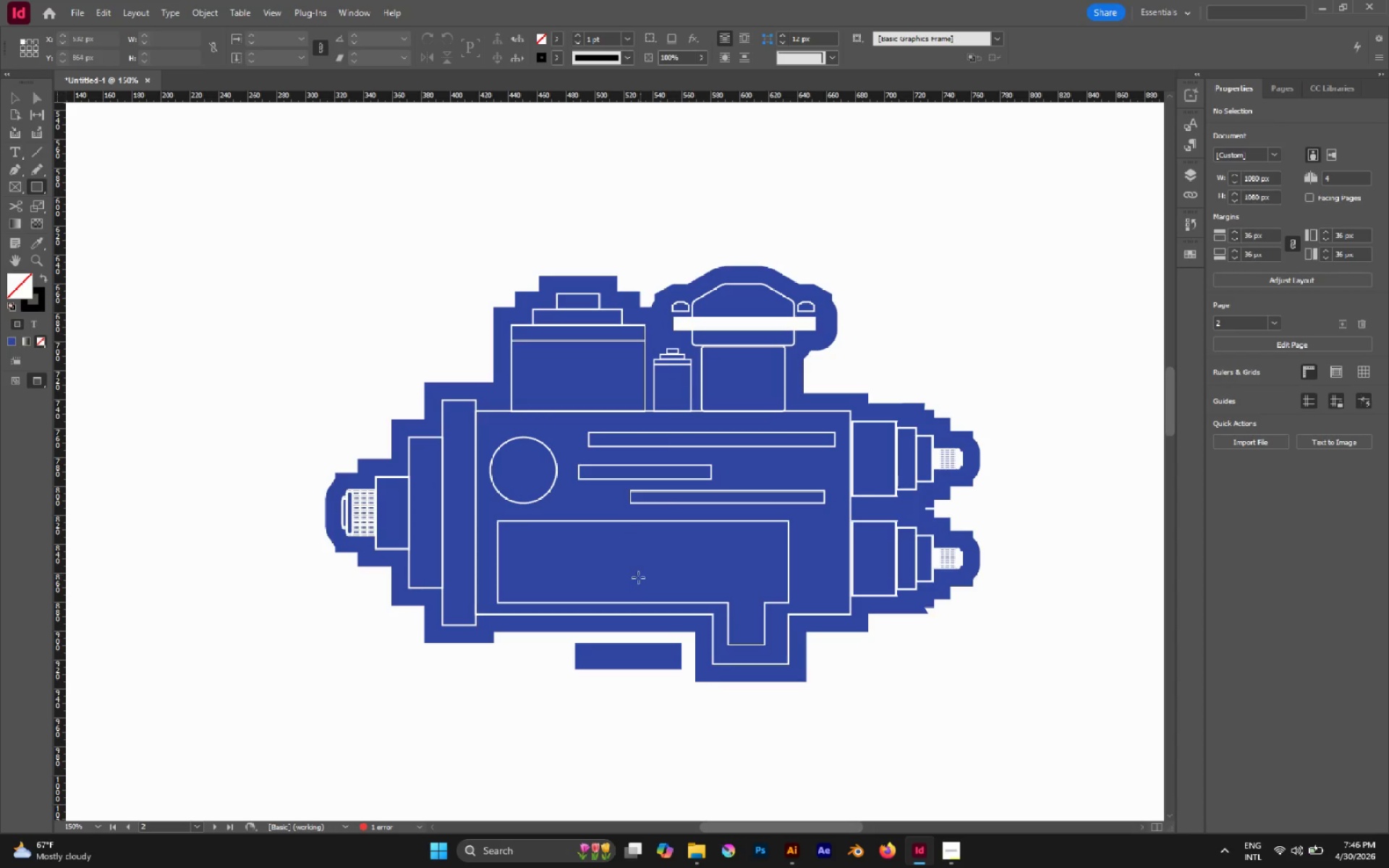 
hold_key(key=AltLeft, duration=1.09)
scroll: coordinate [565, 547], scroll_direction: down, amount: 1.0
 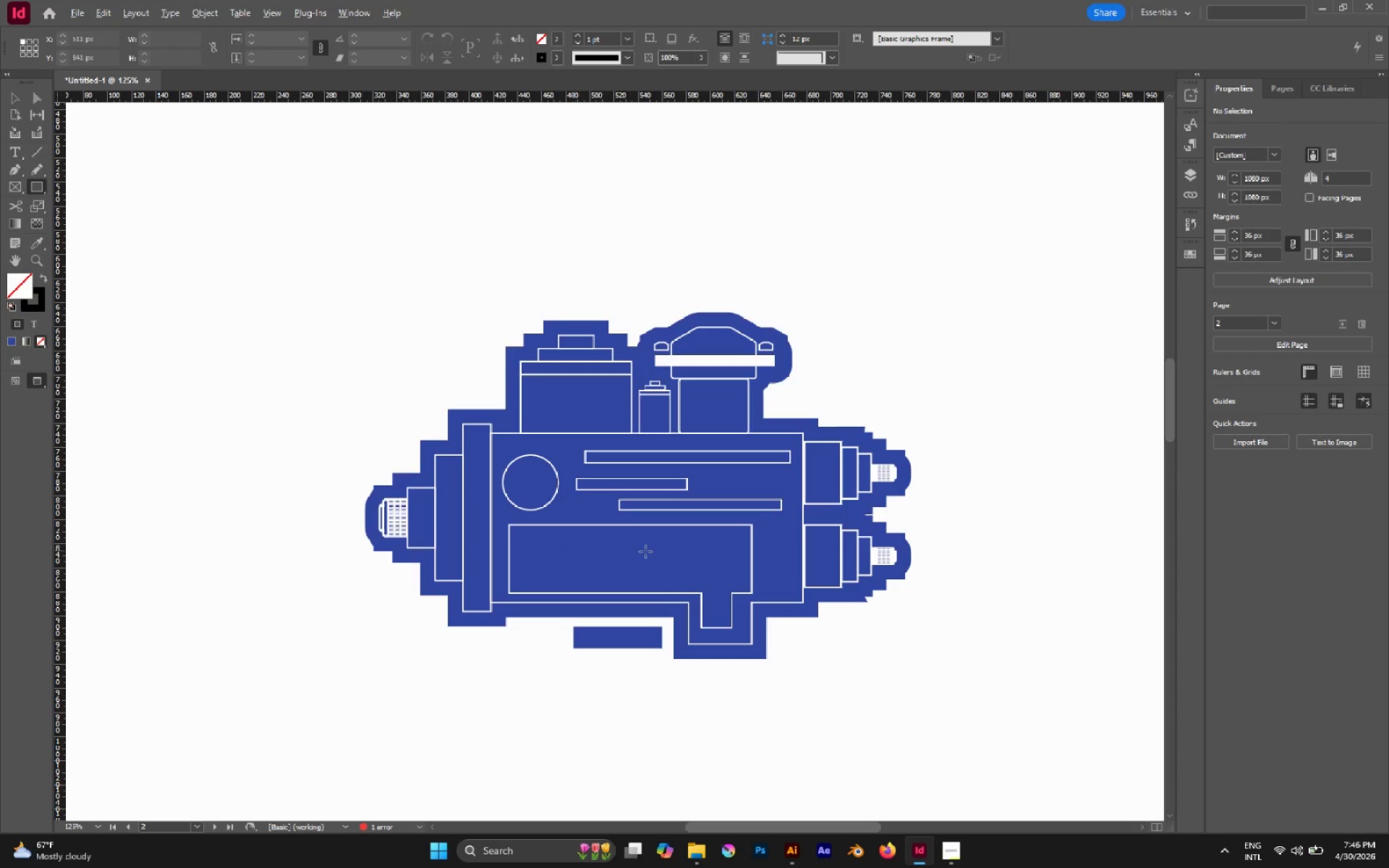 
scroll: coordinate [646, 551], scroll_direction: up, amount: 2.0
 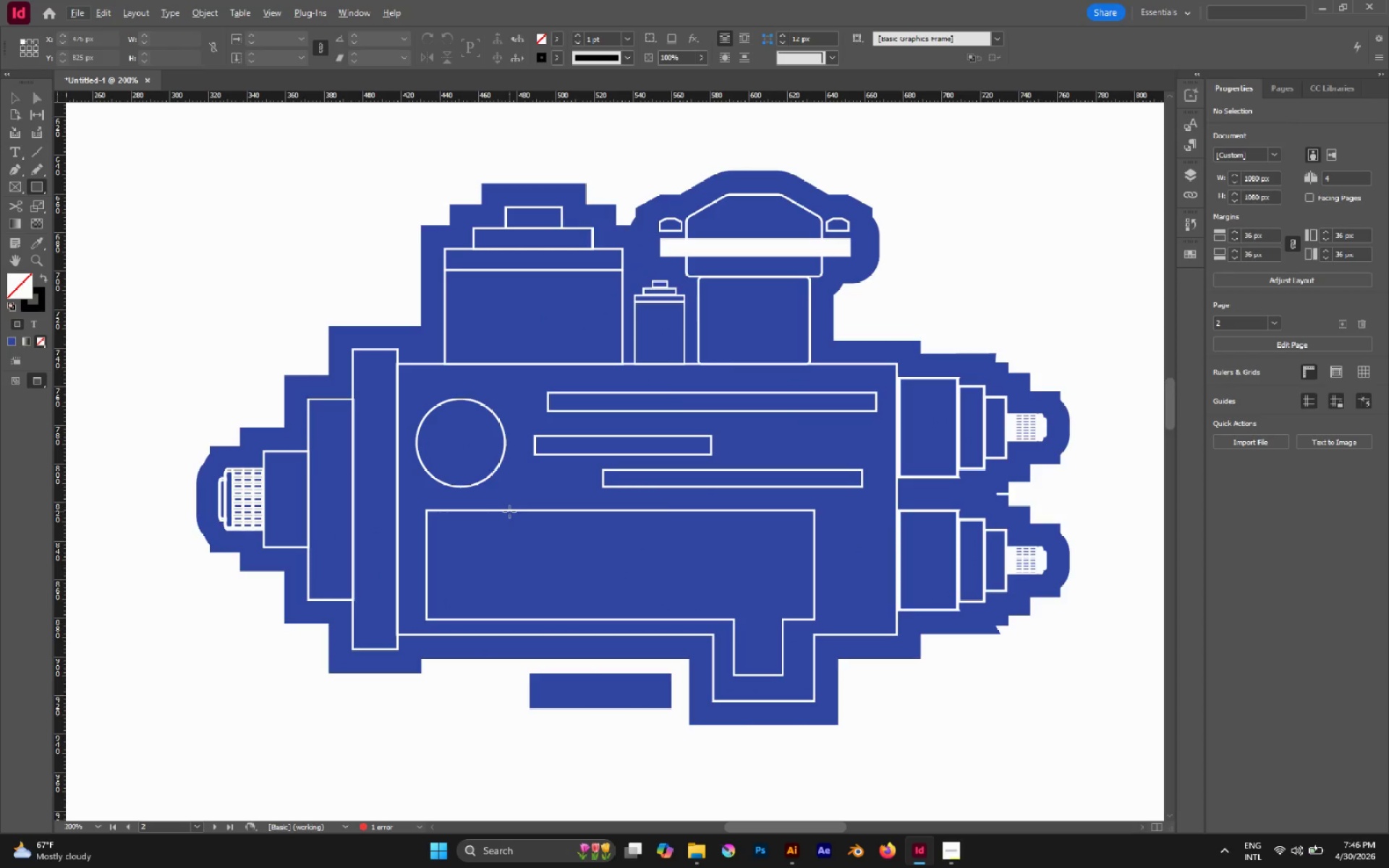 
key(A)
 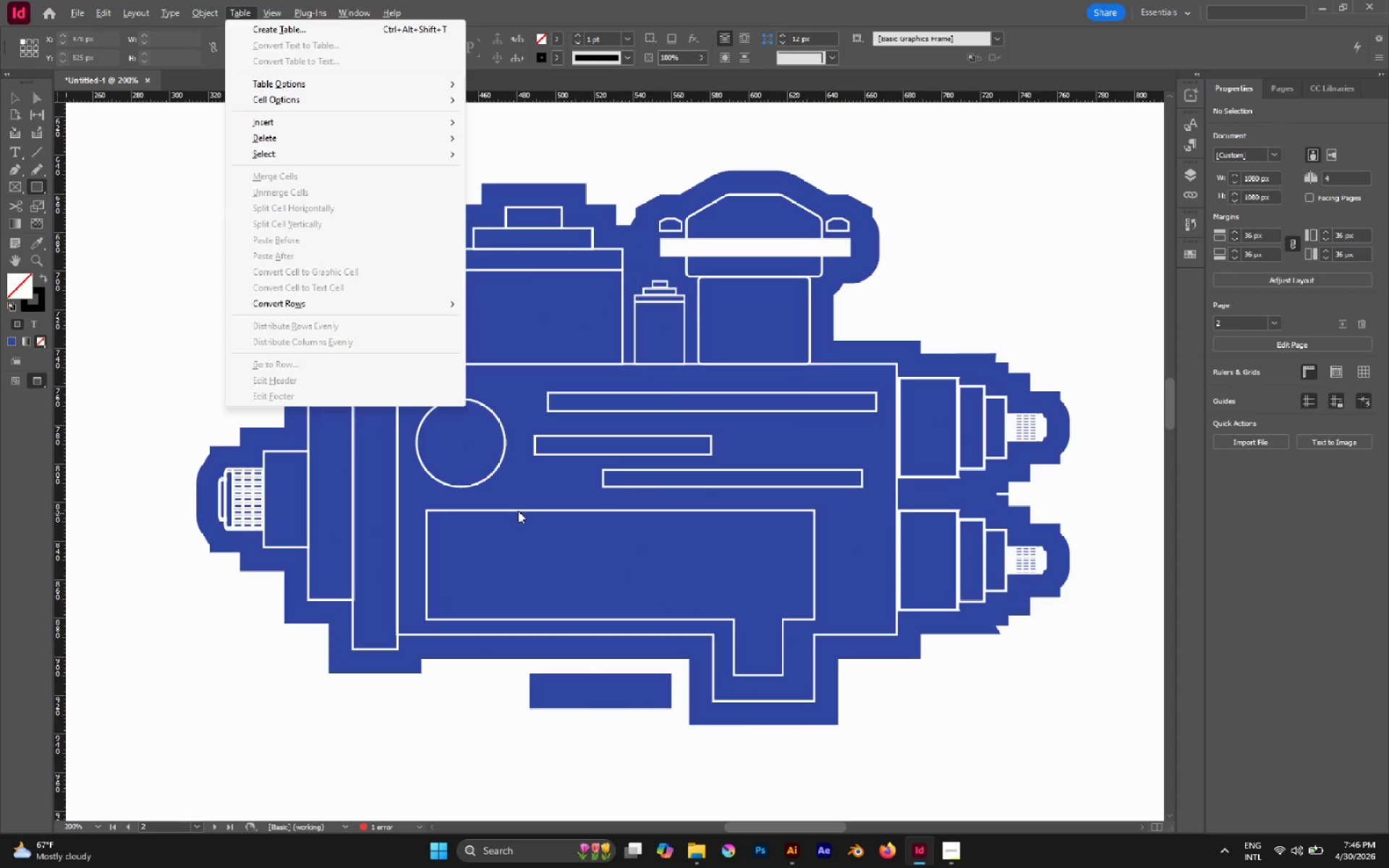 
left_click([518, 511])
 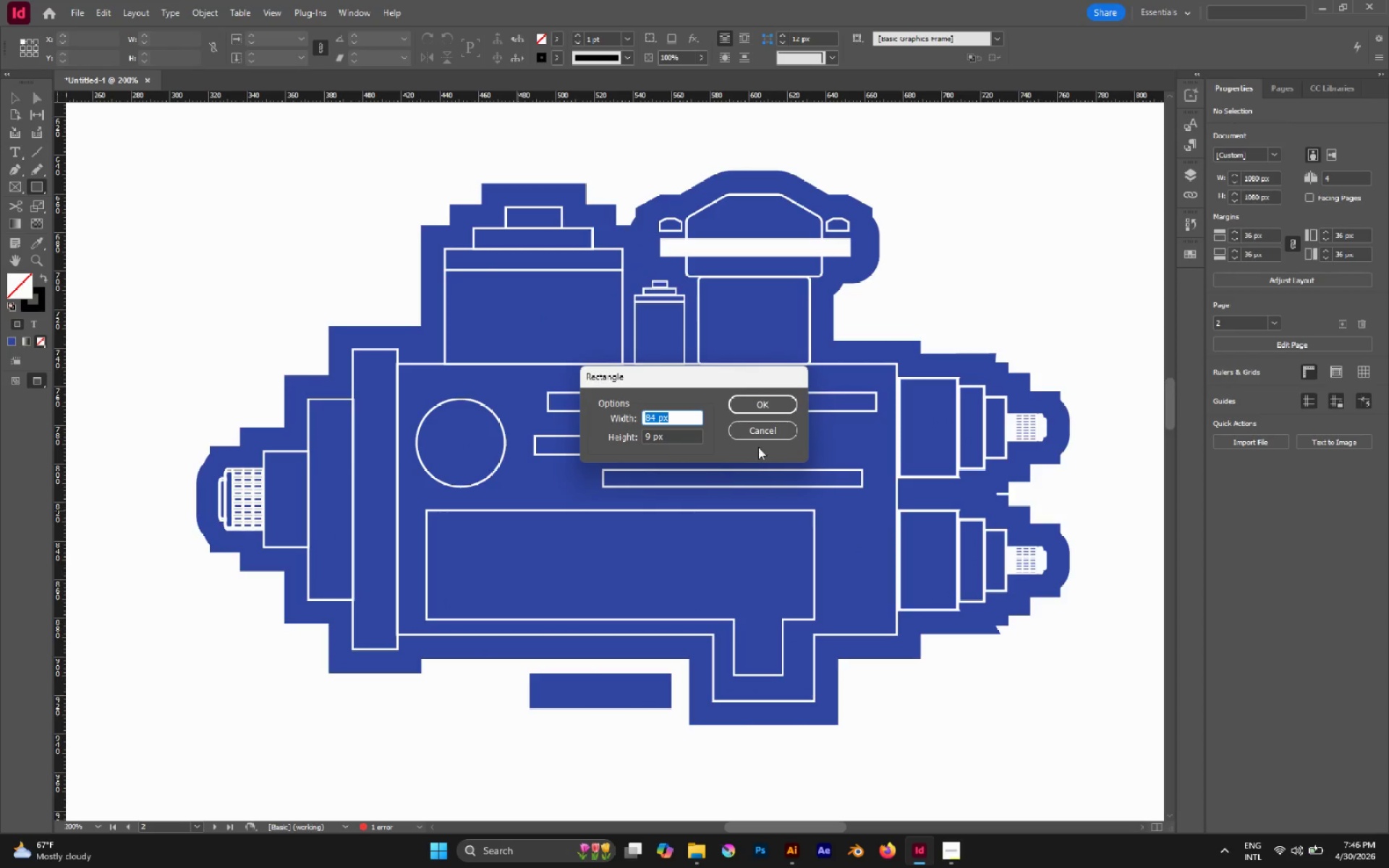 
left_click([772, 433])
 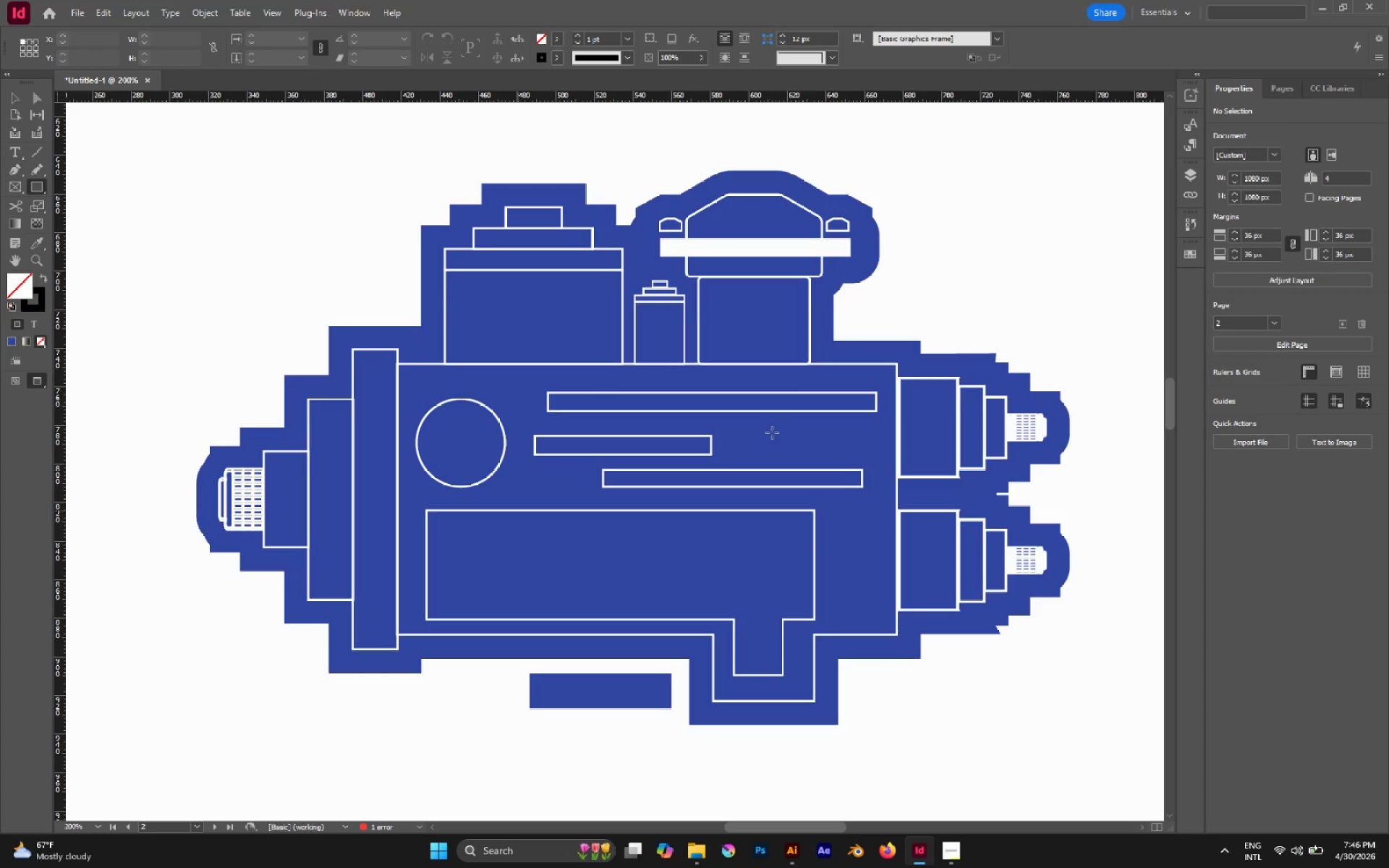 
key(P)
 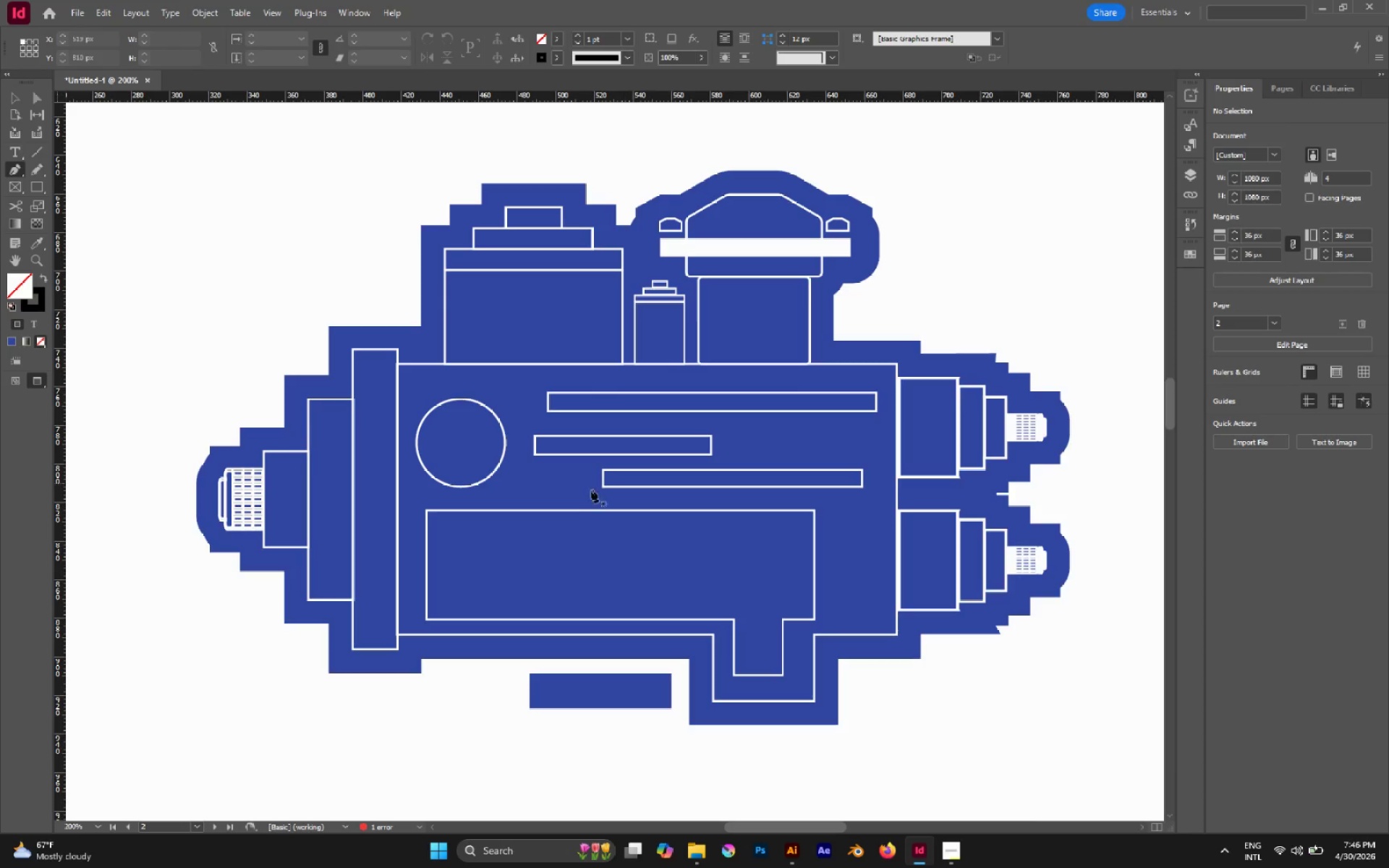 
hold_key(key=ControlLeft, duration=1.22)
left_click([559, 512])
 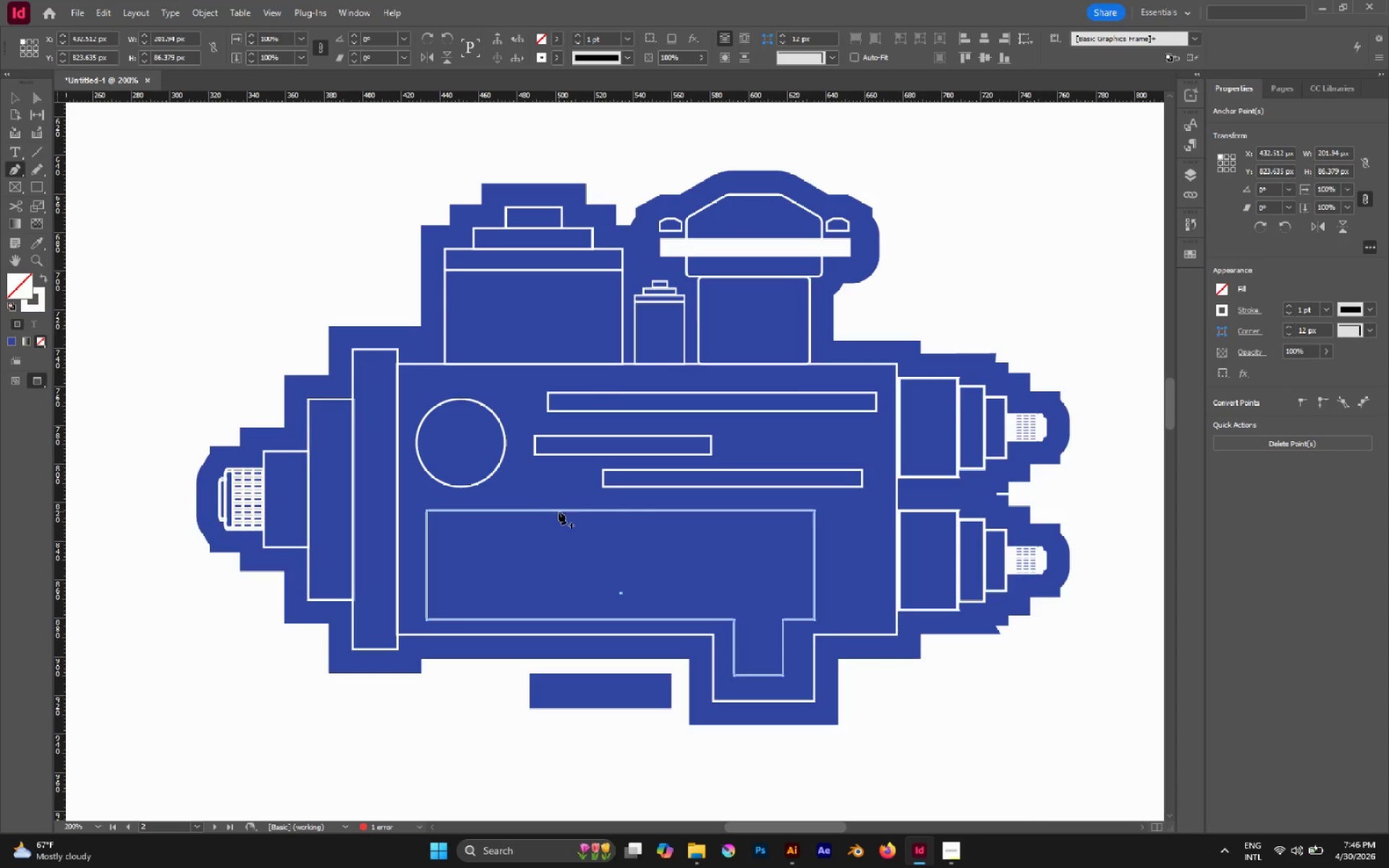 
hold_key(key=AltLeft, duration=0.41)
scroll: coordinate [571, 523], scroll_direction: up, amount: 2.0
 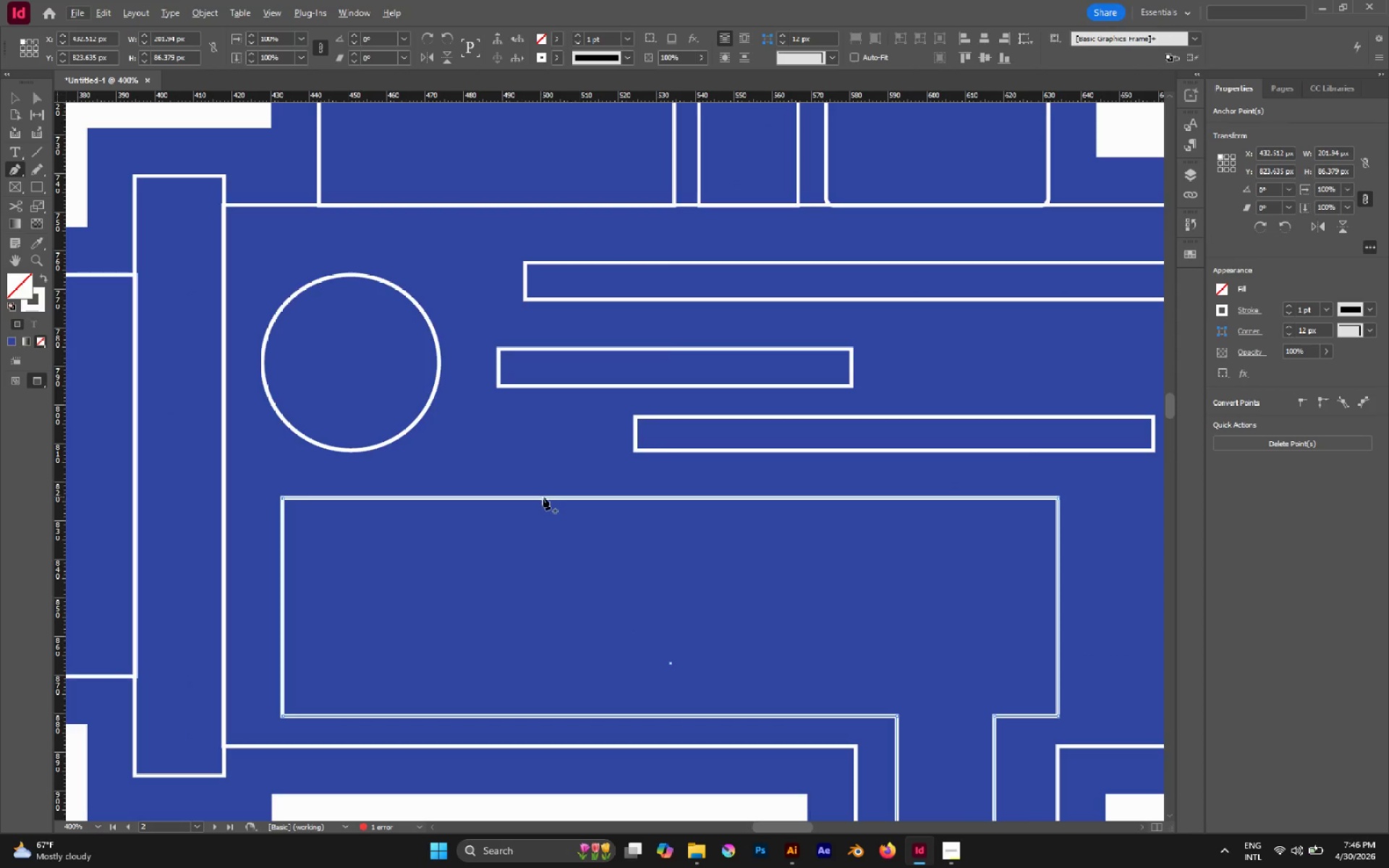 
left_click([541, 498])
 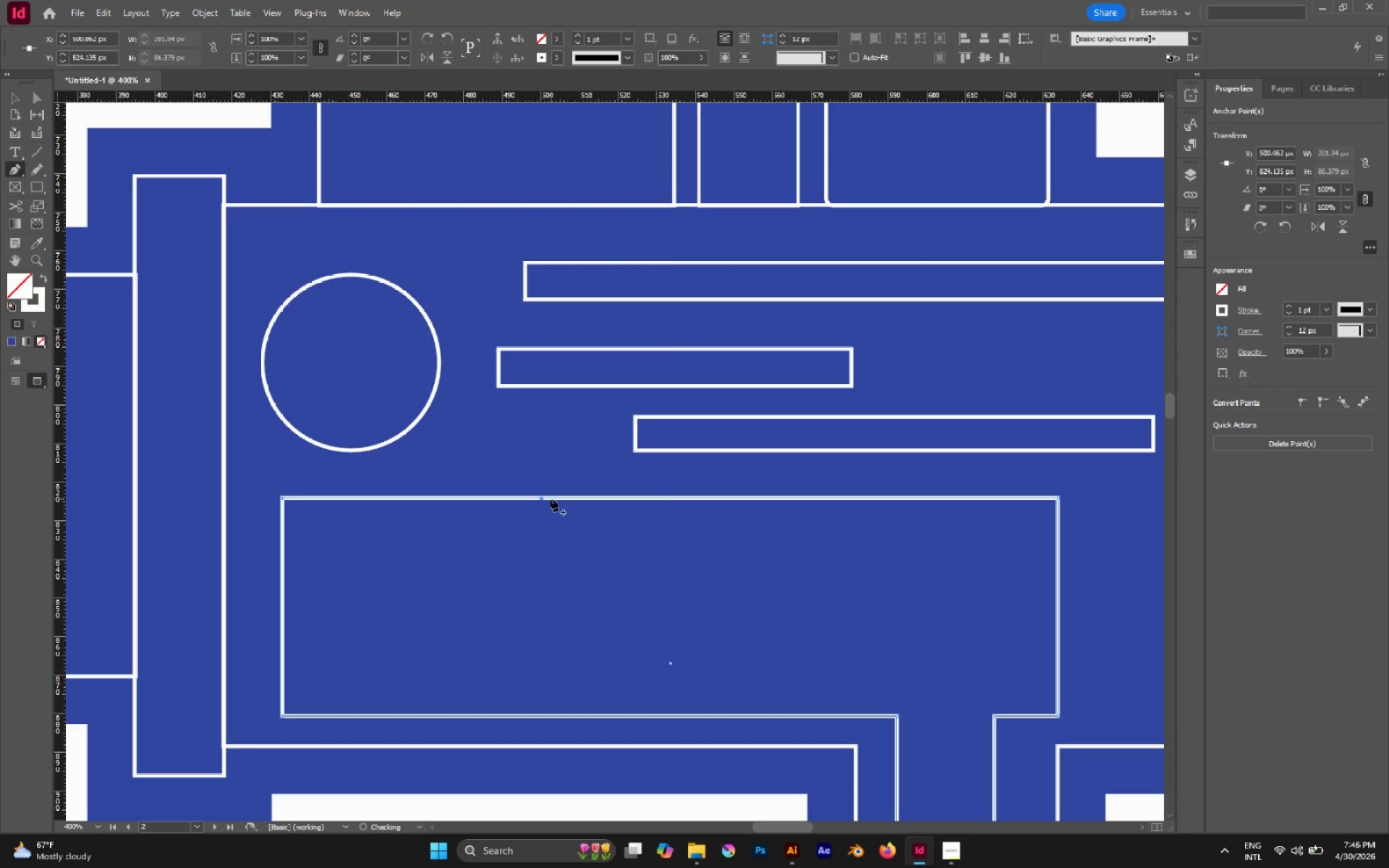 
left_click([551, 498])
 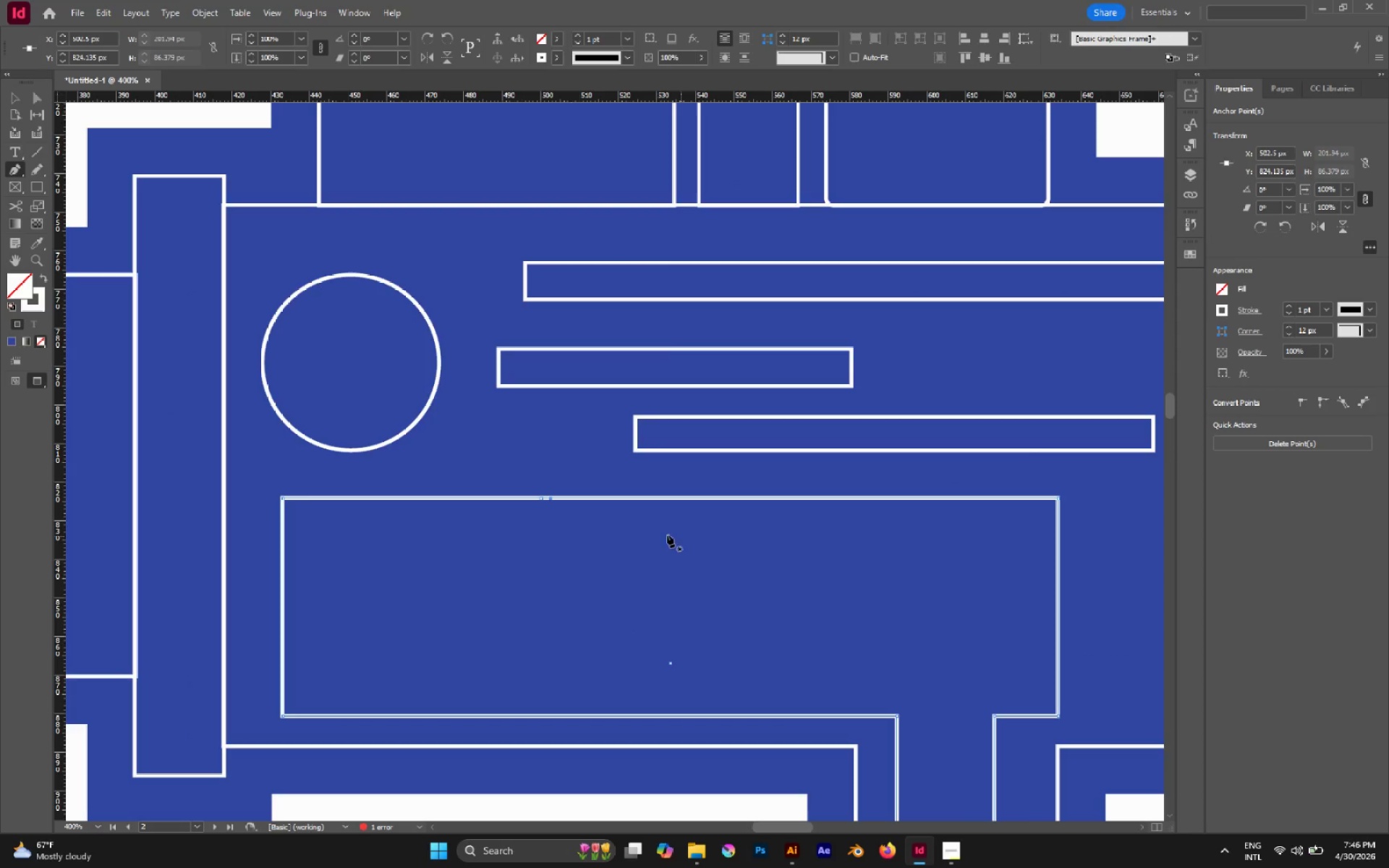 
wait(8.34)
 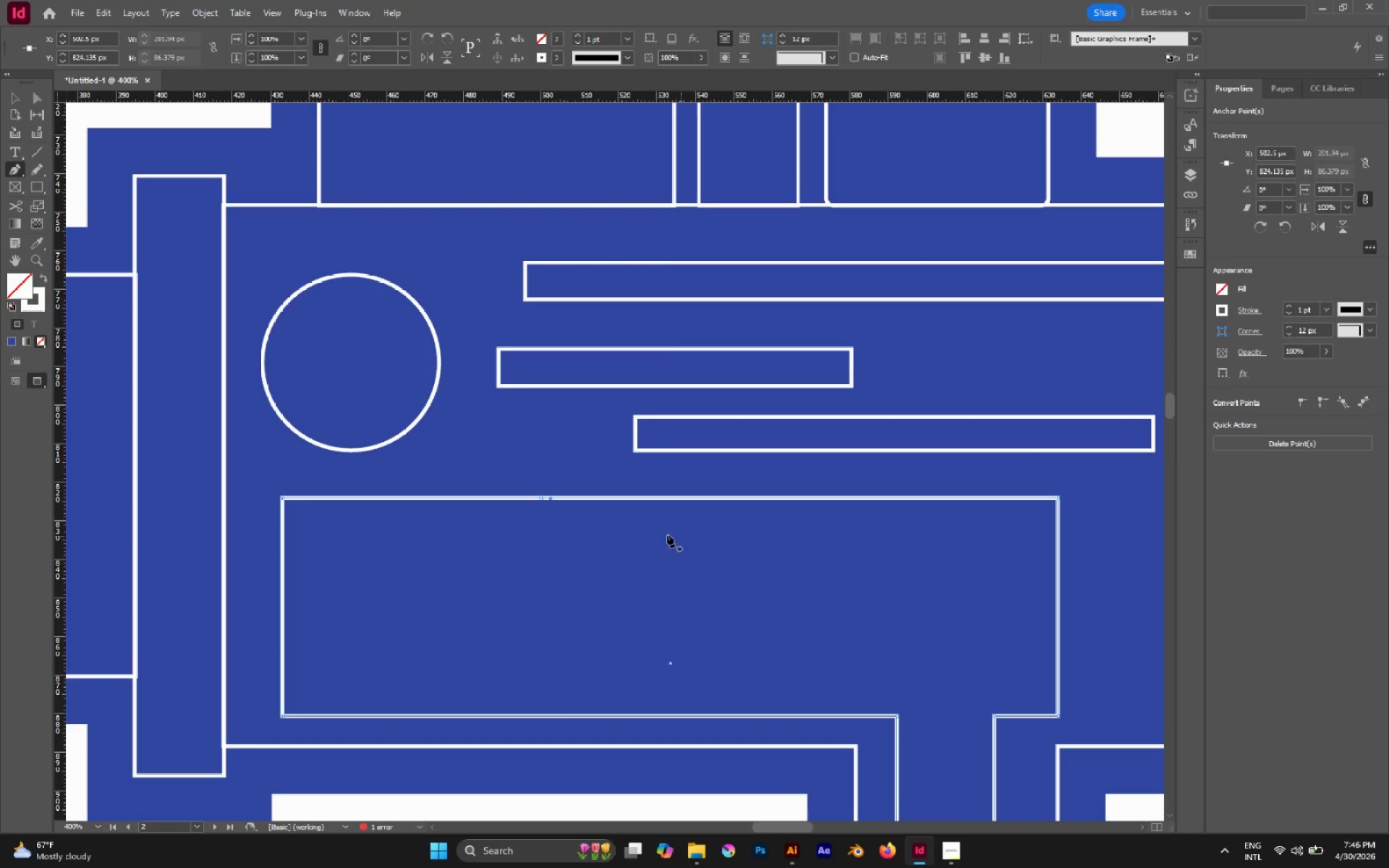 
left_click([555, 714])
 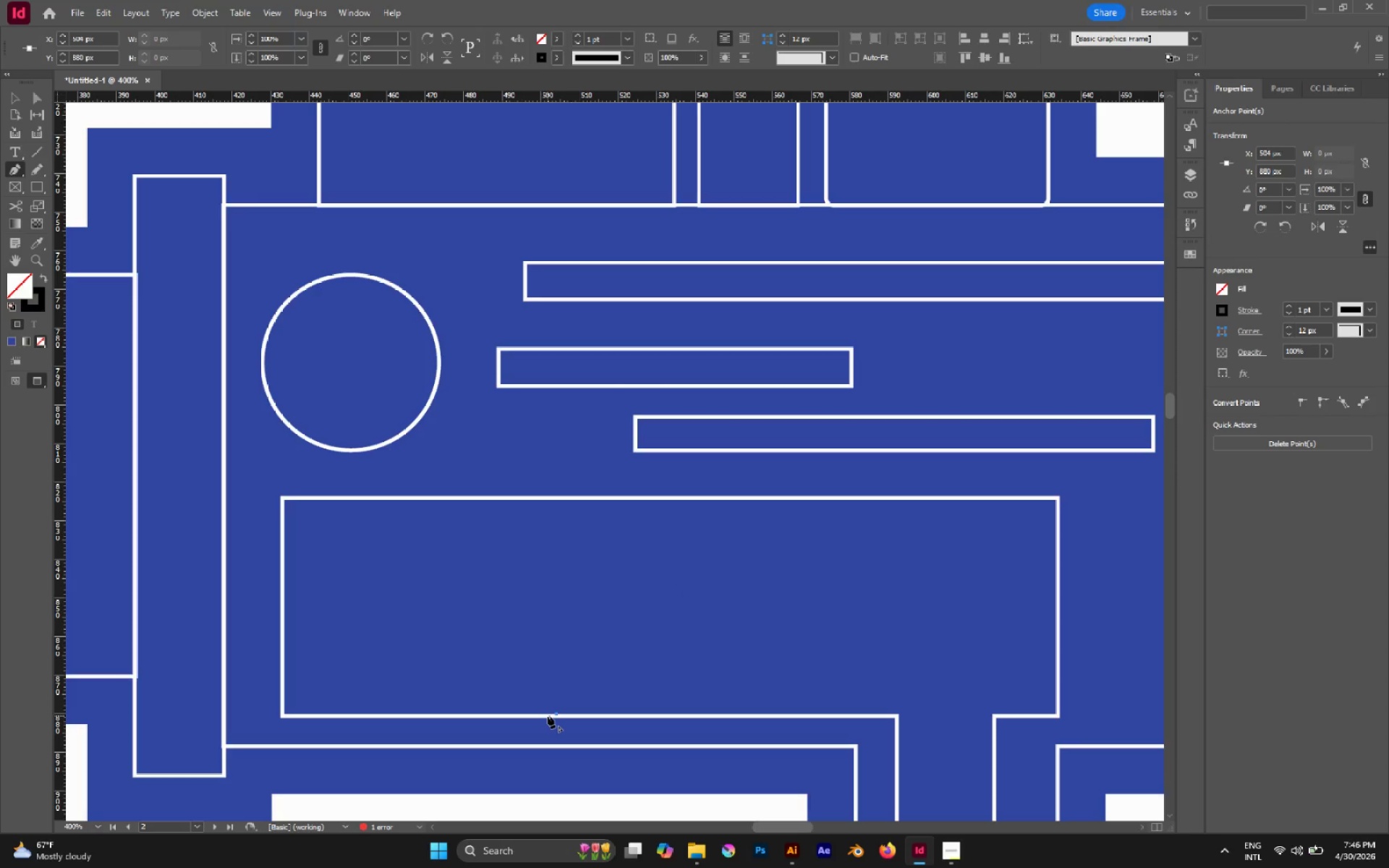 
key(Control+Z)
 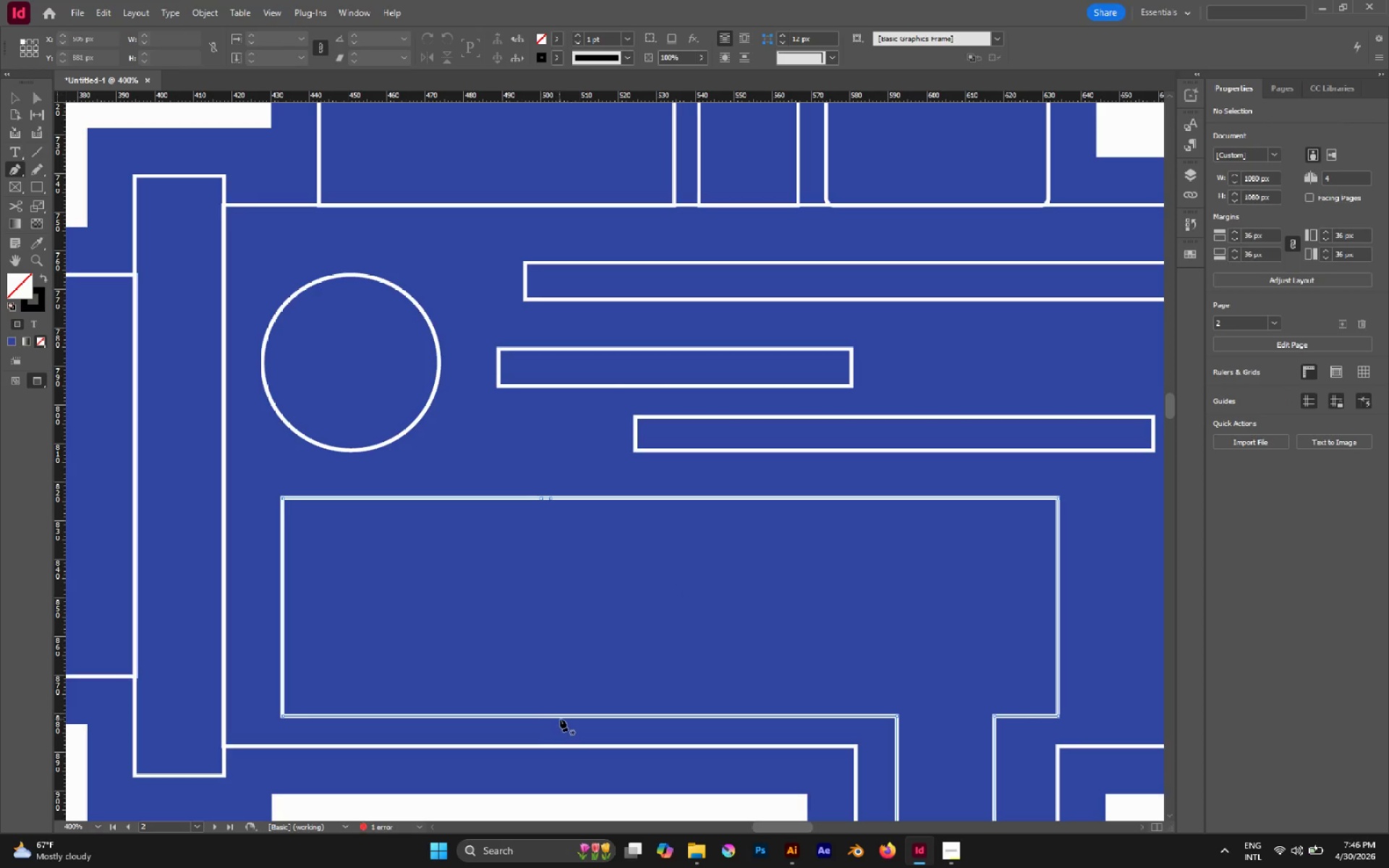 
hold_key(key=ControlLeft, duration=0.67)
left_click([560, 716])
 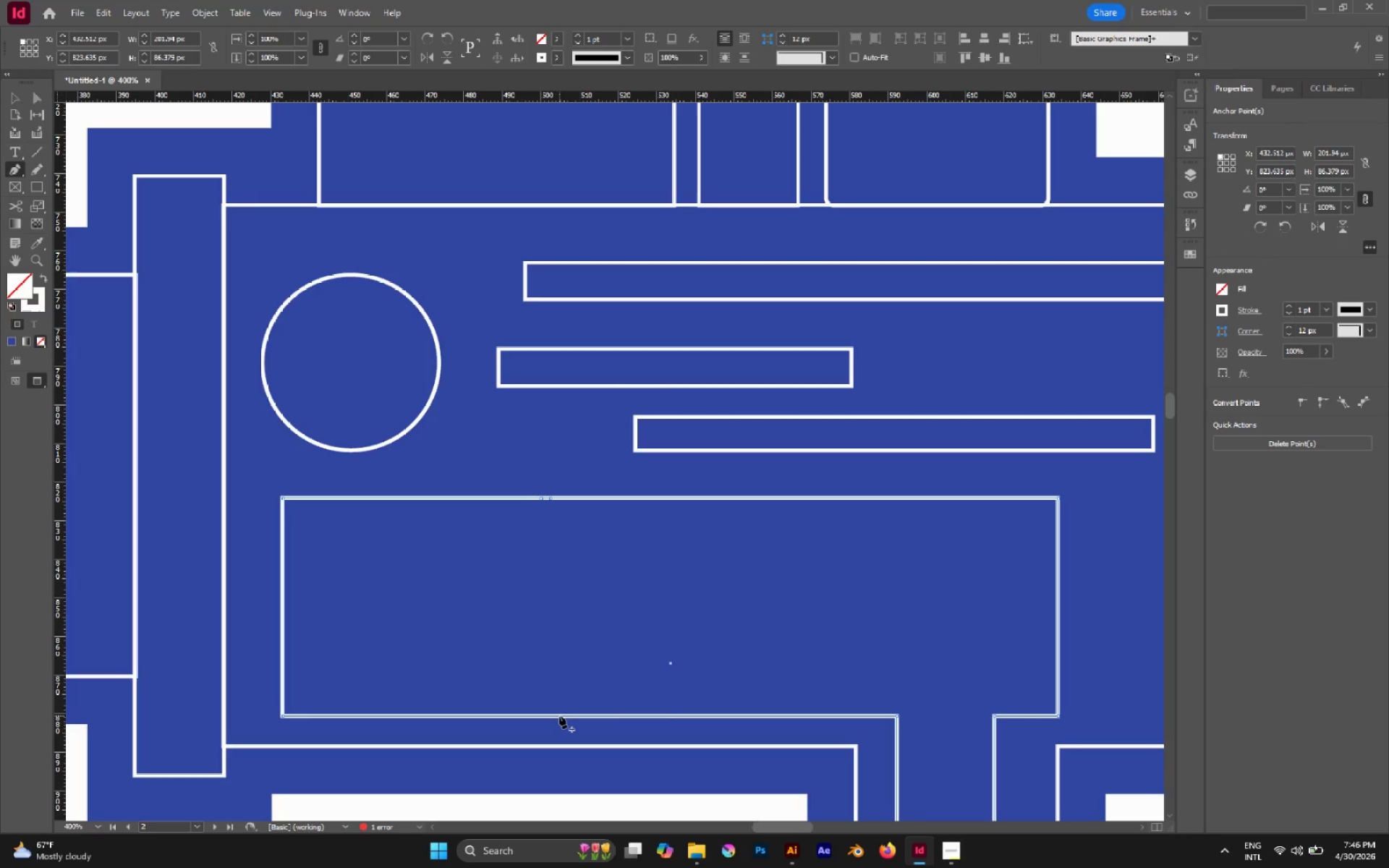 
left_click([559, 715])
 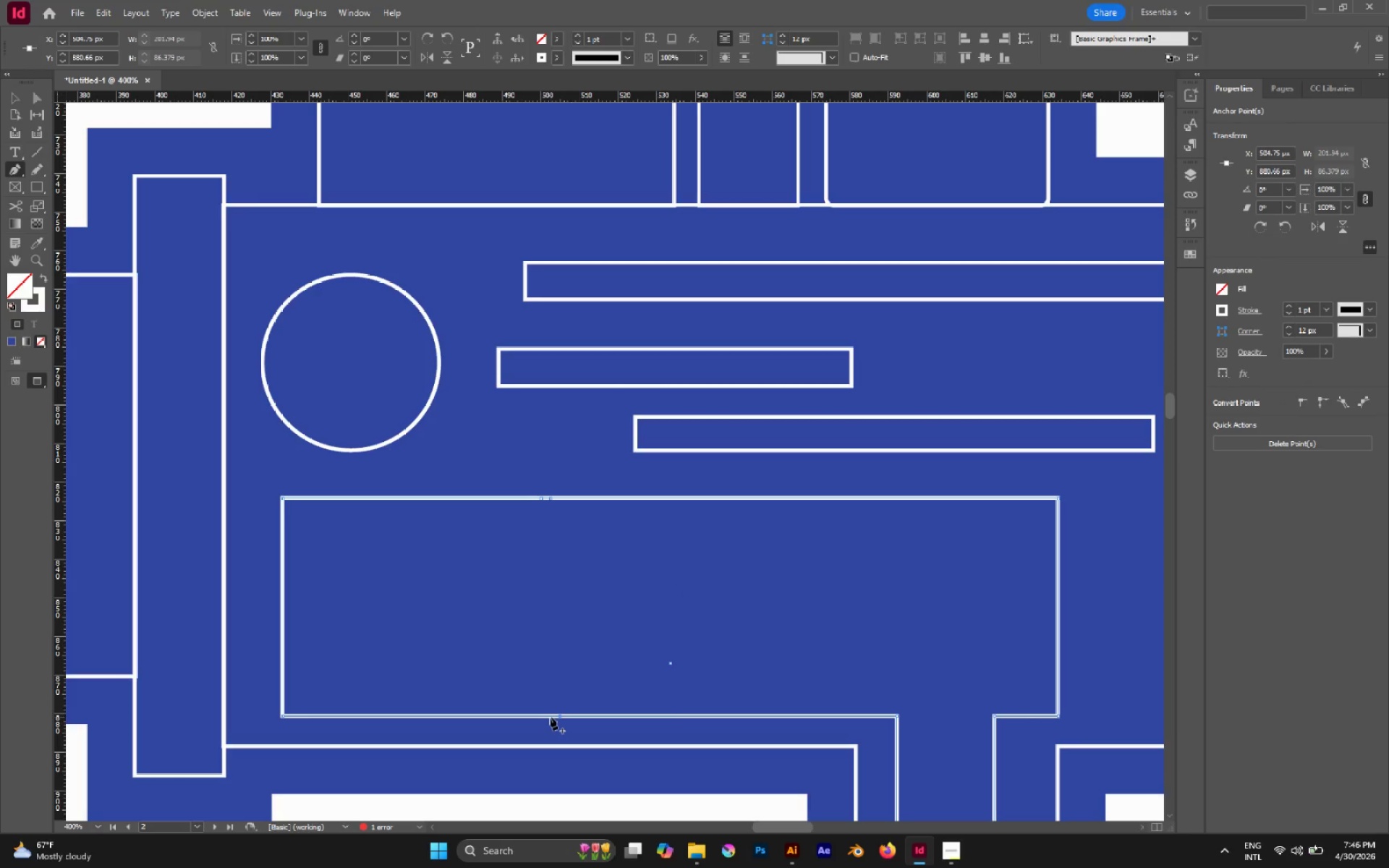 
left_click([550, 717])
 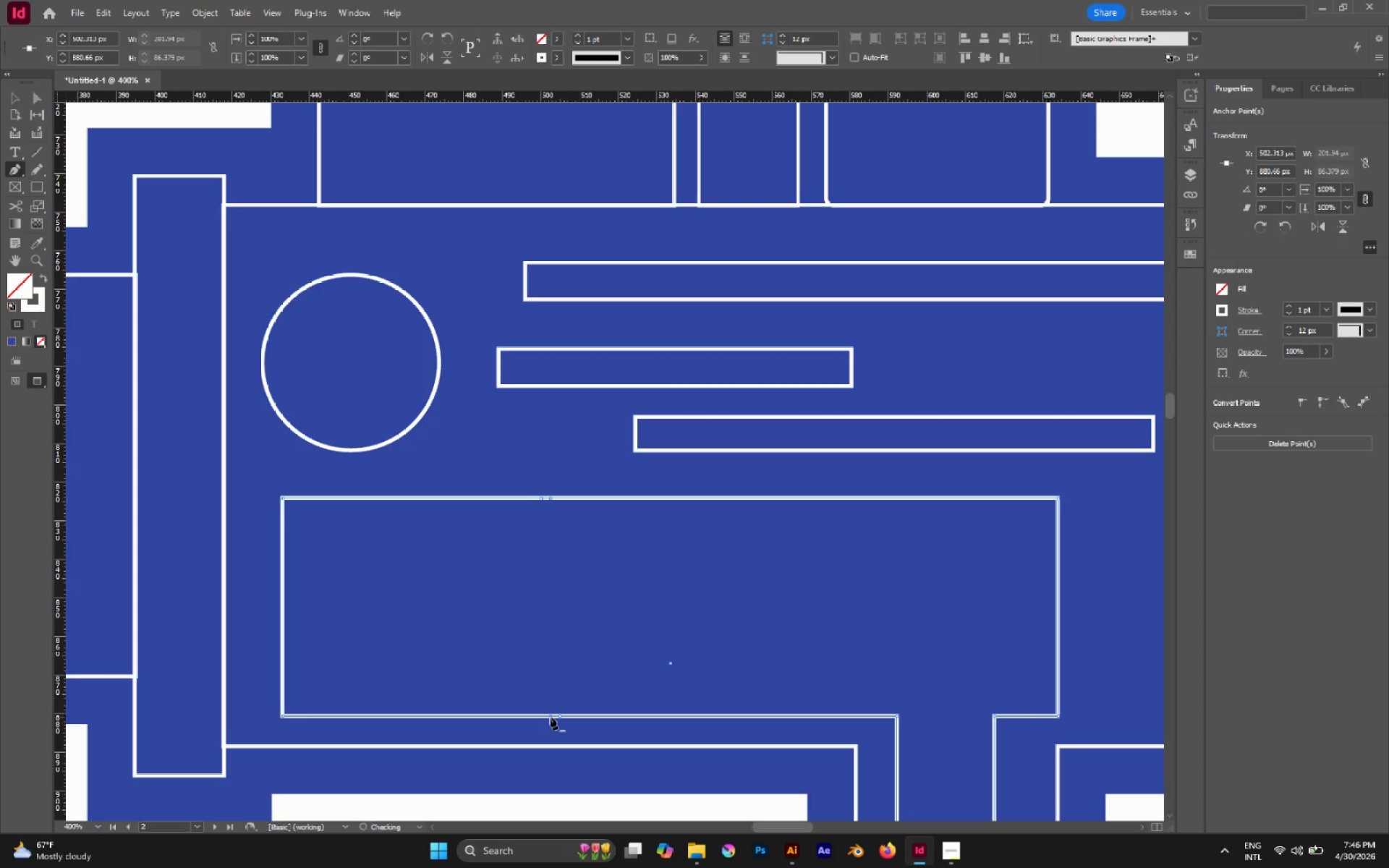 
key(A)
 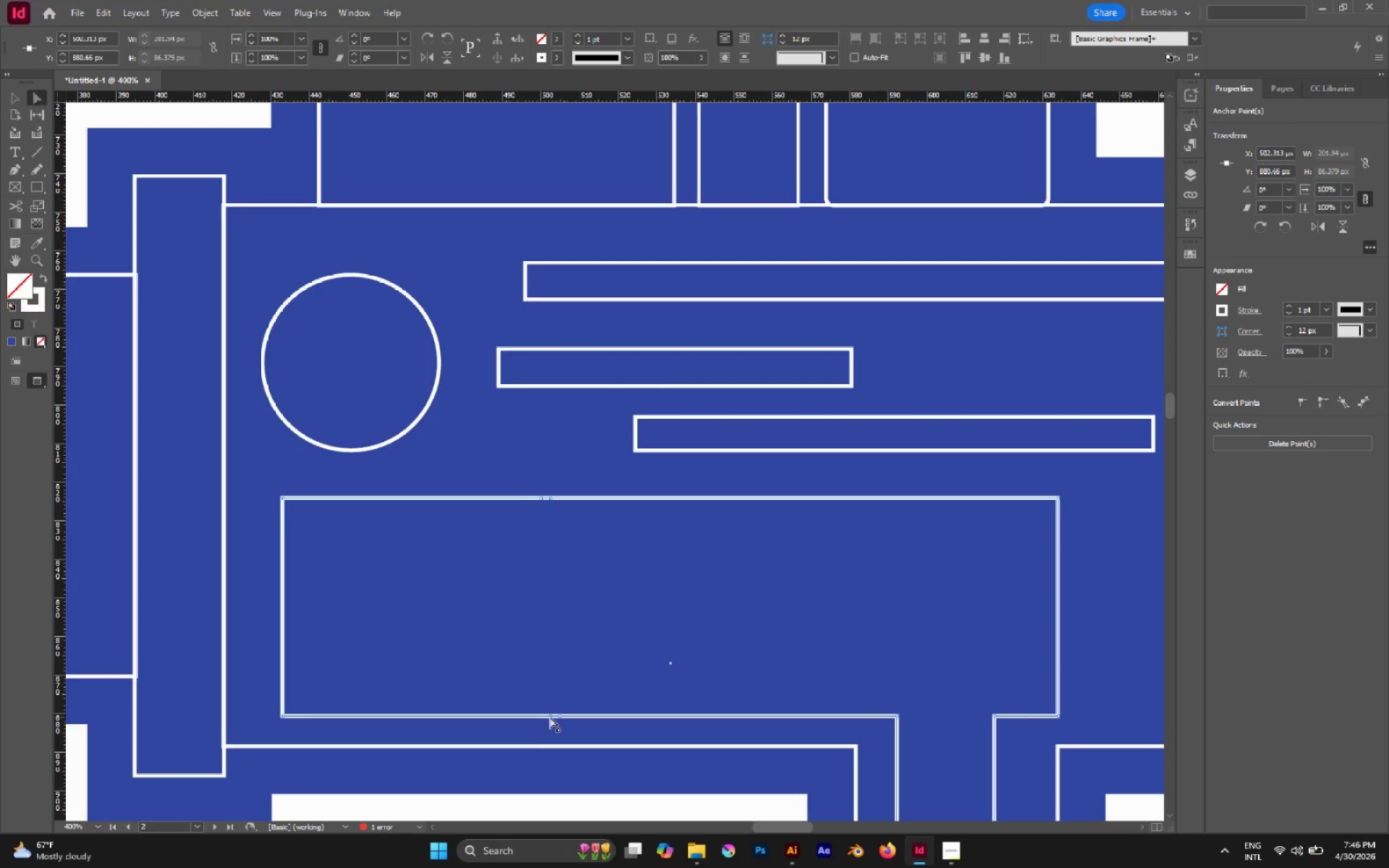 
left_click([550, 717])
 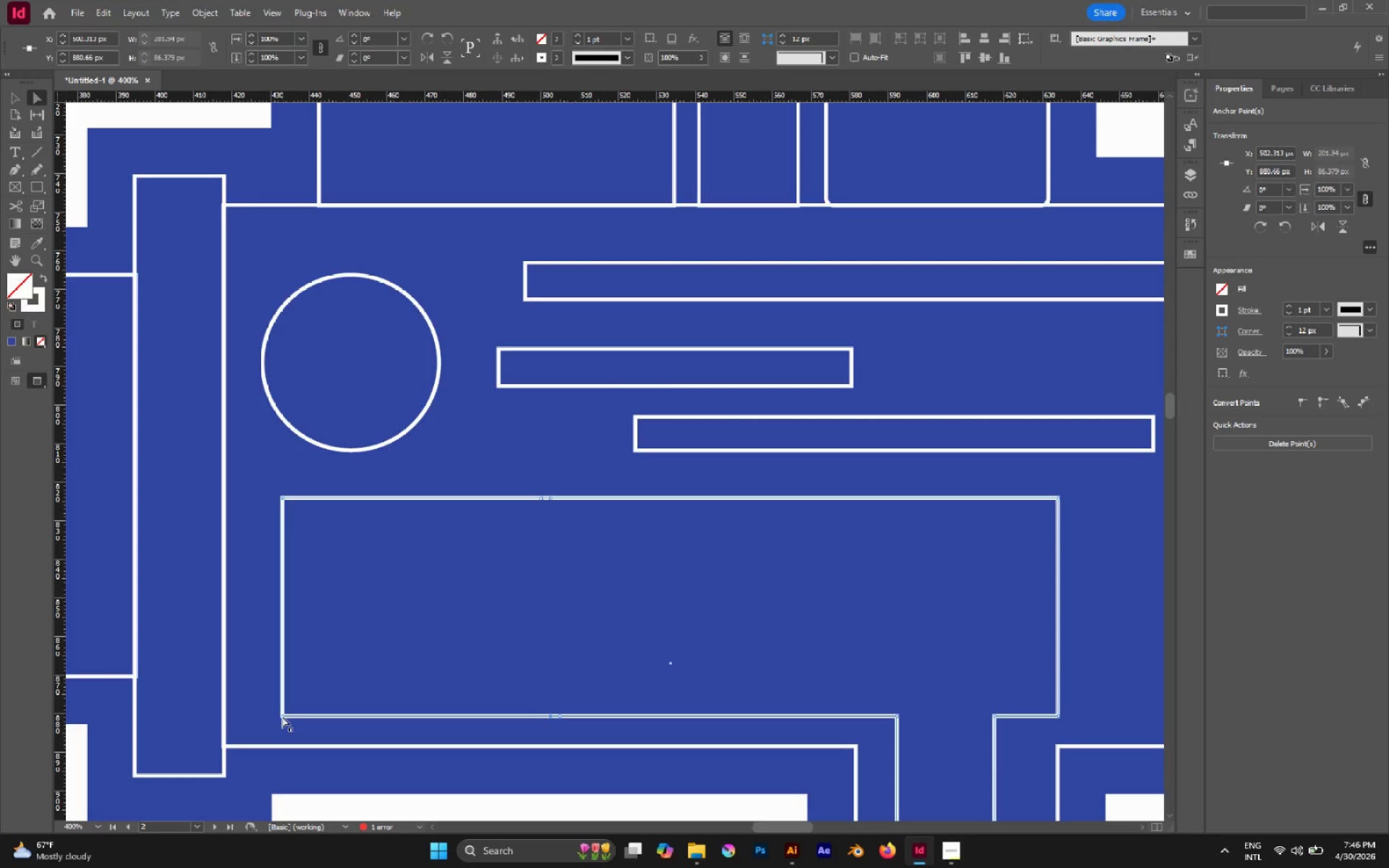 
hold_key(key=ShiftLeft, duration=5.19)
left_click([282, 716])
 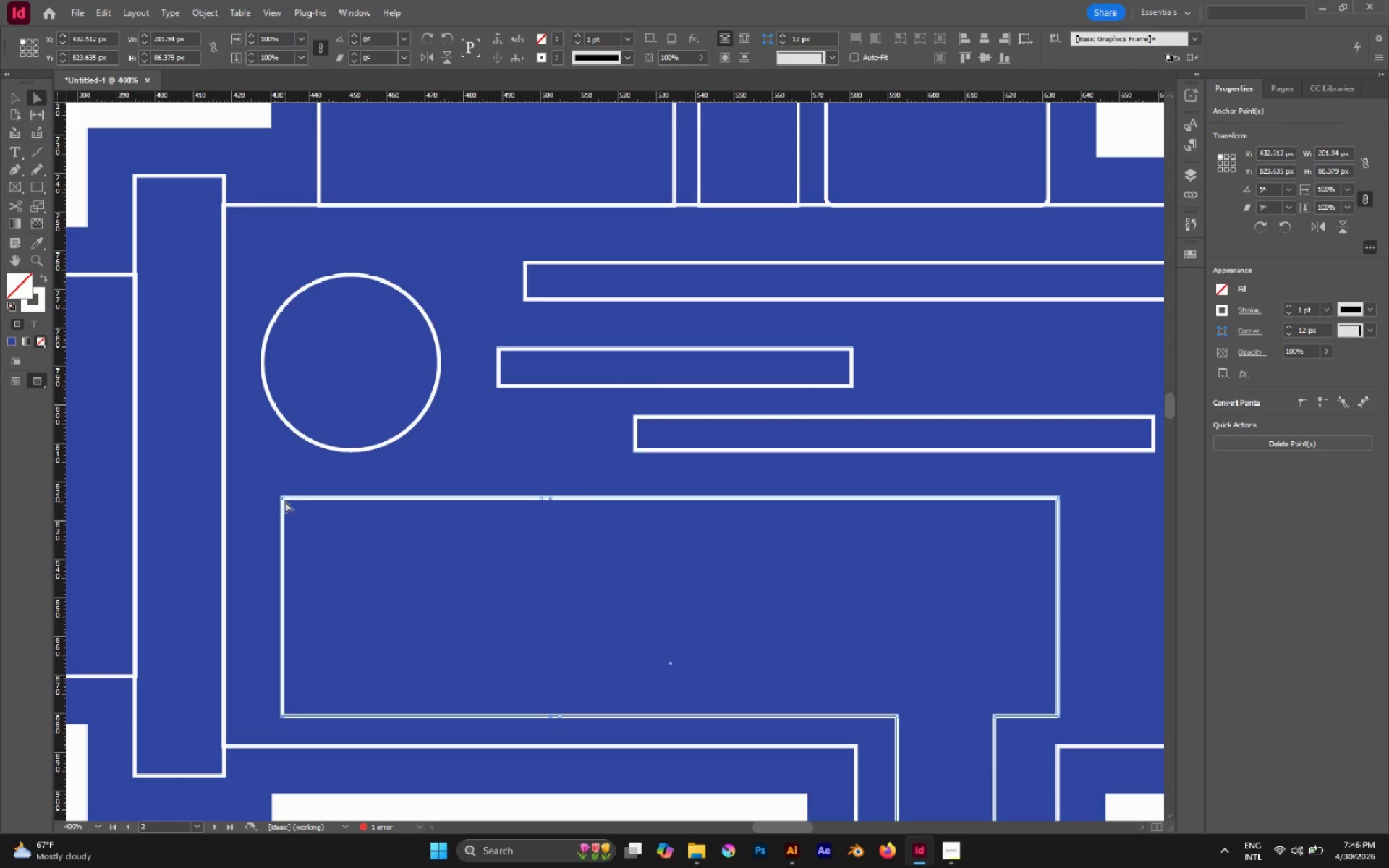 
left_click([281, 497])
 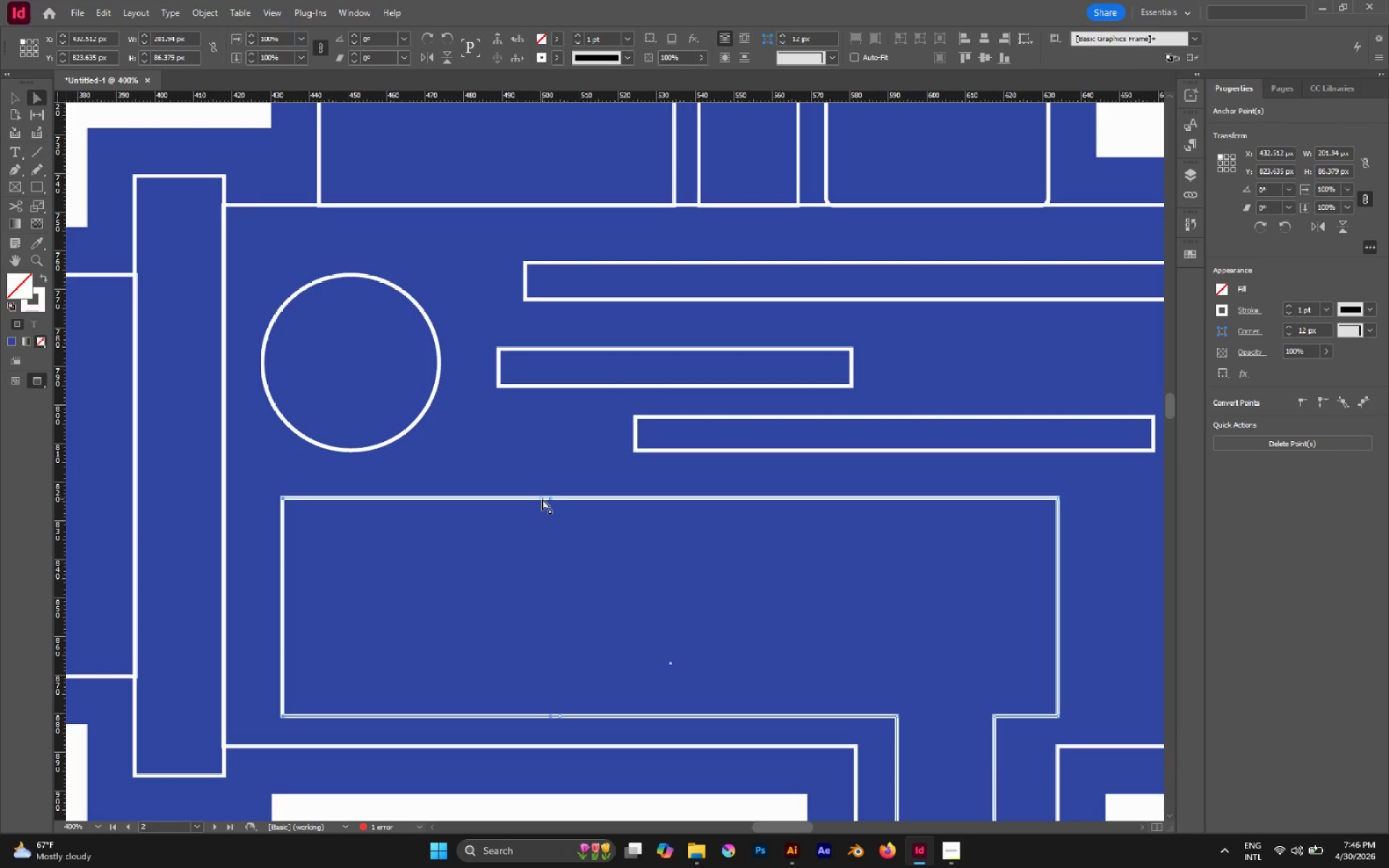 
left_click([542, 498])
 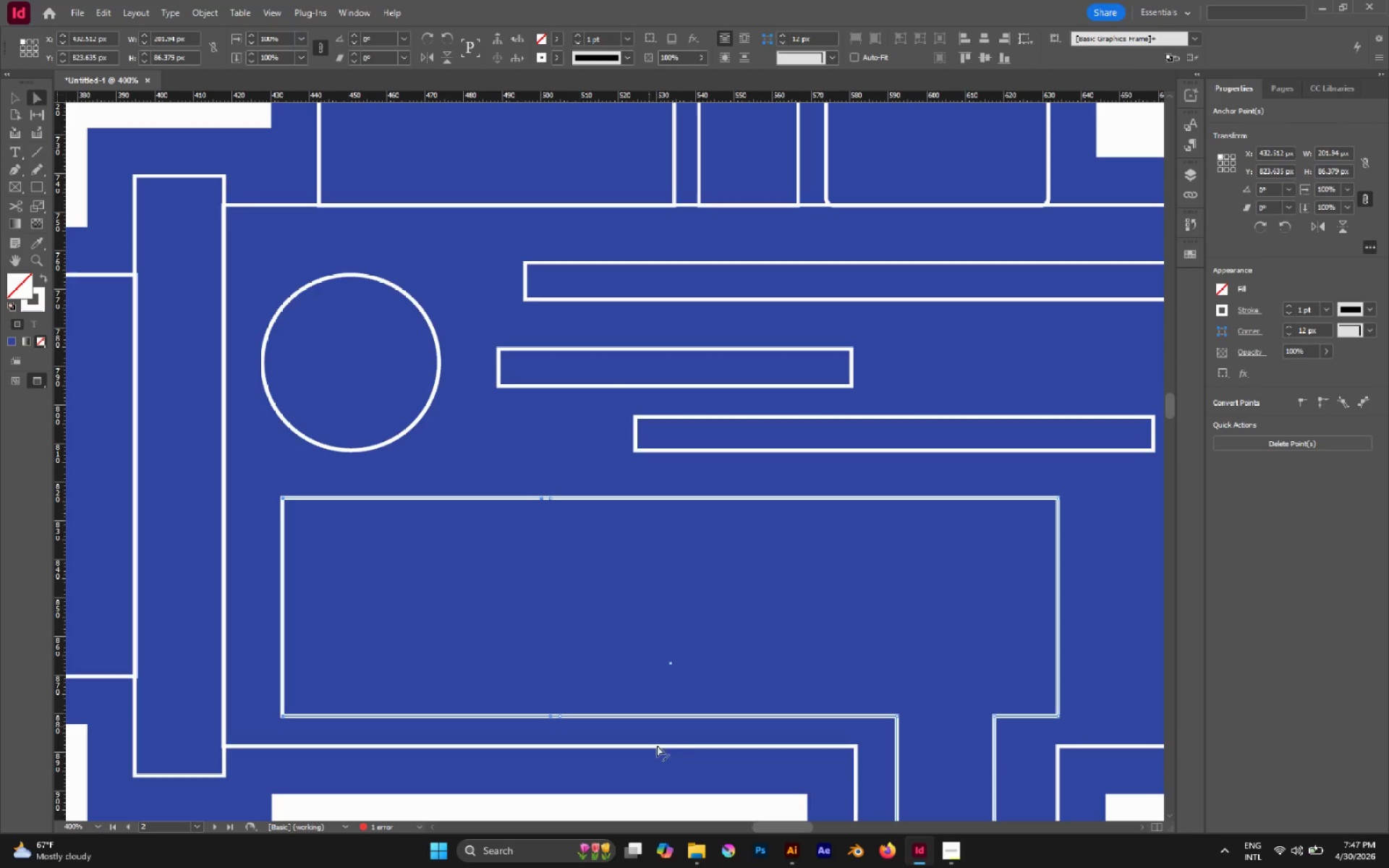 
key(S)
 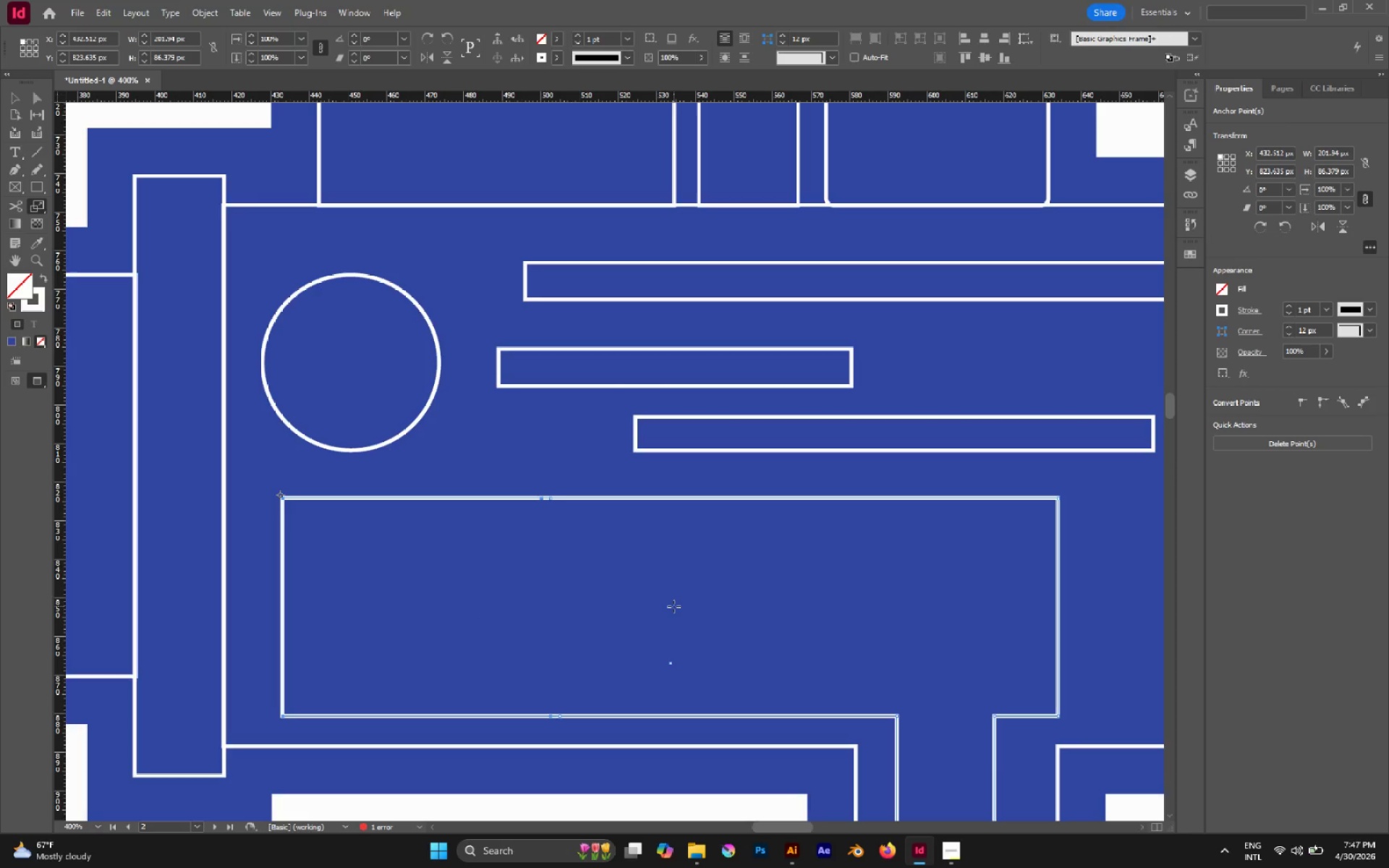 
left_click([476, 603])
 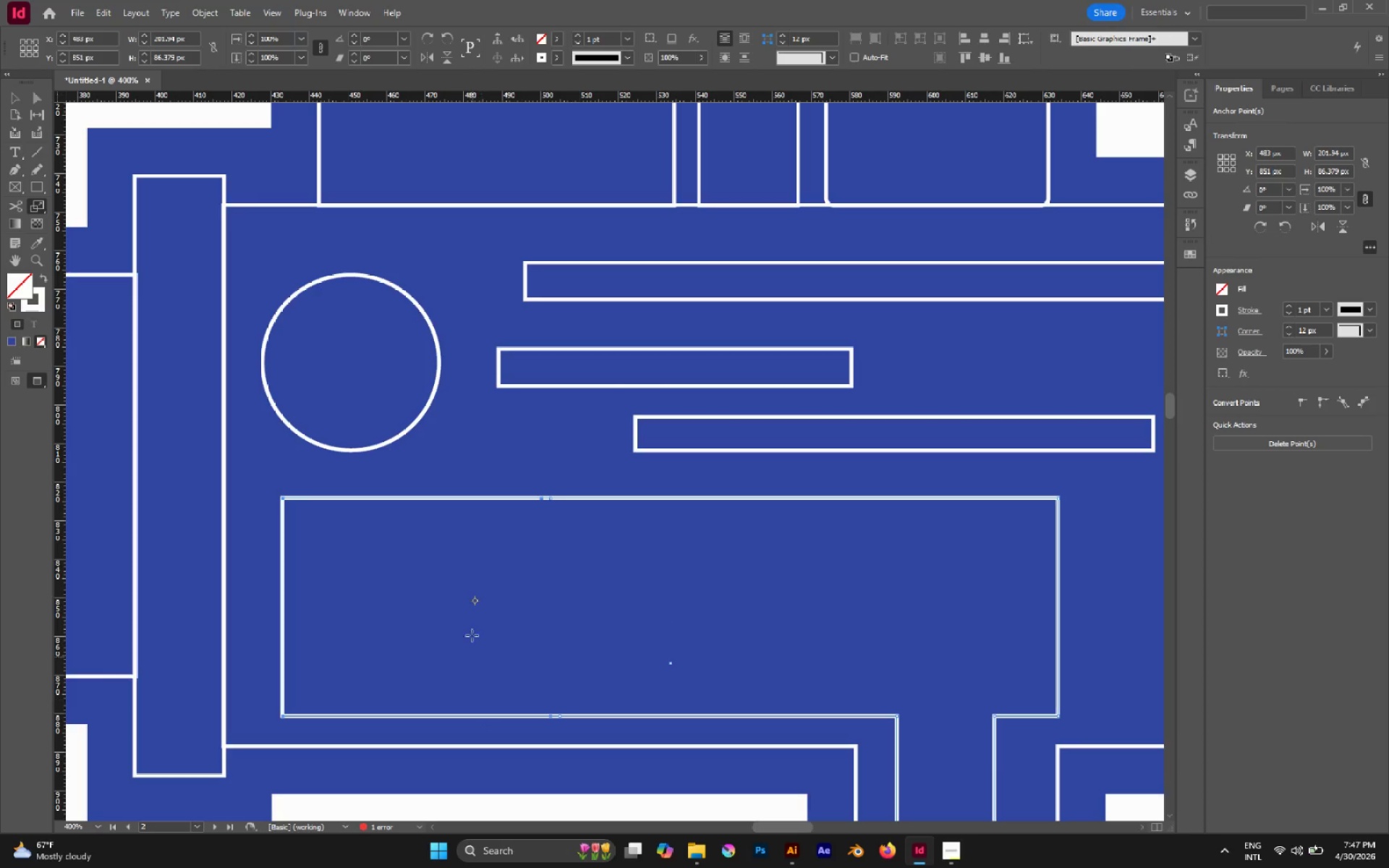 
left_click([470, 609])
 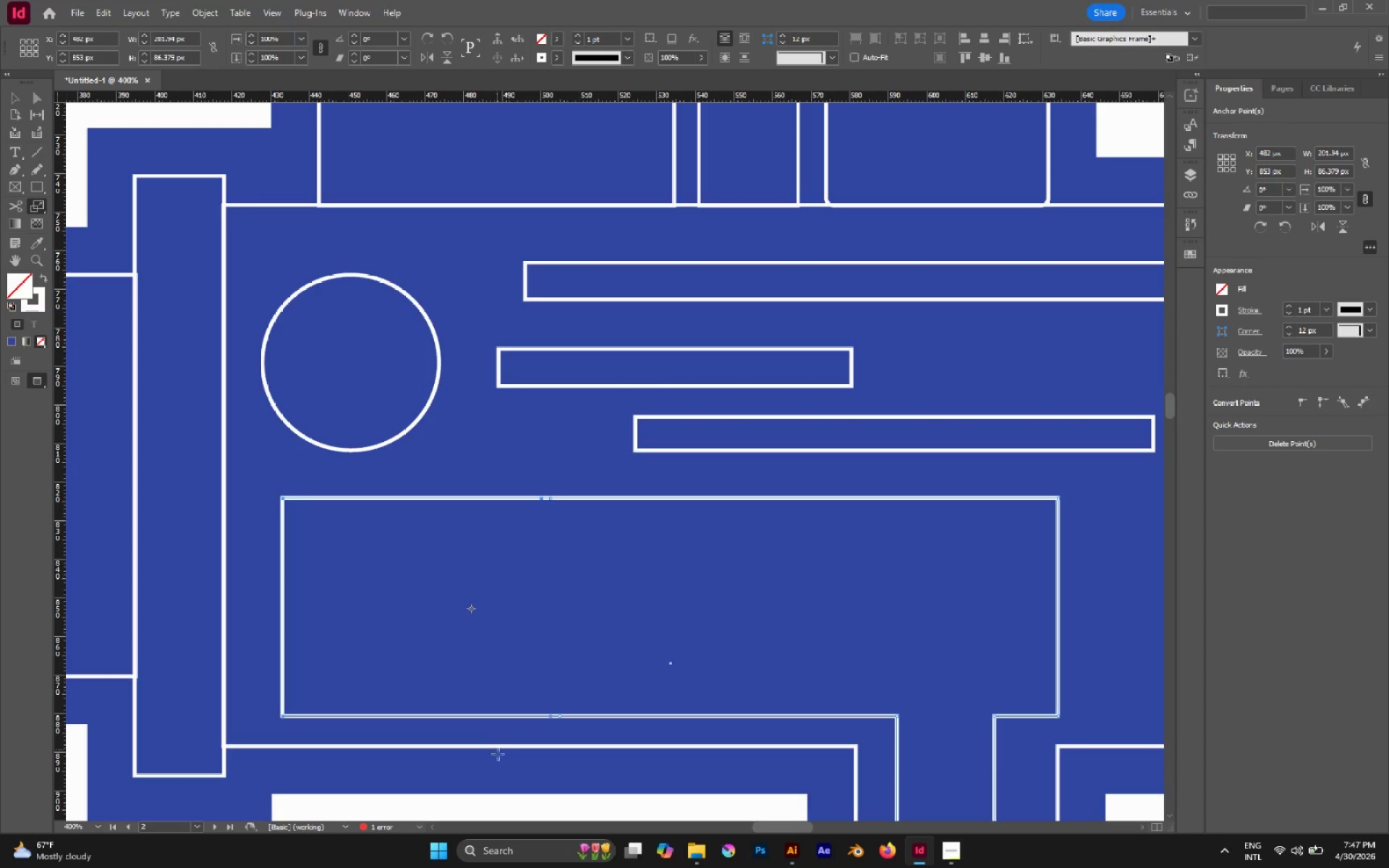 
left_click_drag(start_coordinate=[499, 757], to_coordinate=[498, 720])
 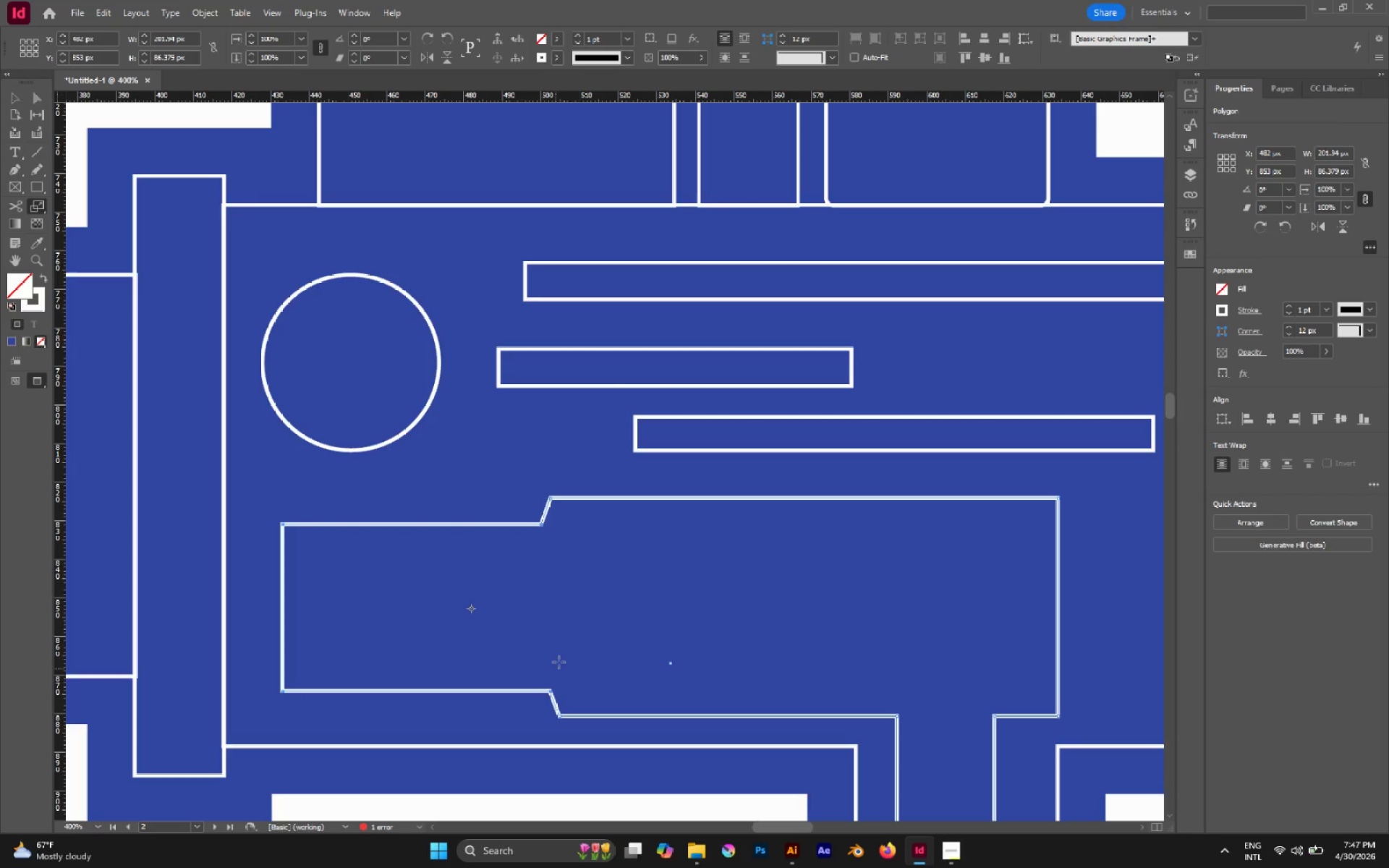 
hold_key(key=ShiftLeft, duration=2.25)
 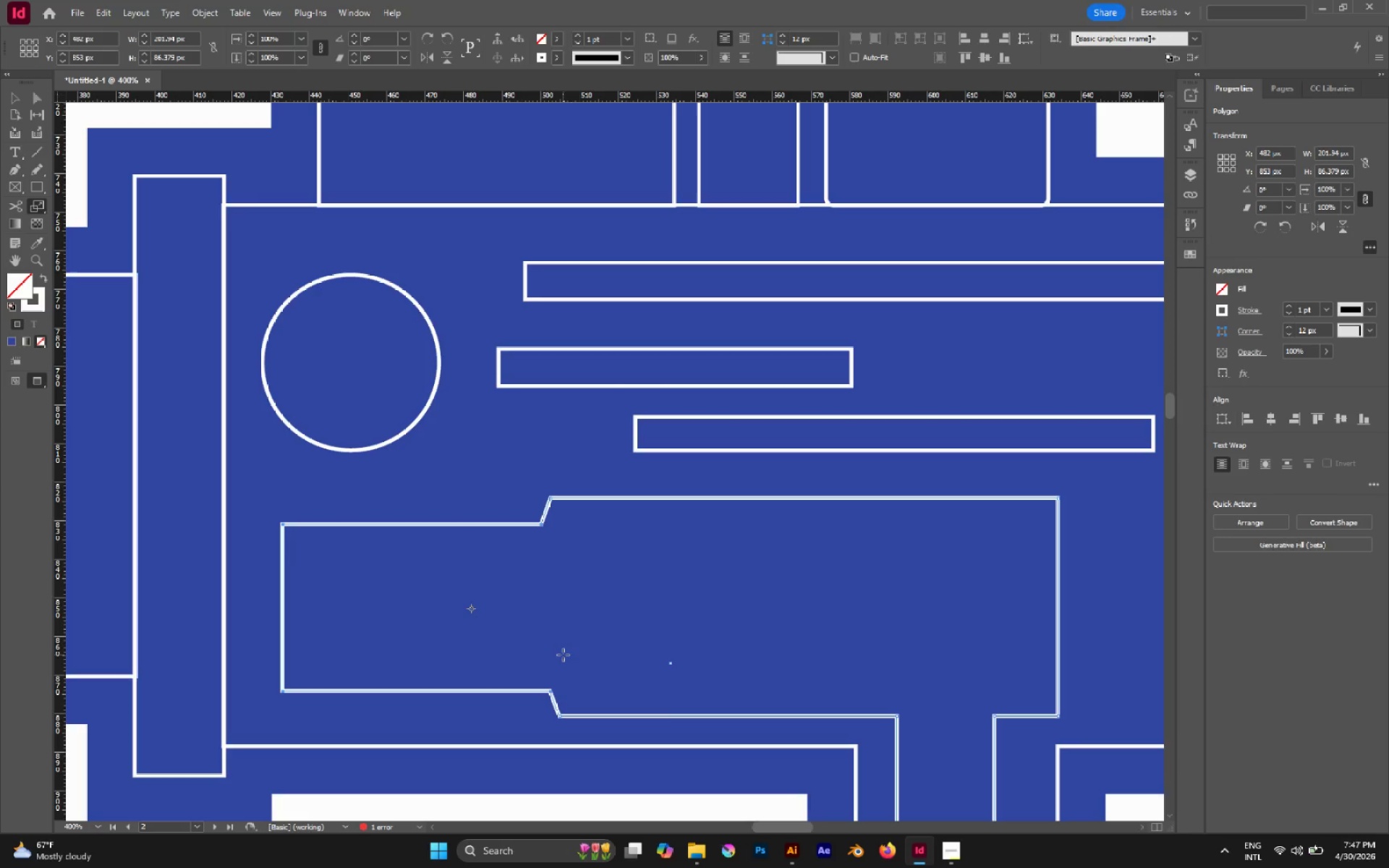 
key(A)
 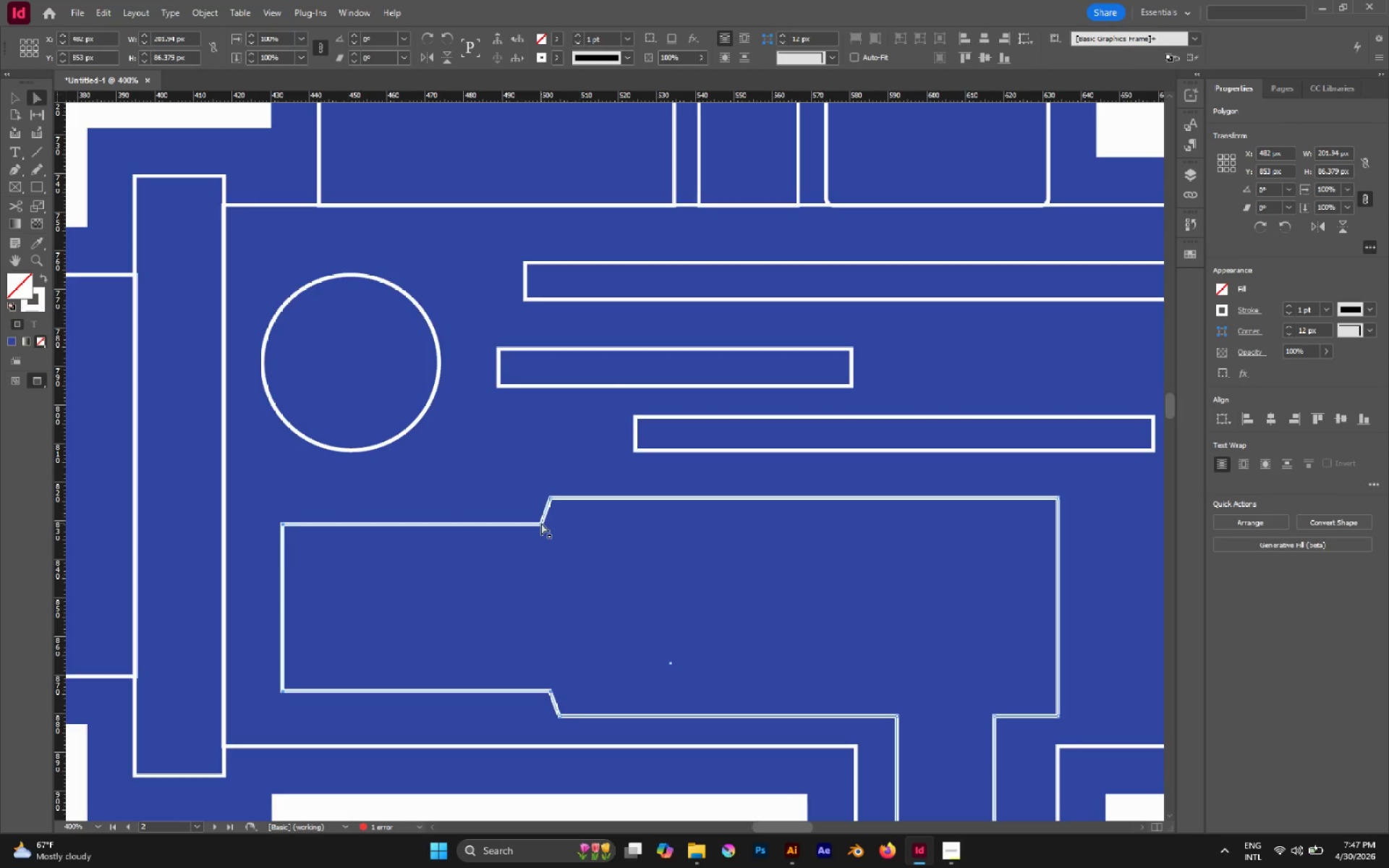 
hold_key(key=AltLeft, duration=0.78)
scroll: coordinate [500, 630], scroll_direction: down, amount: 3.0
 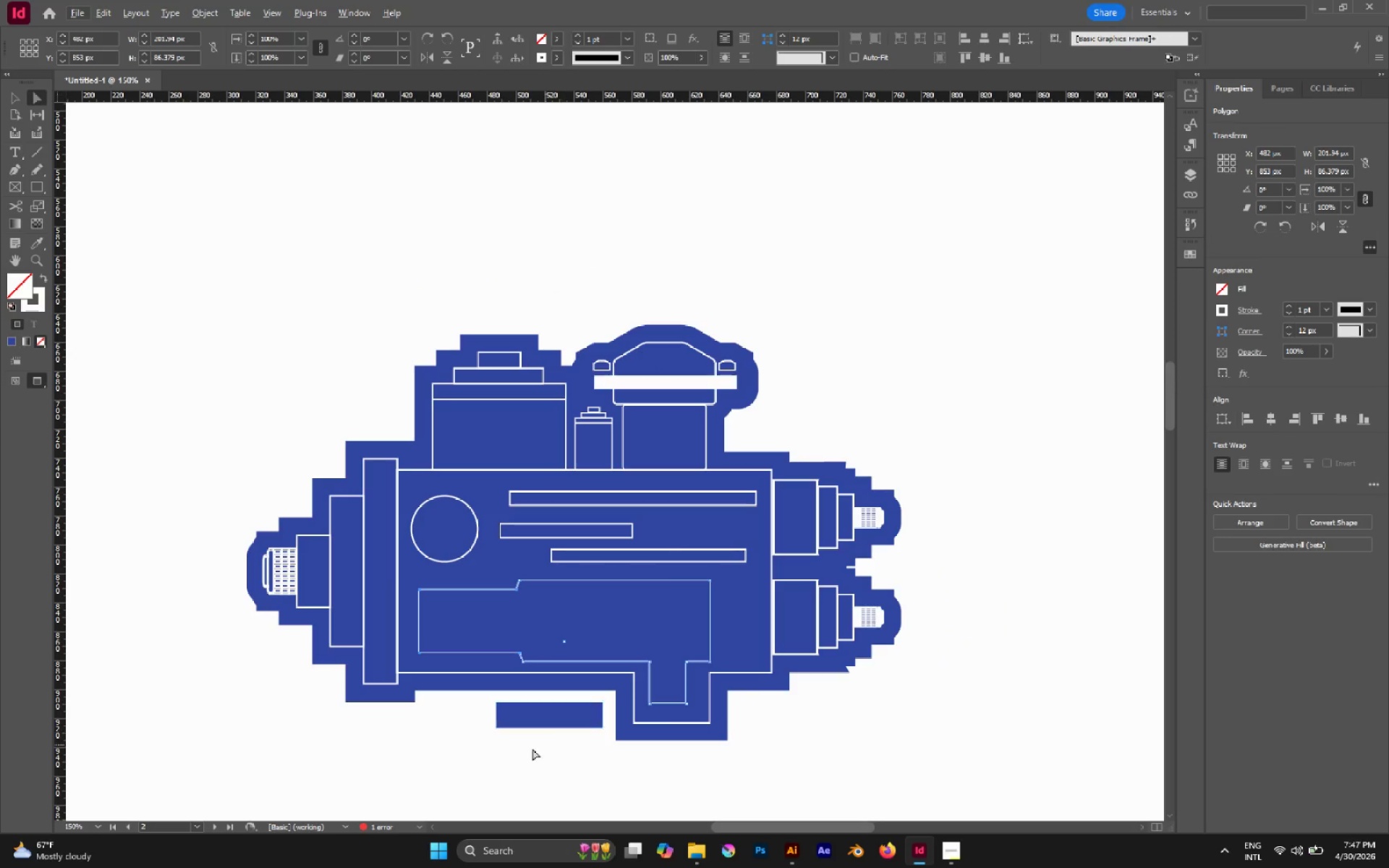 
left_click([479, 756])
 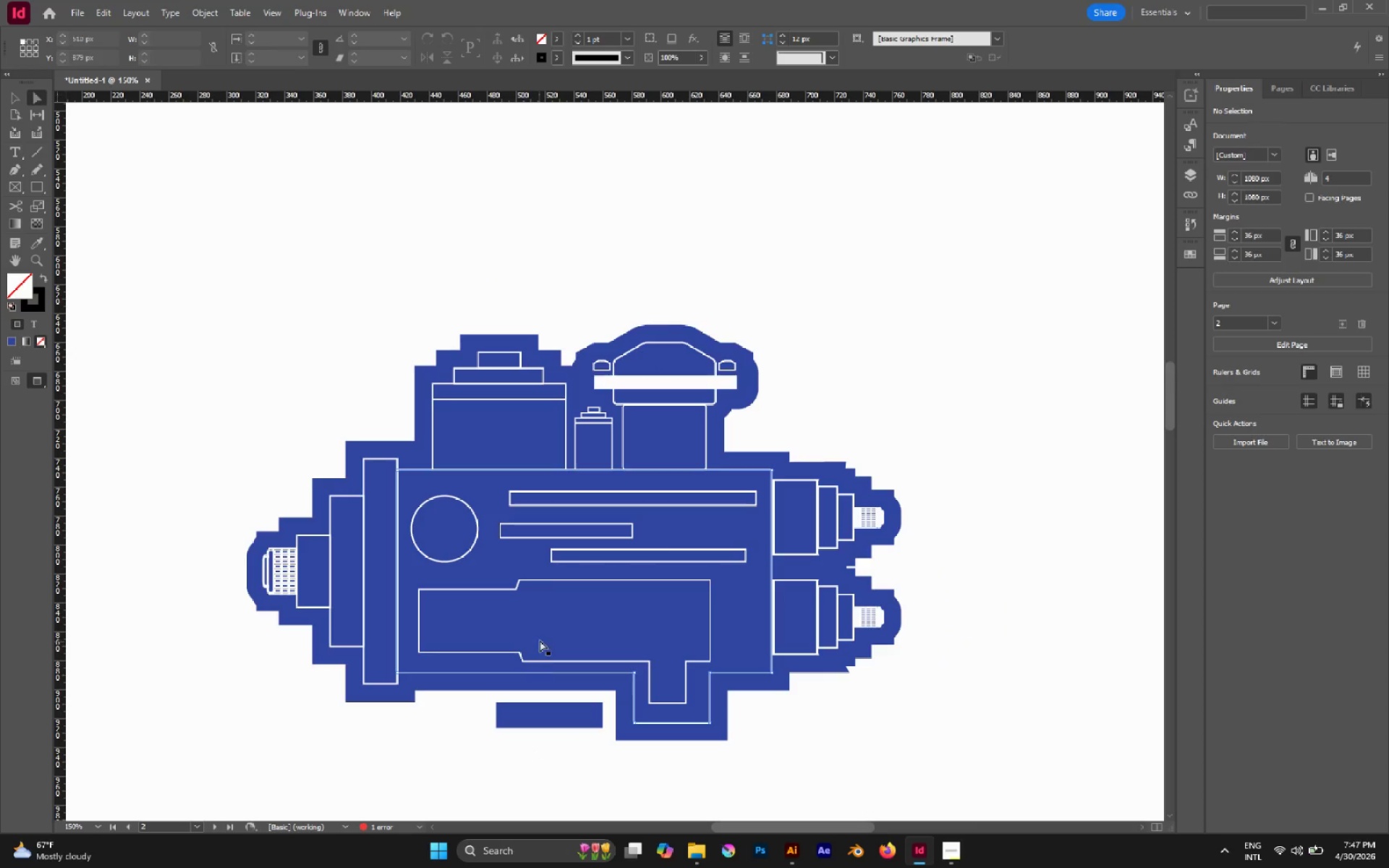 
key(Alt+AltLeft)
 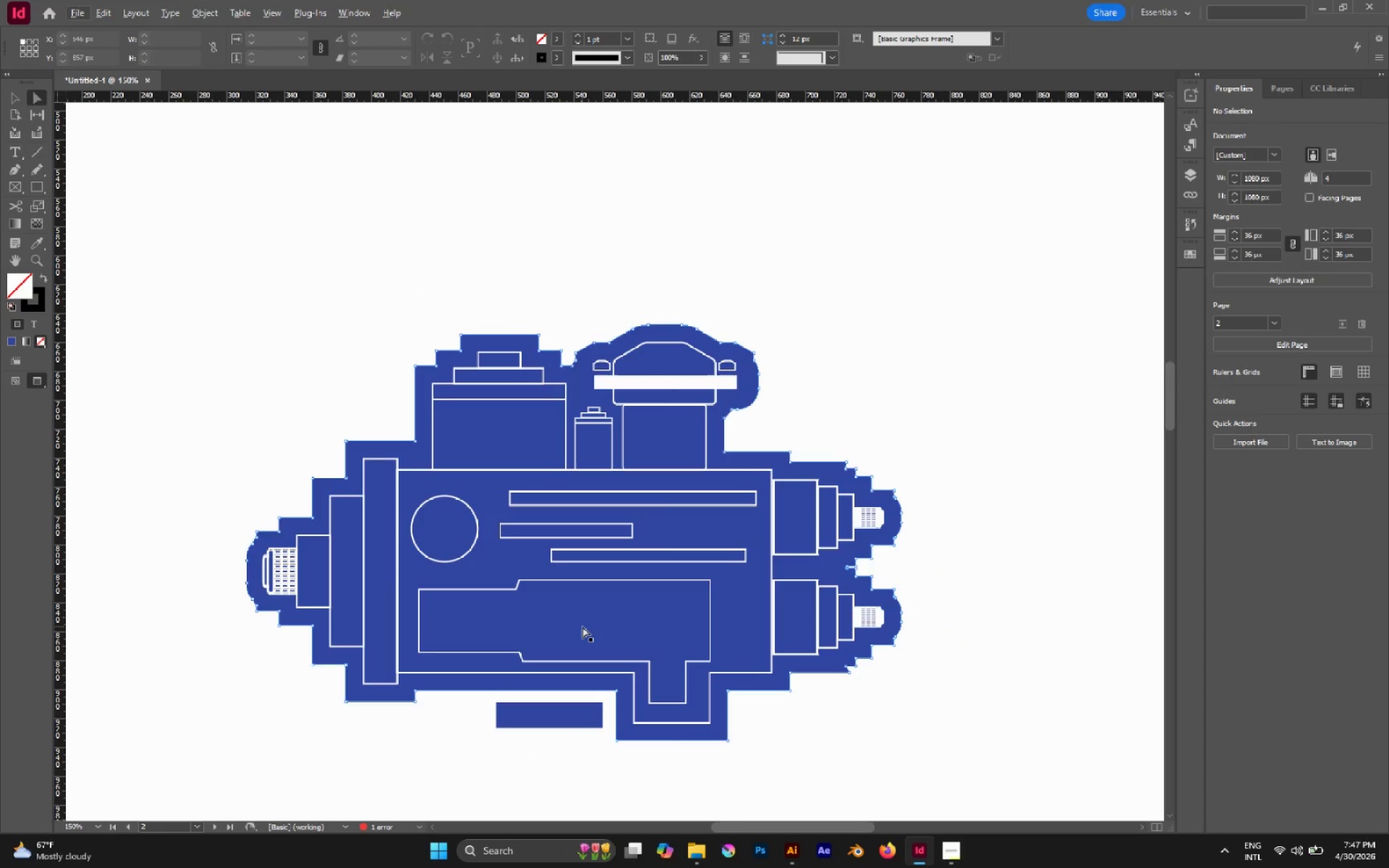 
hold_key(key=AltLeft, duration=0.91)
scroll: coordinate [582, 626], scroll_direction: up, amount: 2.0
 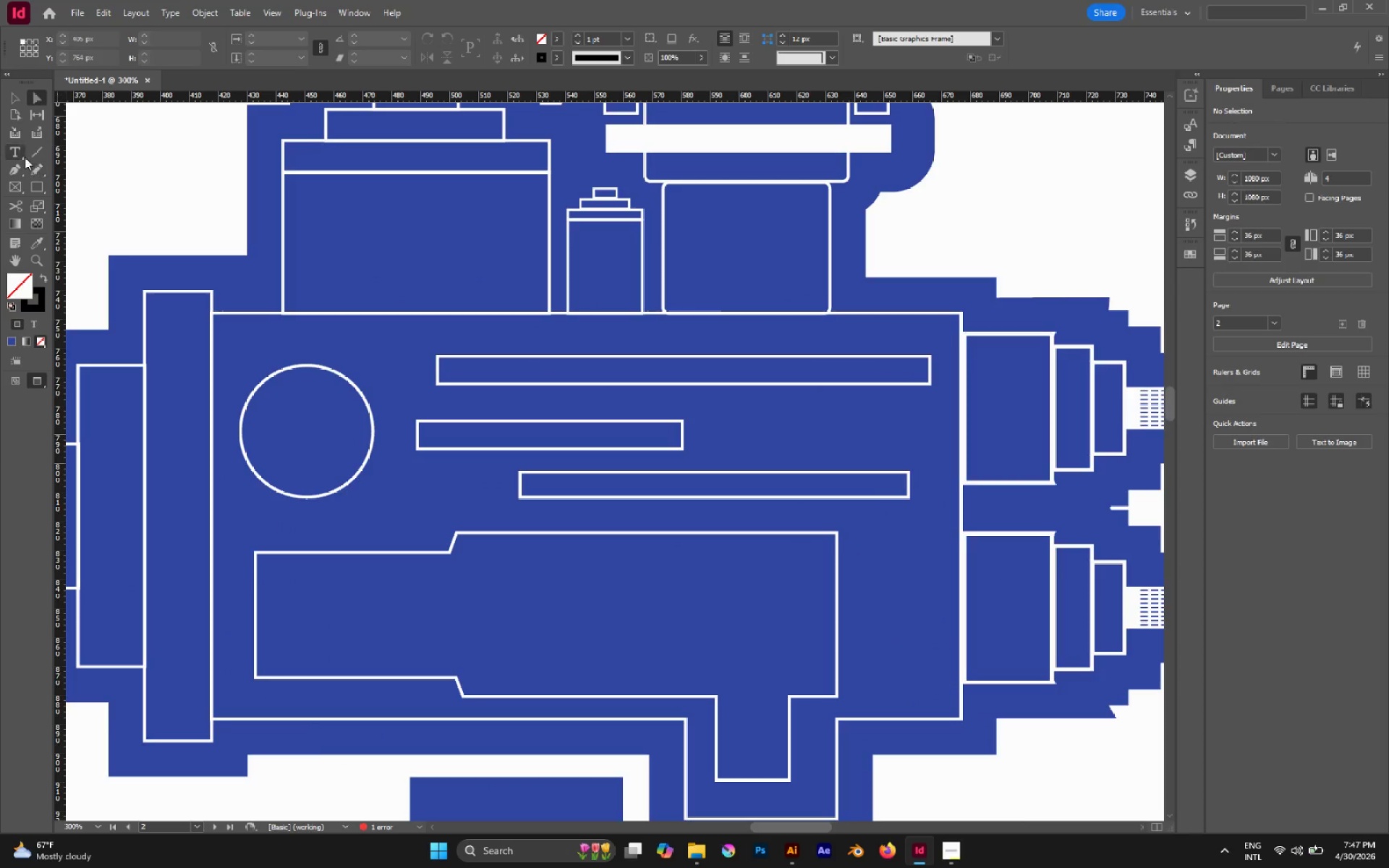 
key(P)
 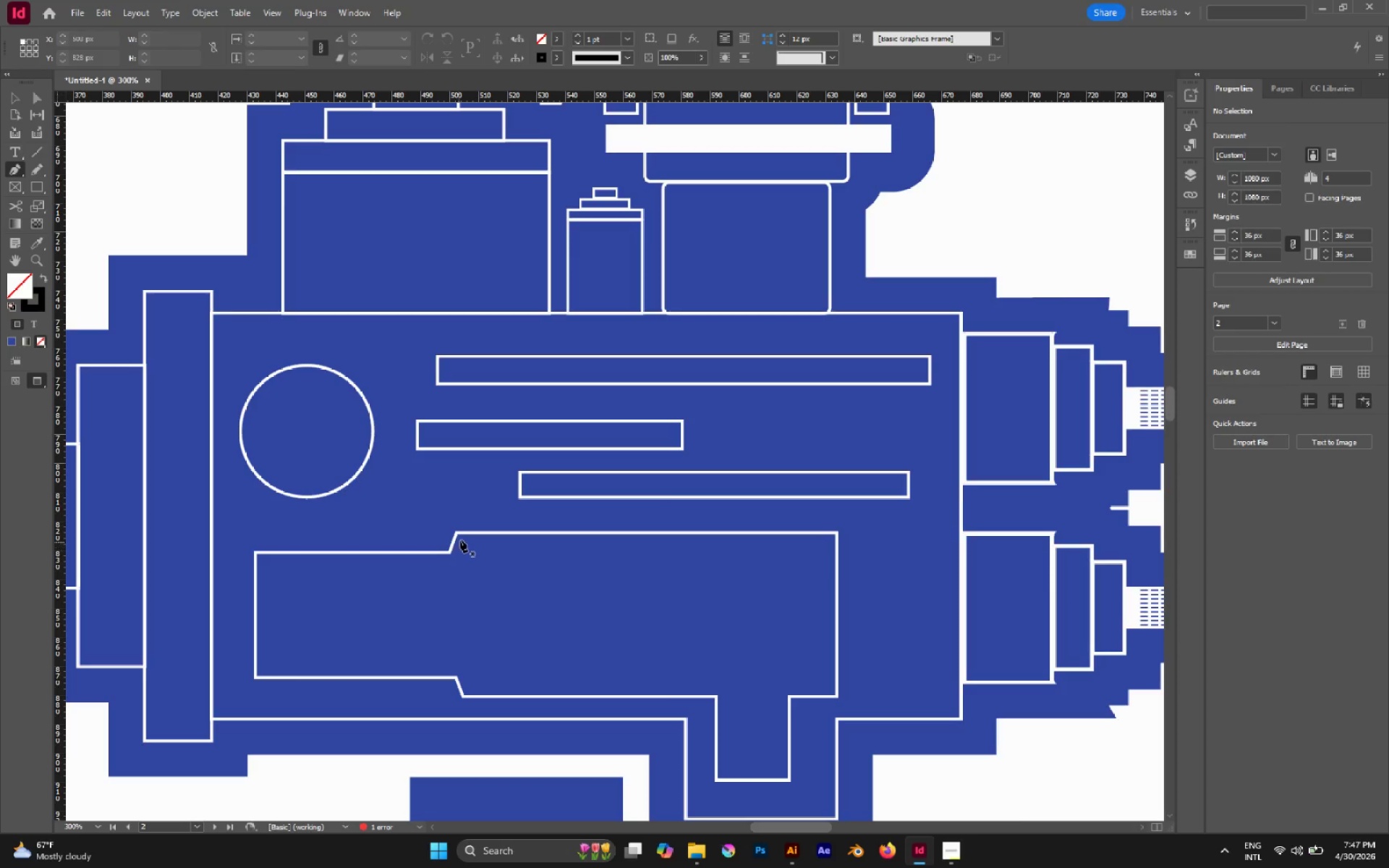 
left_click([462, 540])
 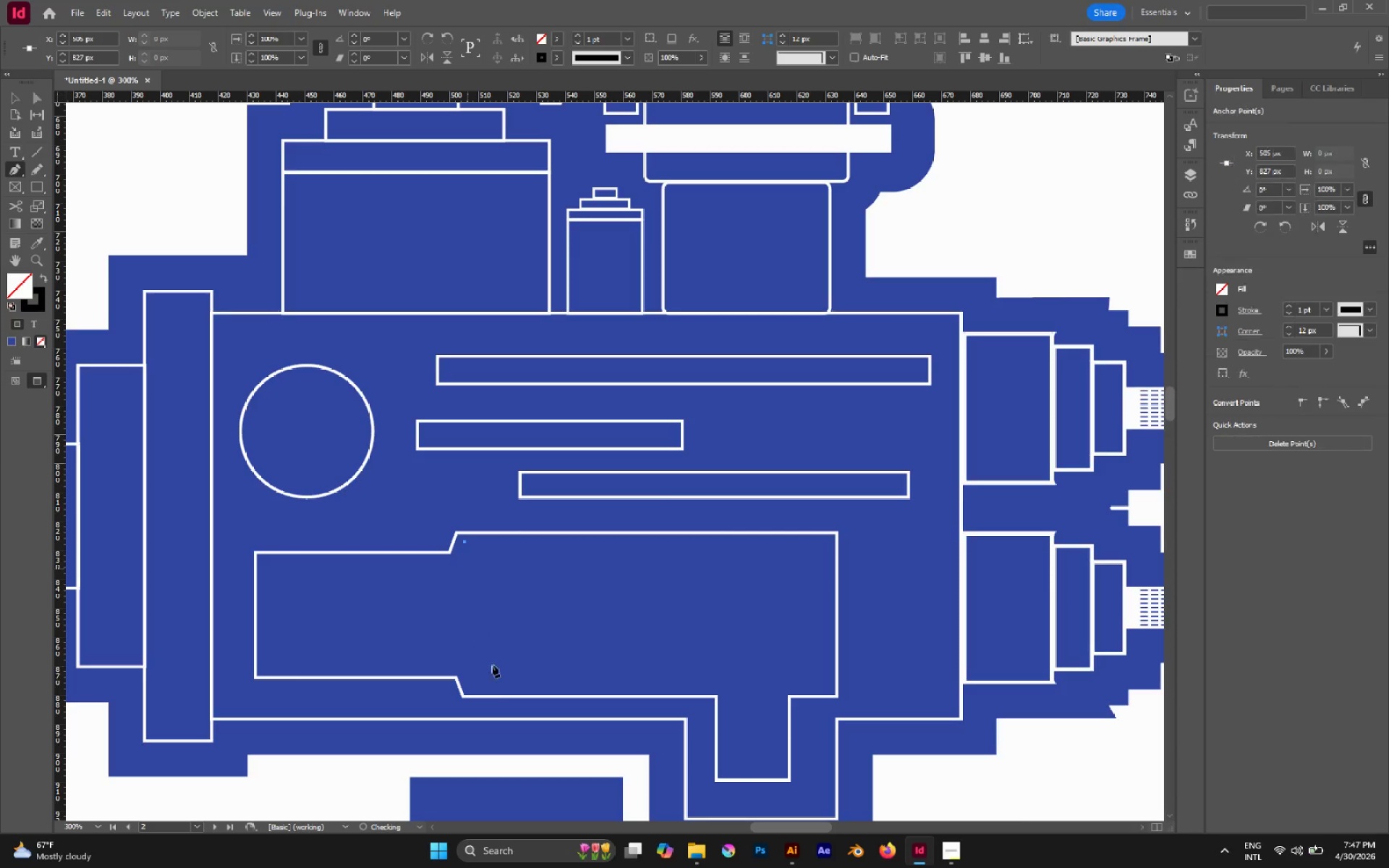 
hold_key(key=ShiftLeft, duration=1.42)
left_click([469, 686])
 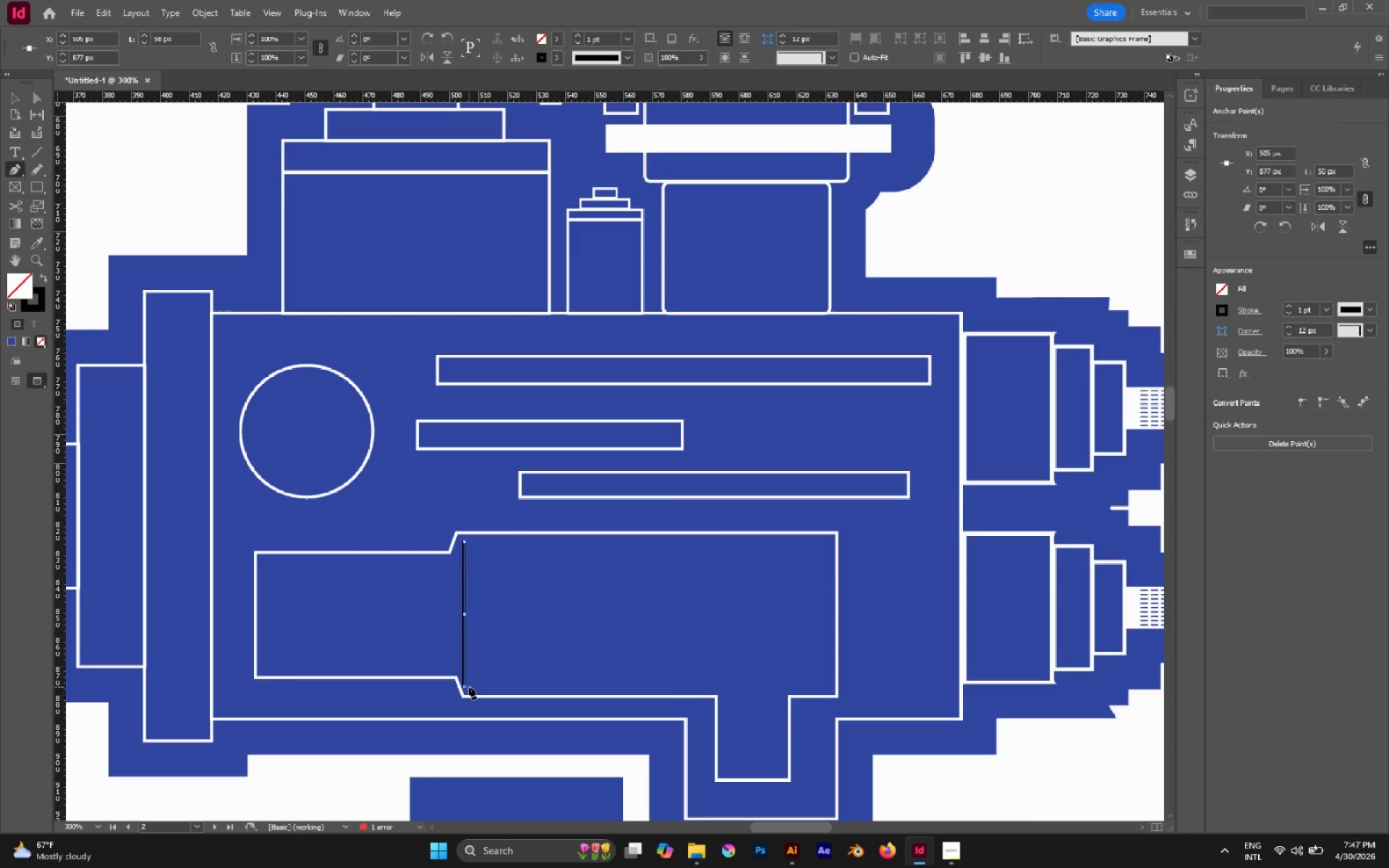 
key(I)
 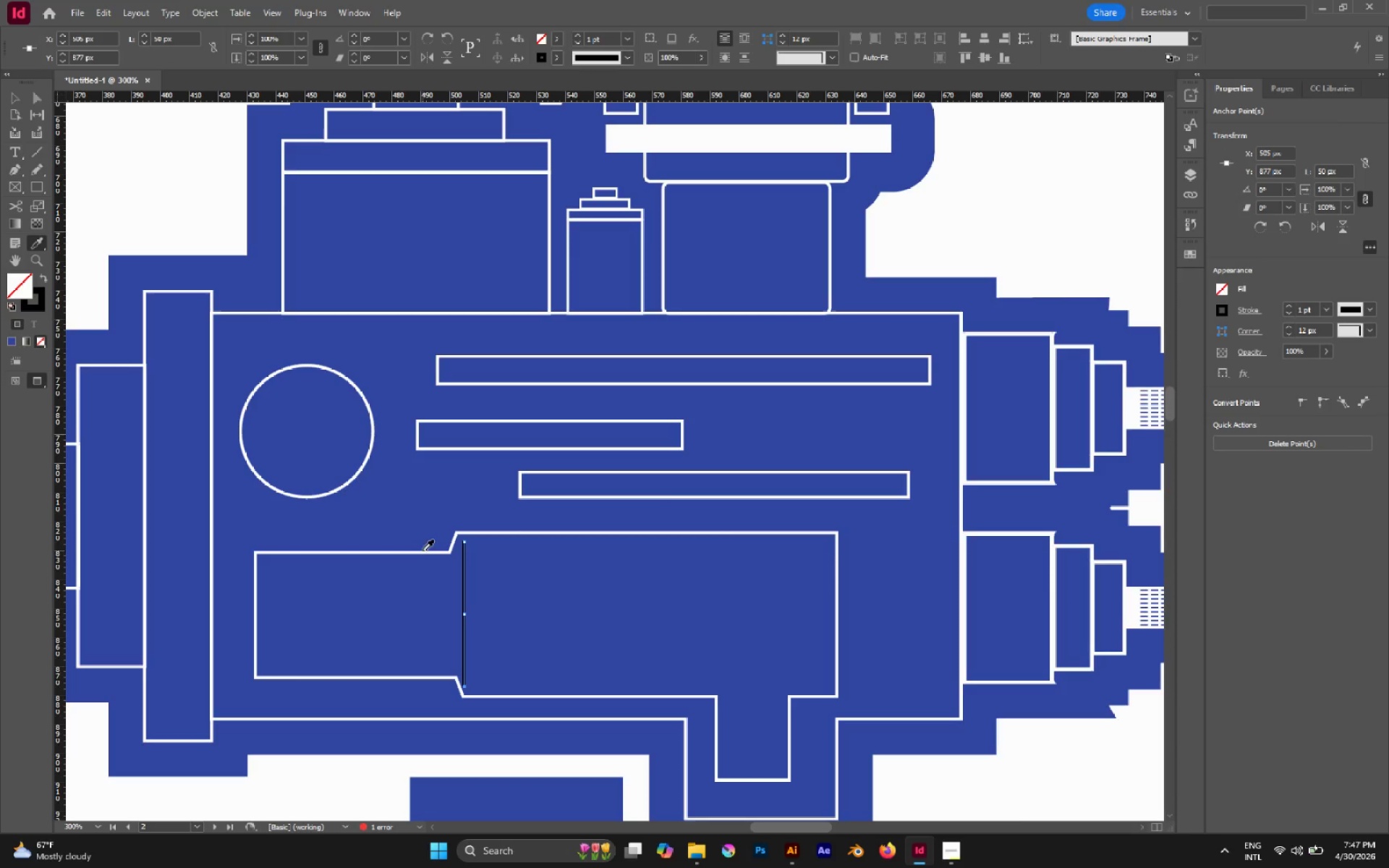 
left_click([422, 553])
 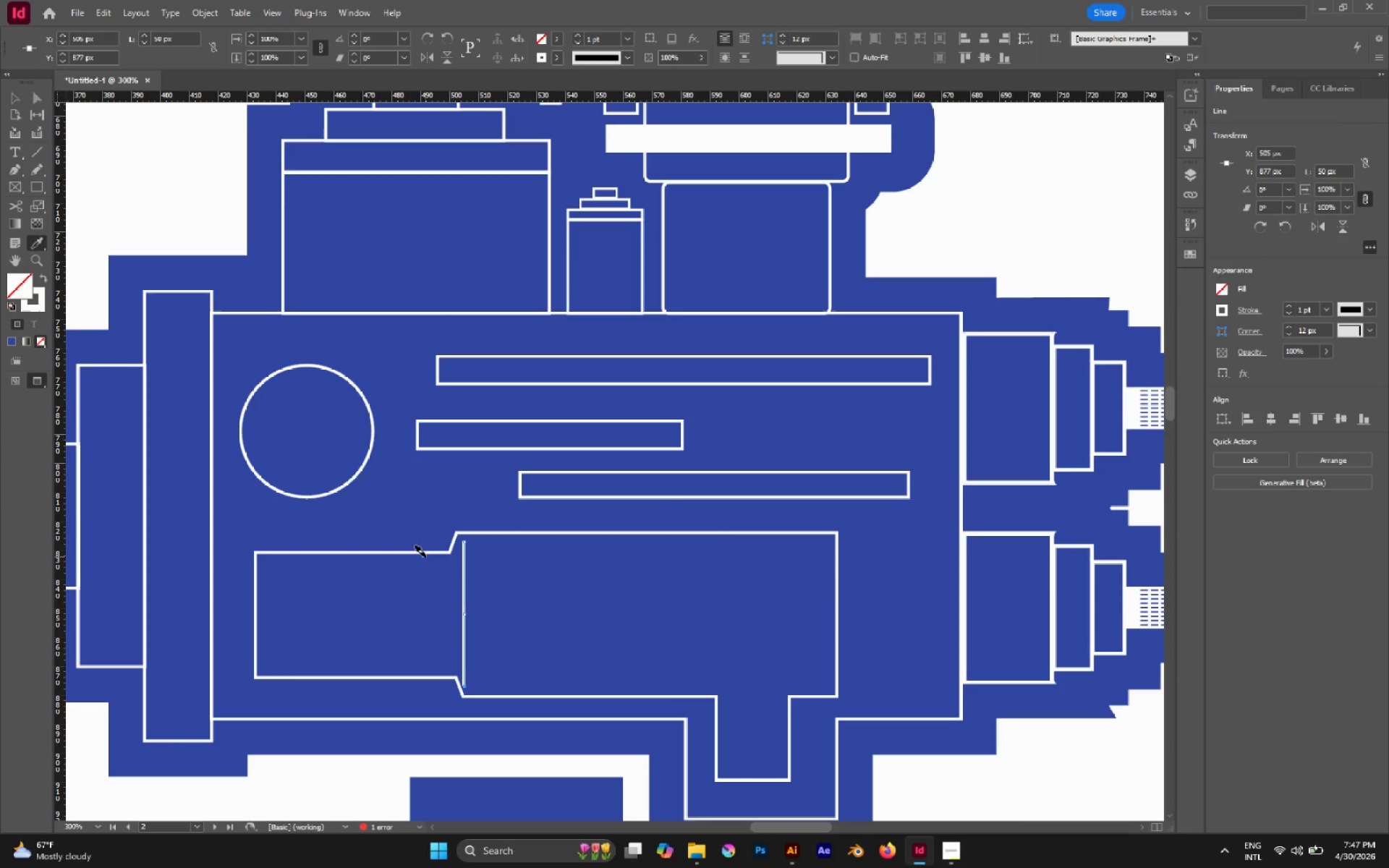 
key(V)
 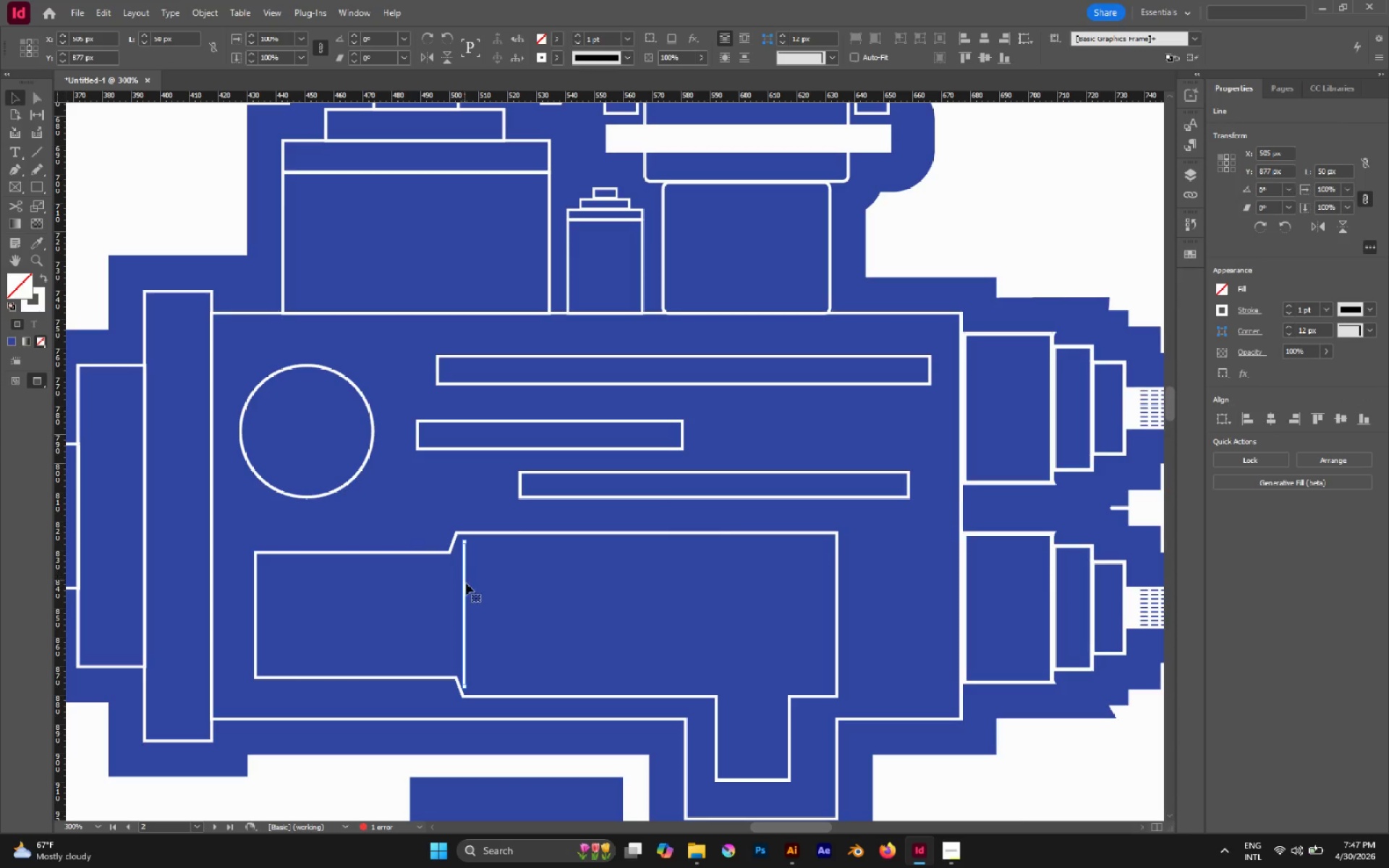 
hold_key(key=AltLeft, duration=1.75)
left_click_drag(start_coordinate=[466, 584], to_coordinate=[475, 587])
 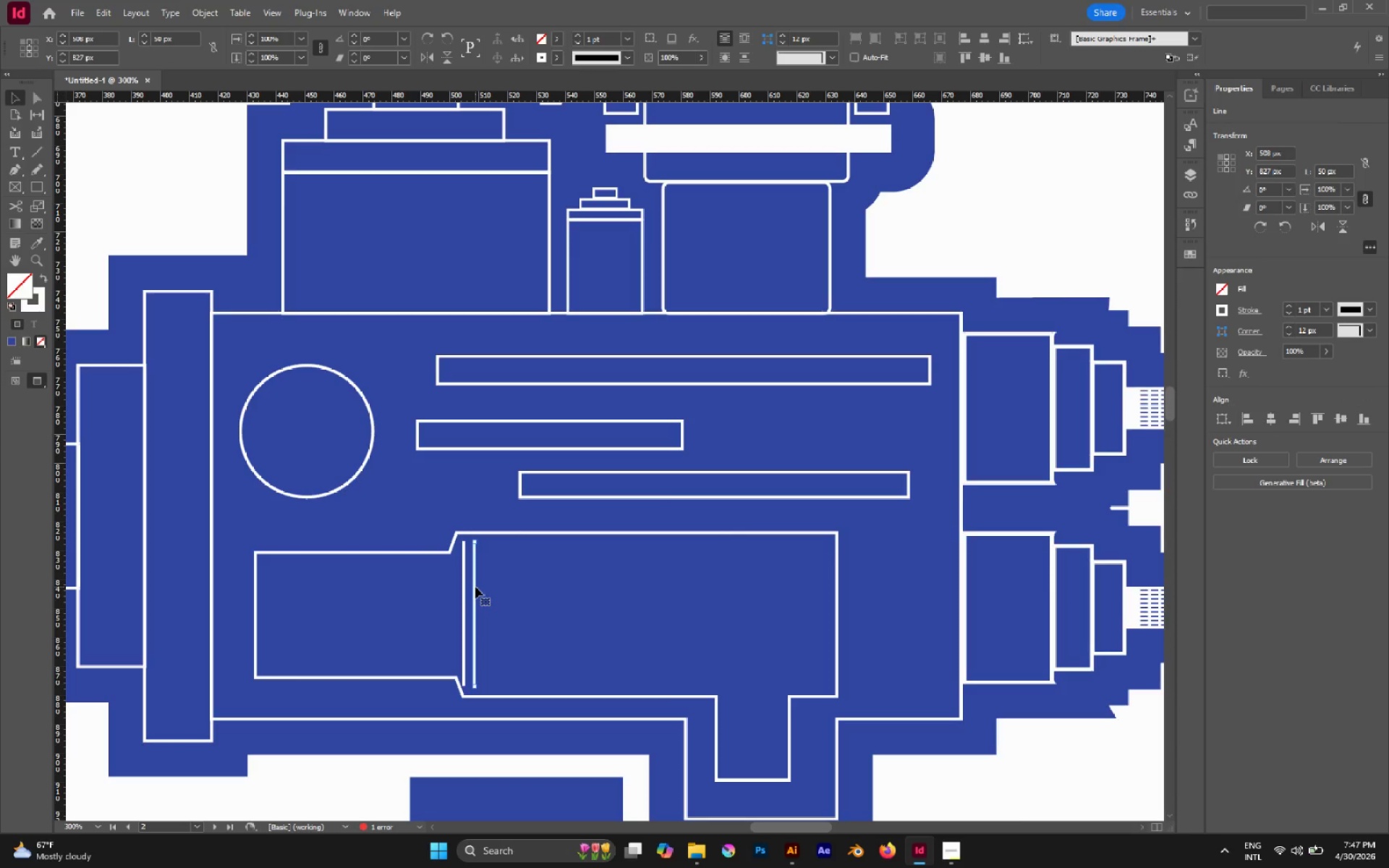 
hold_key(key=ShiftLeft, duration=1.19)
 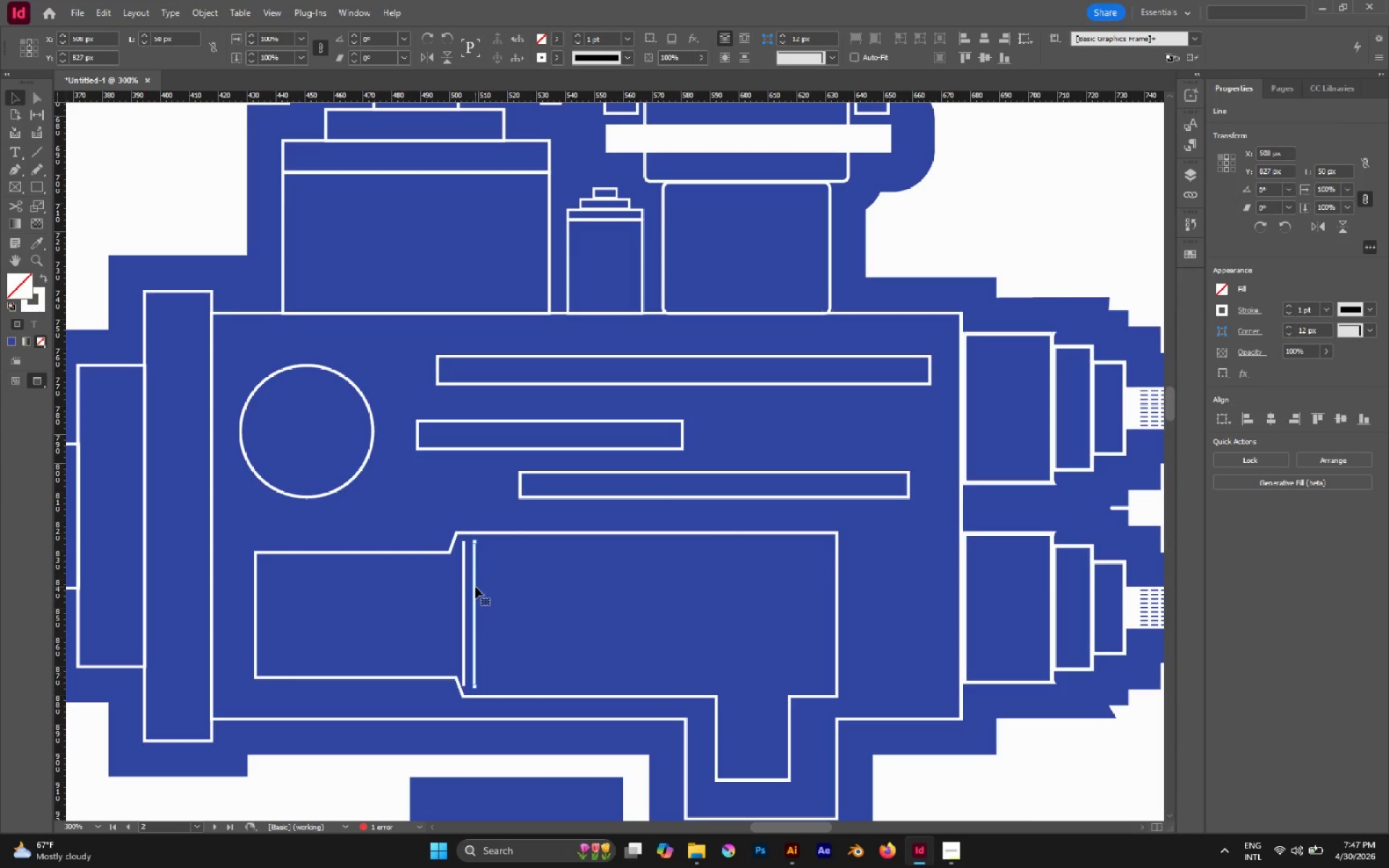 
key(Control+D)
 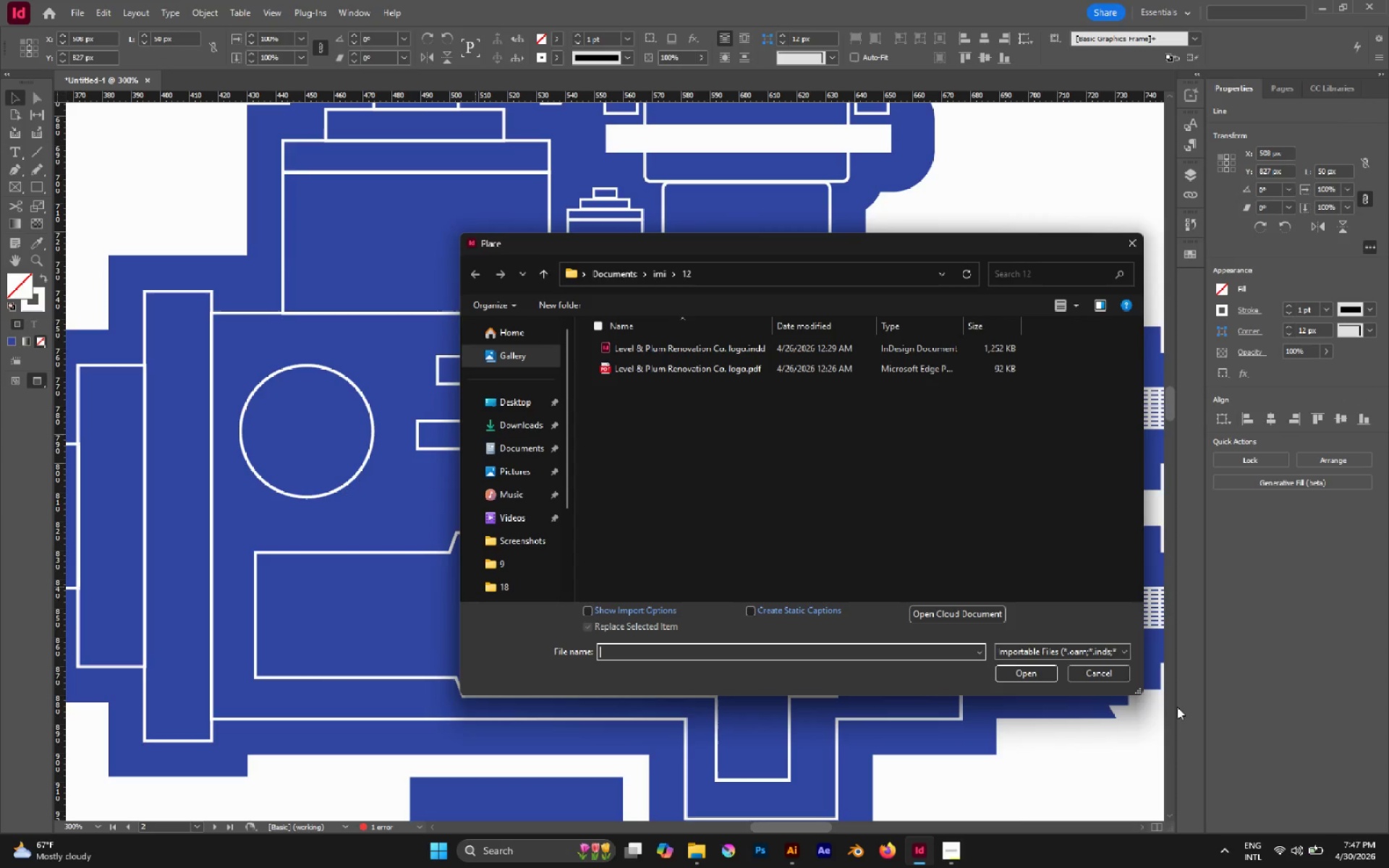 
left_click([1110, 682])
 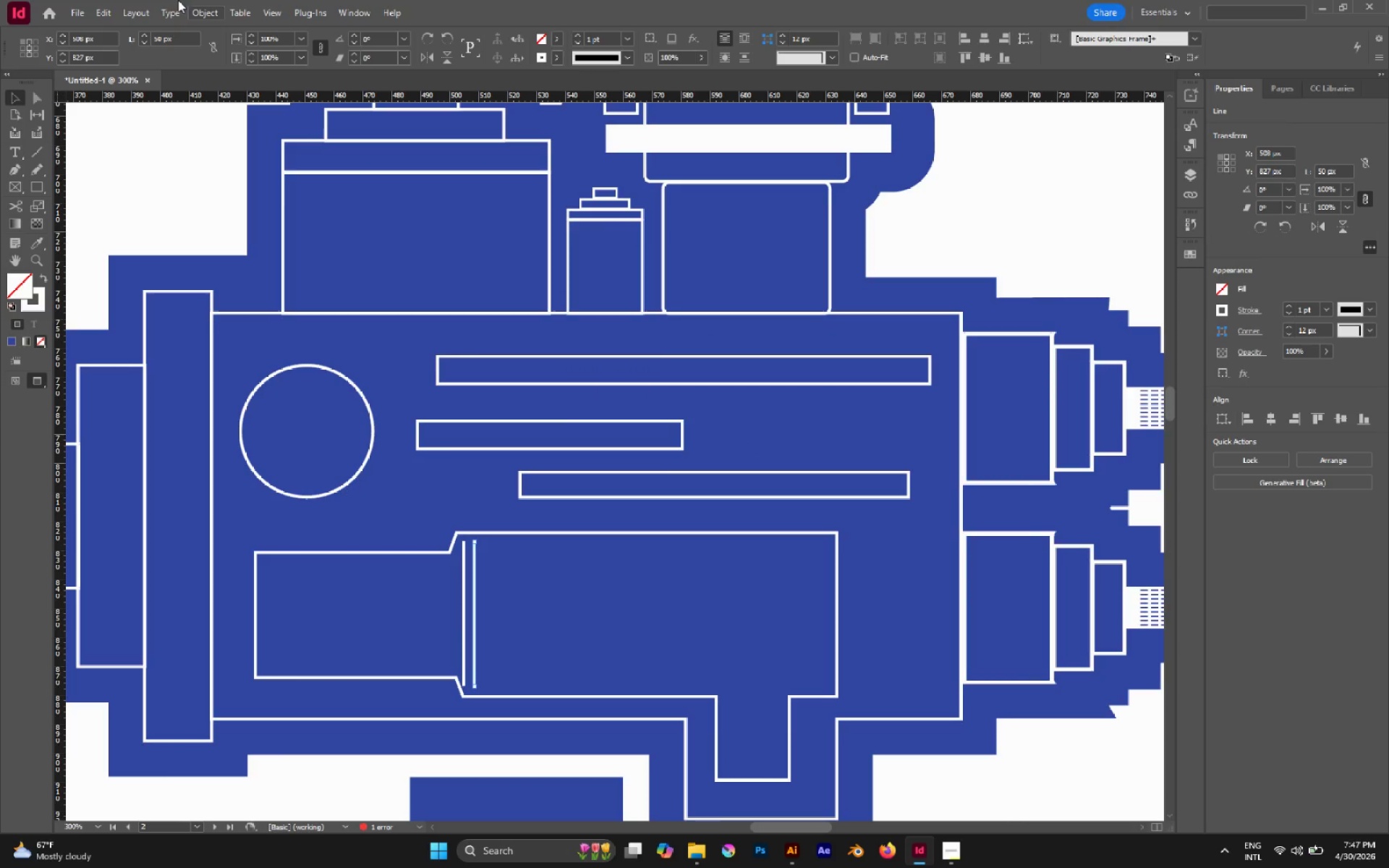 
left_click([95, 13])
 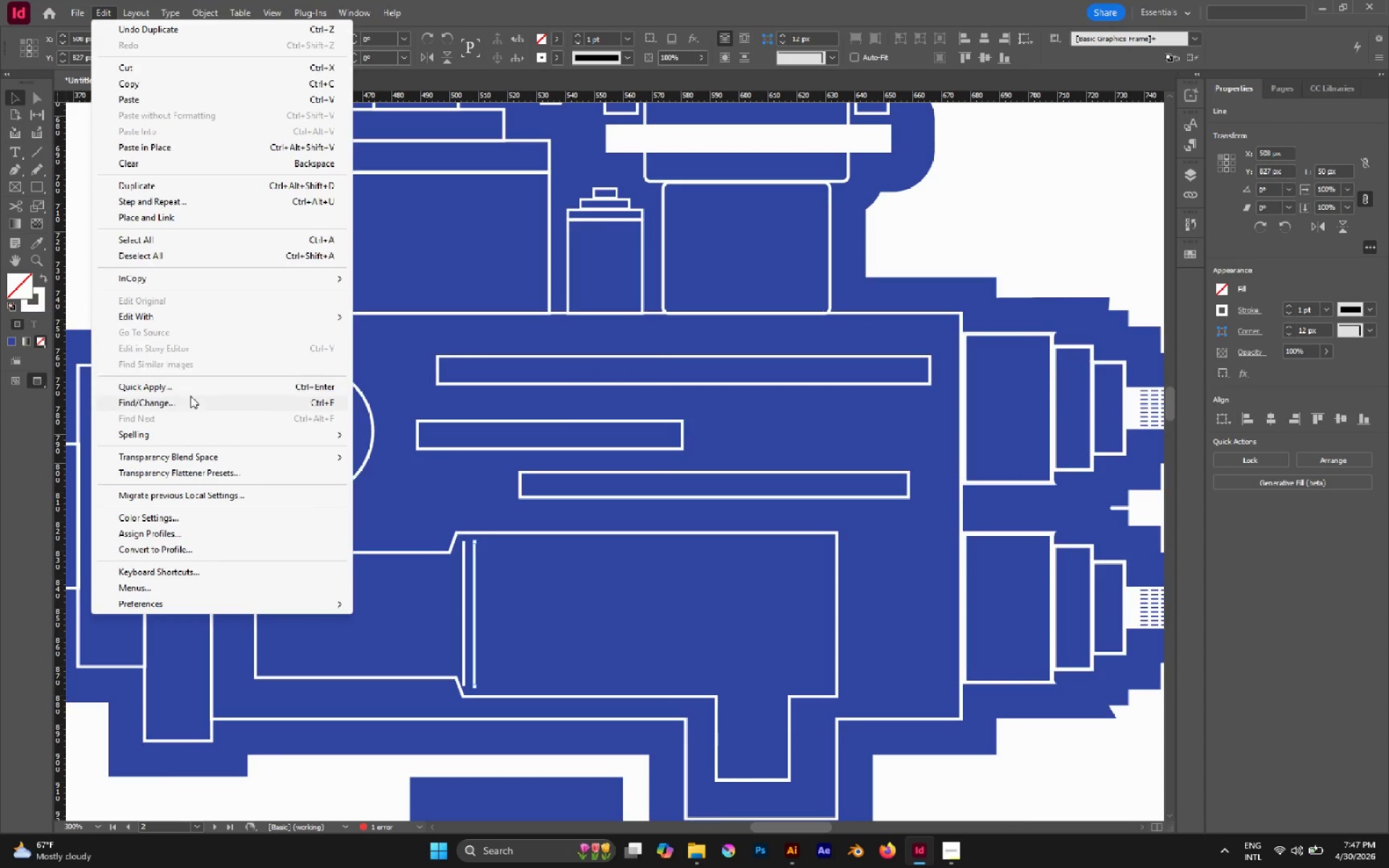 
wait(8.03)
 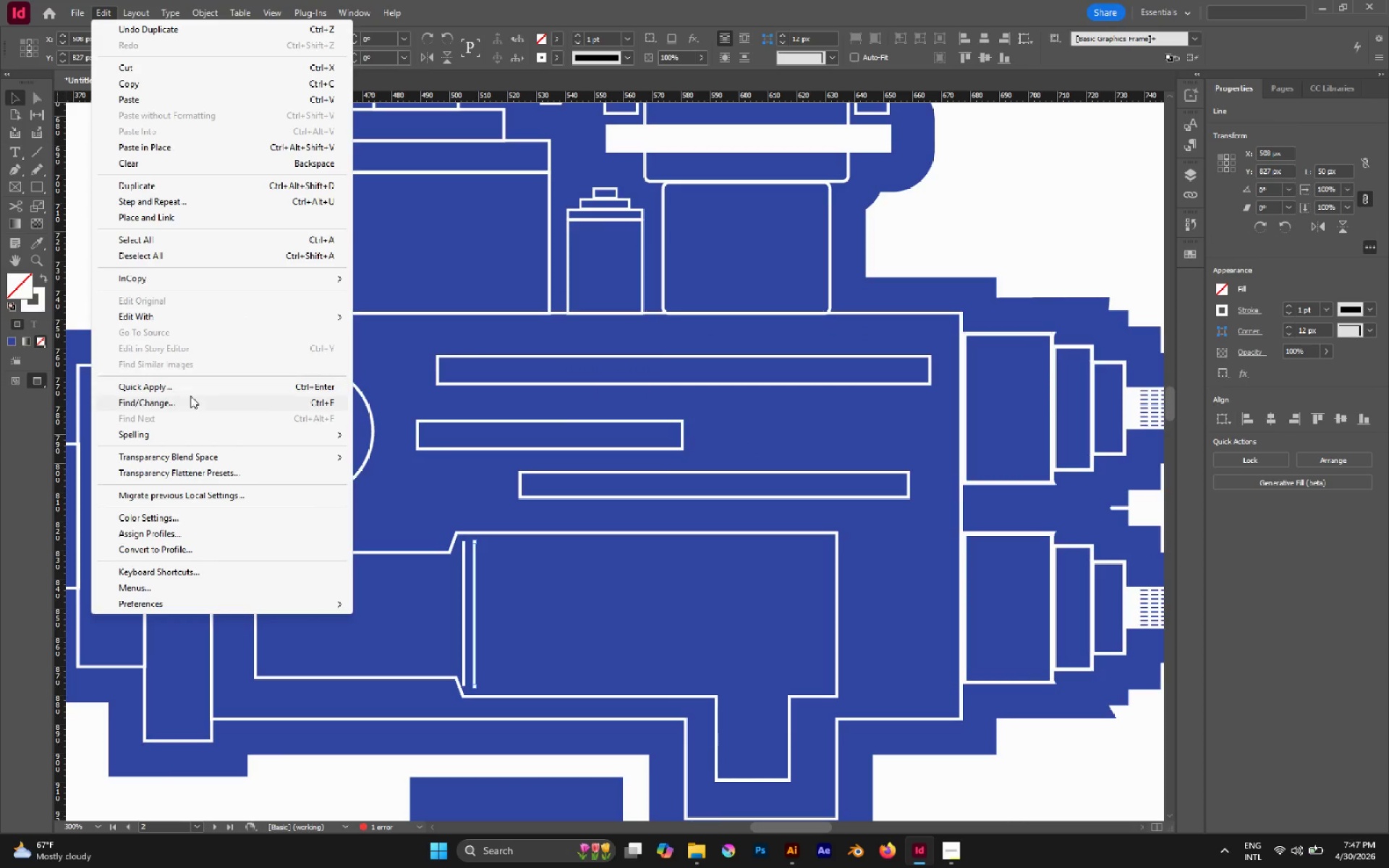 
left_click([206, 207])
 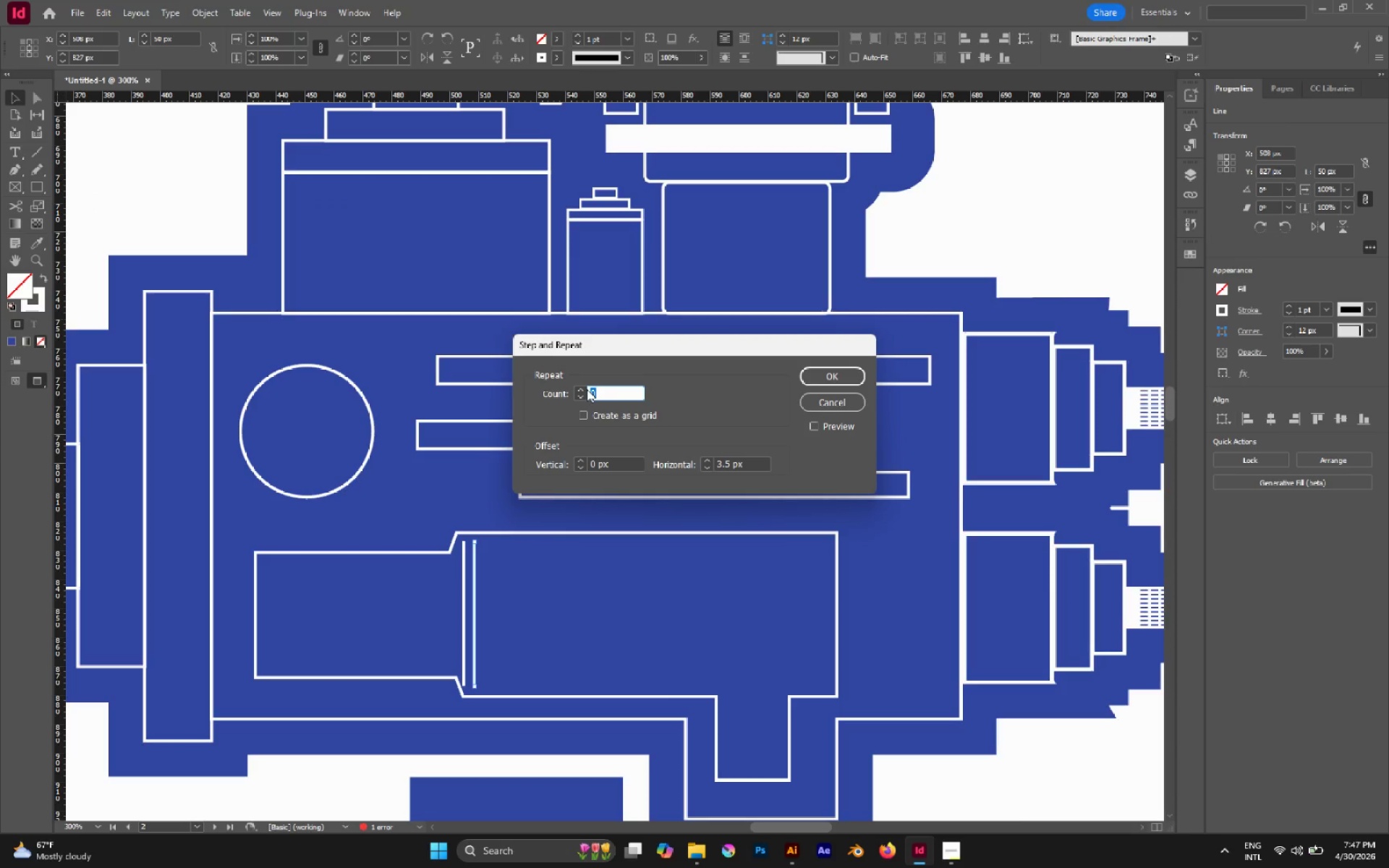 
double_click([584, 391])
 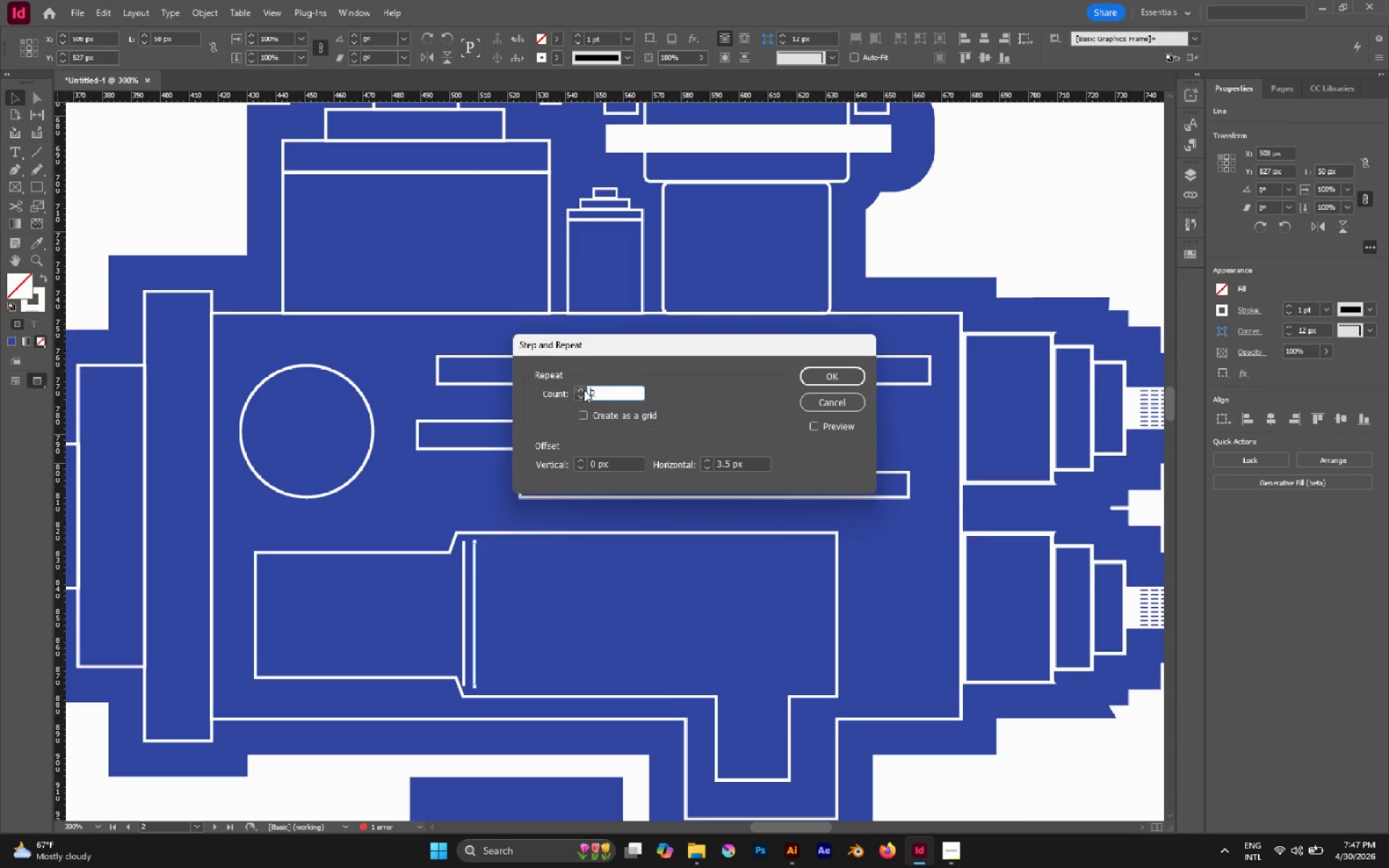 
triple_click([584, 390])
 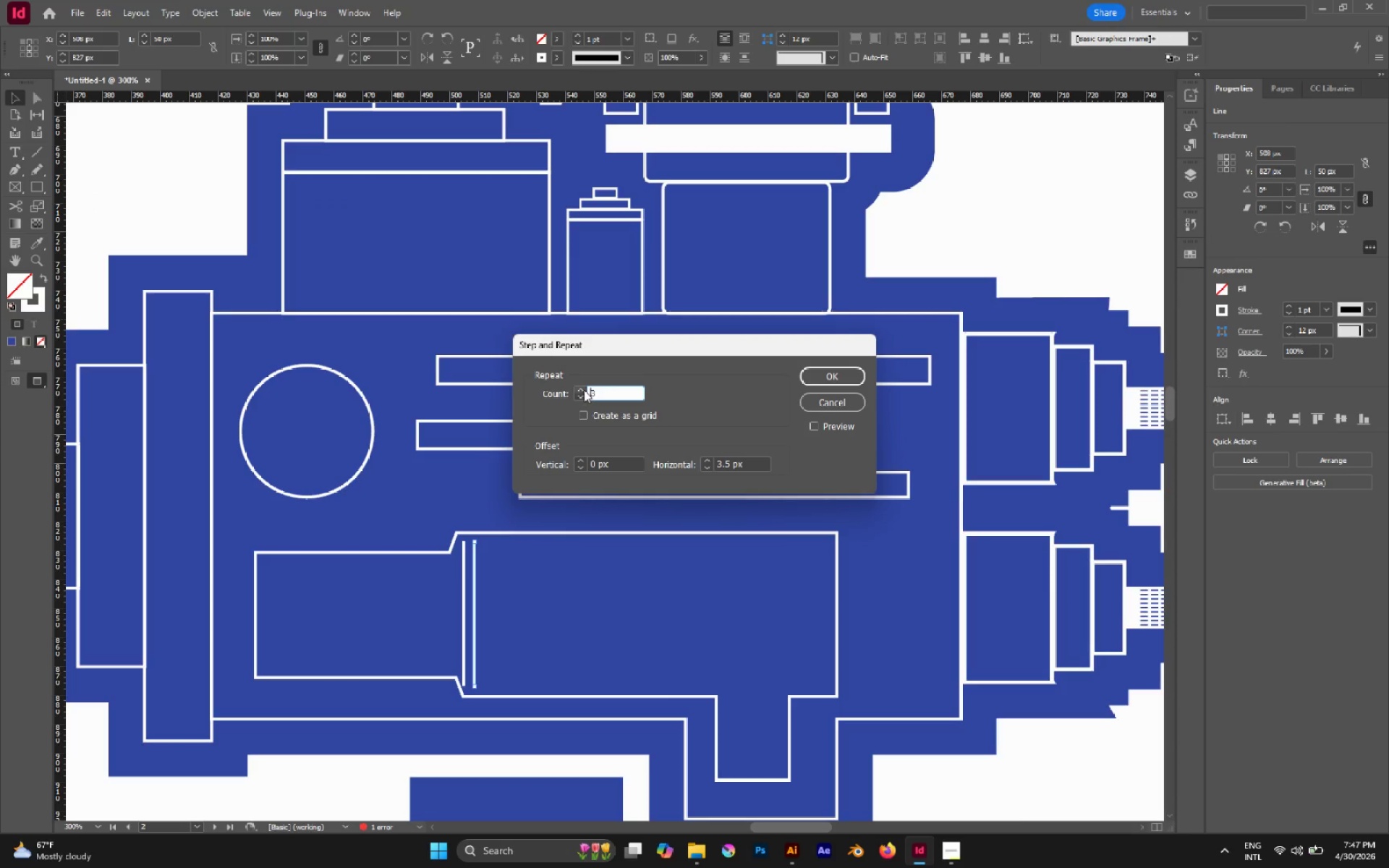 
triple_click([584, 390])
 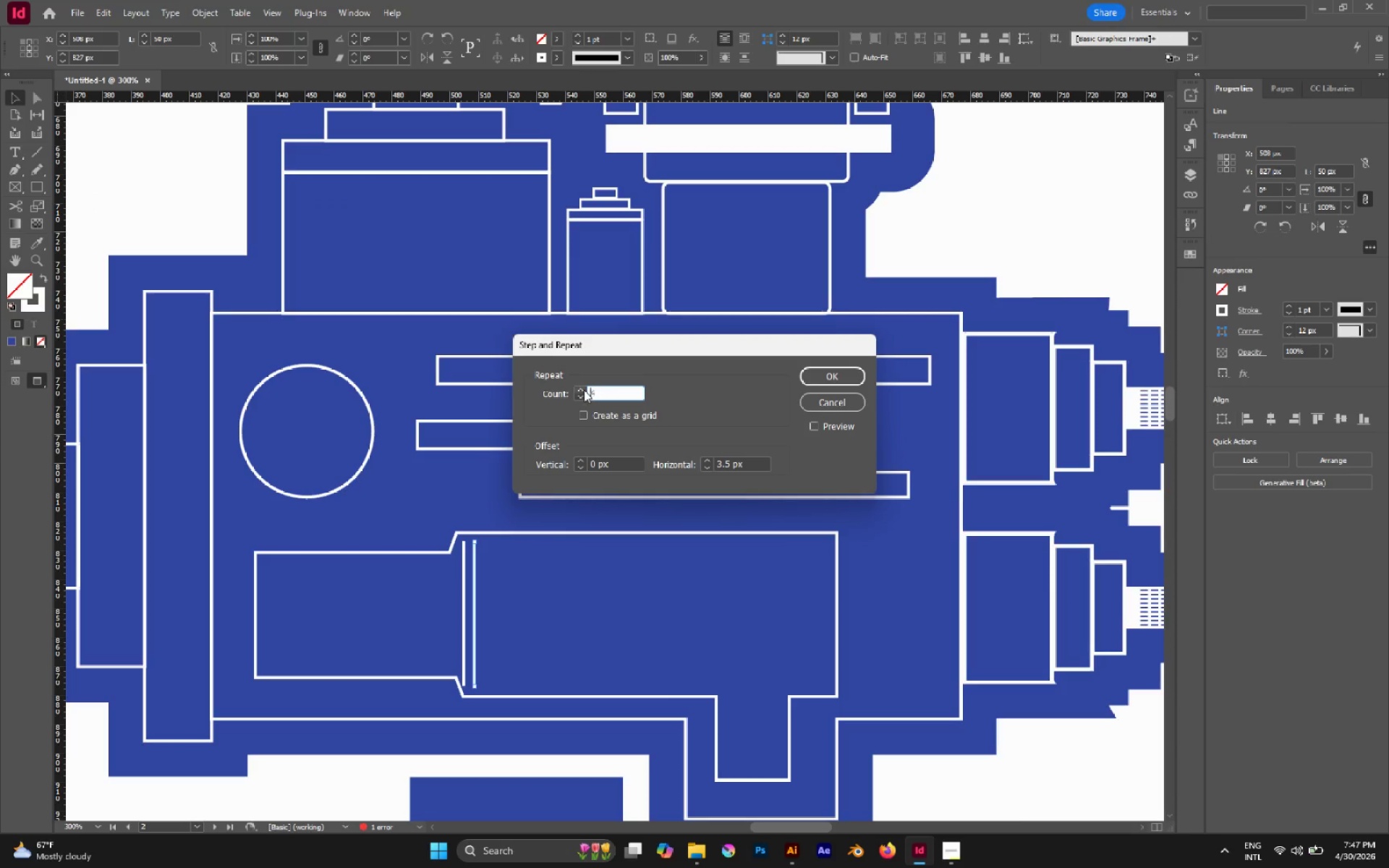 
triple_click([584, 390])
 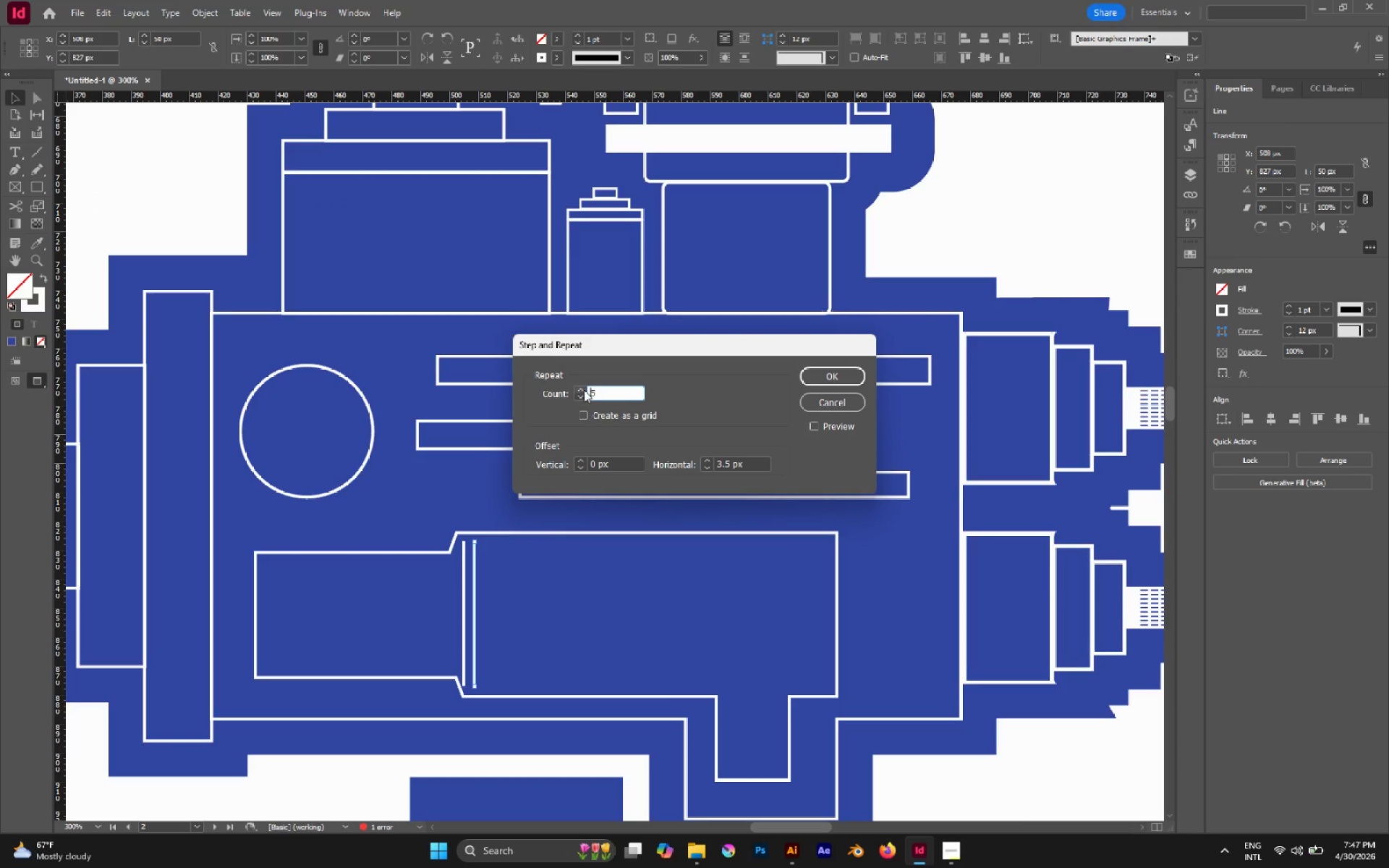 
triple_click([584, 390])
 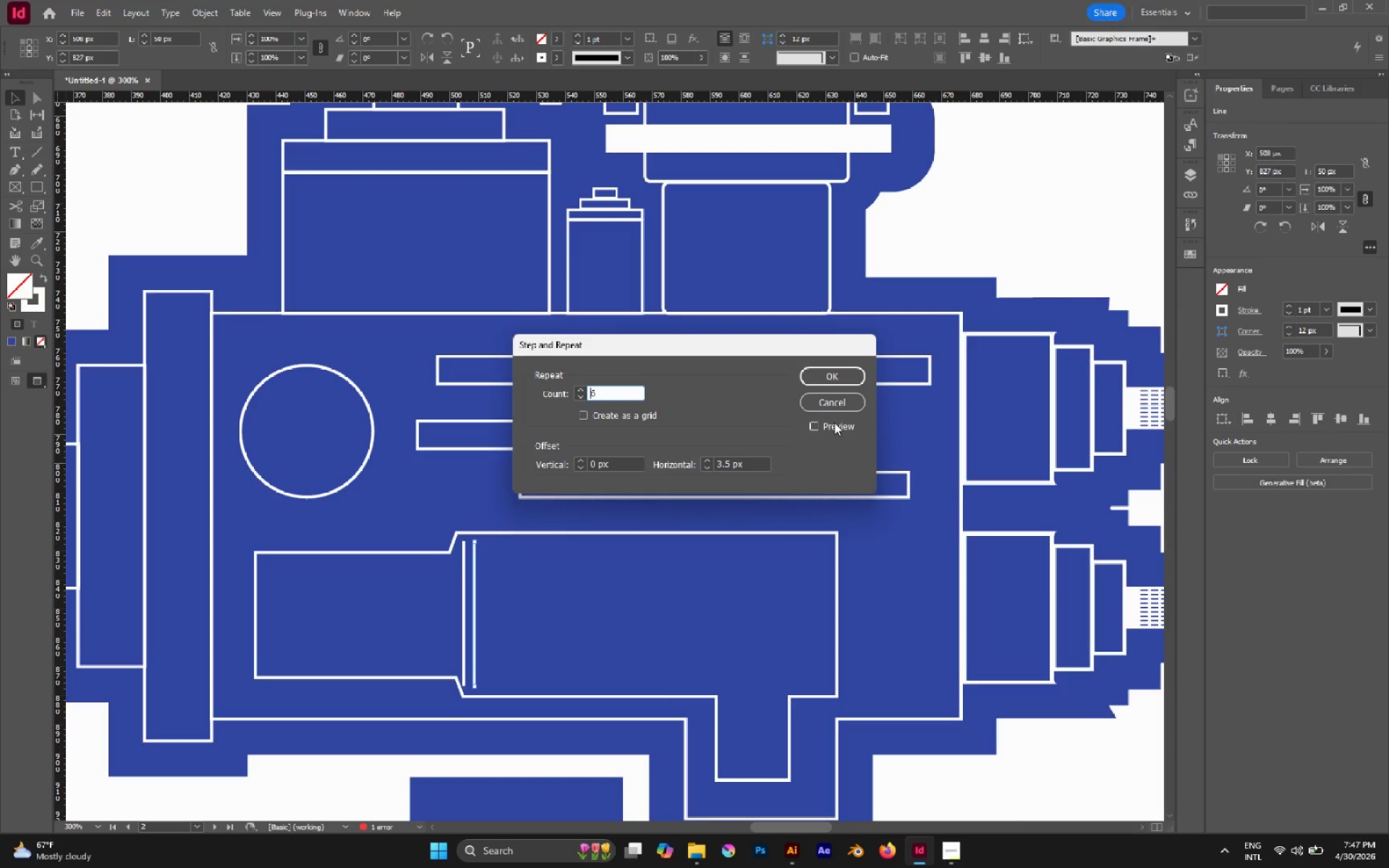 
left_click([832, 424])
 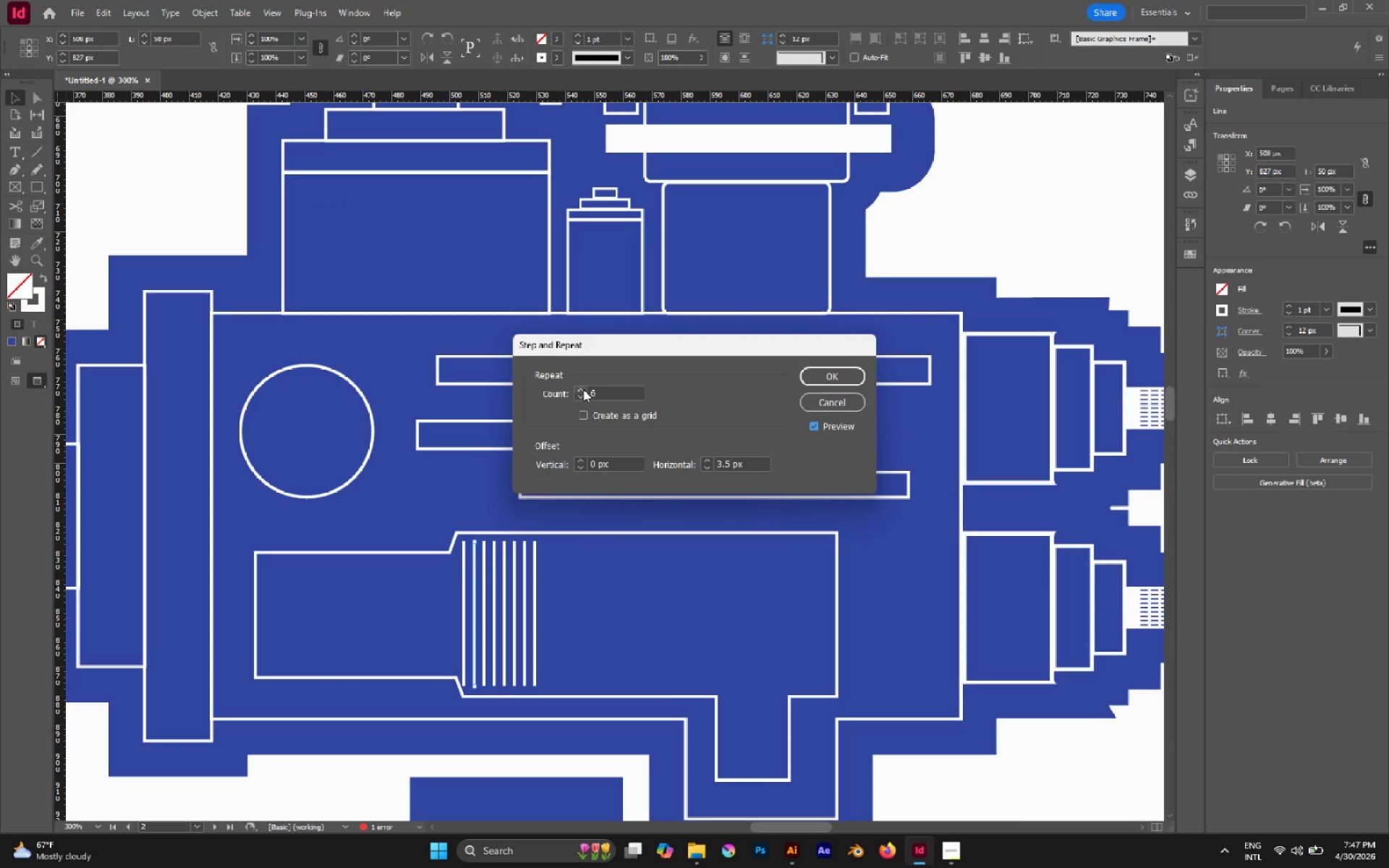 
double_click([583, 389])
 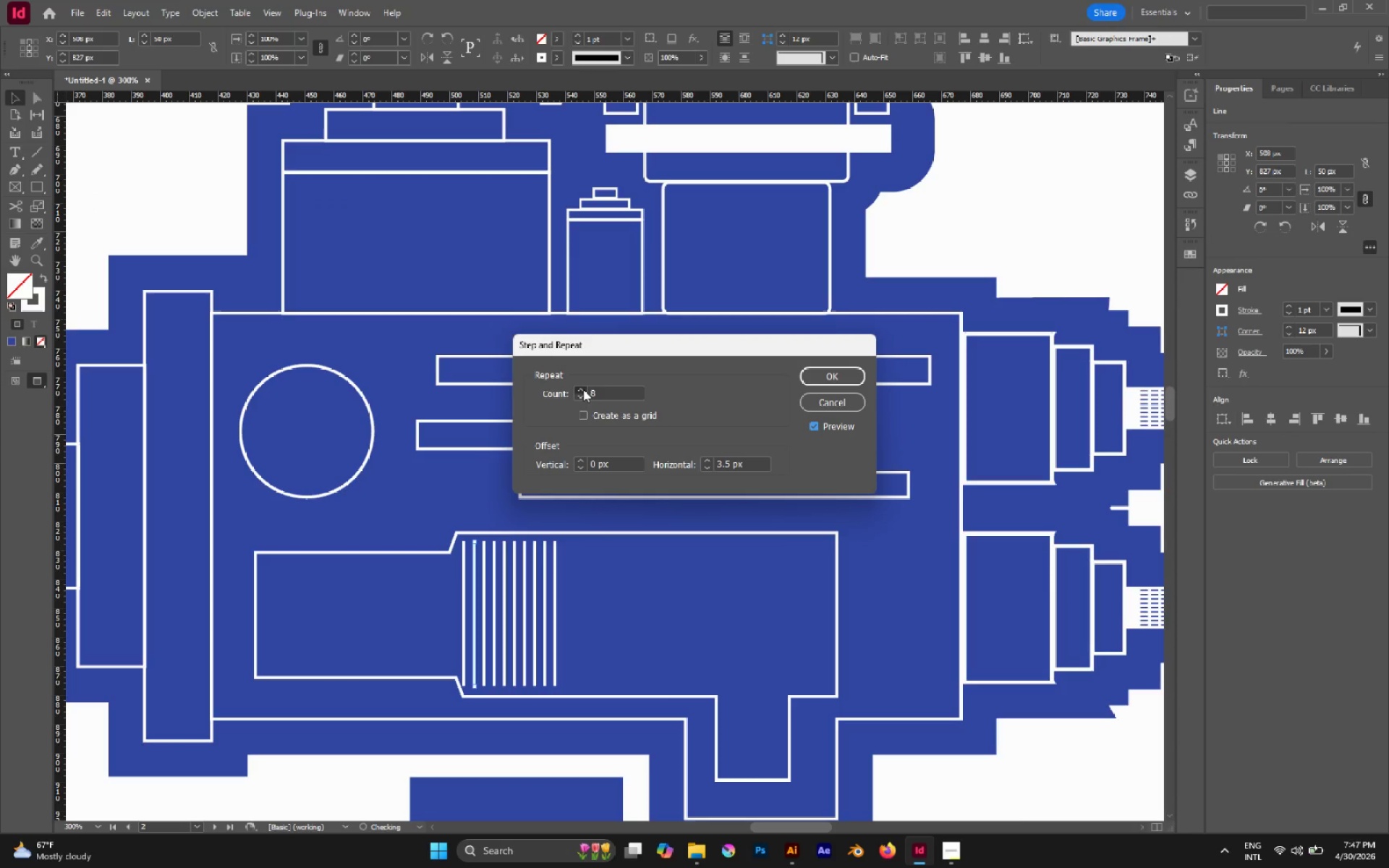 
triple_click([583, 389])
 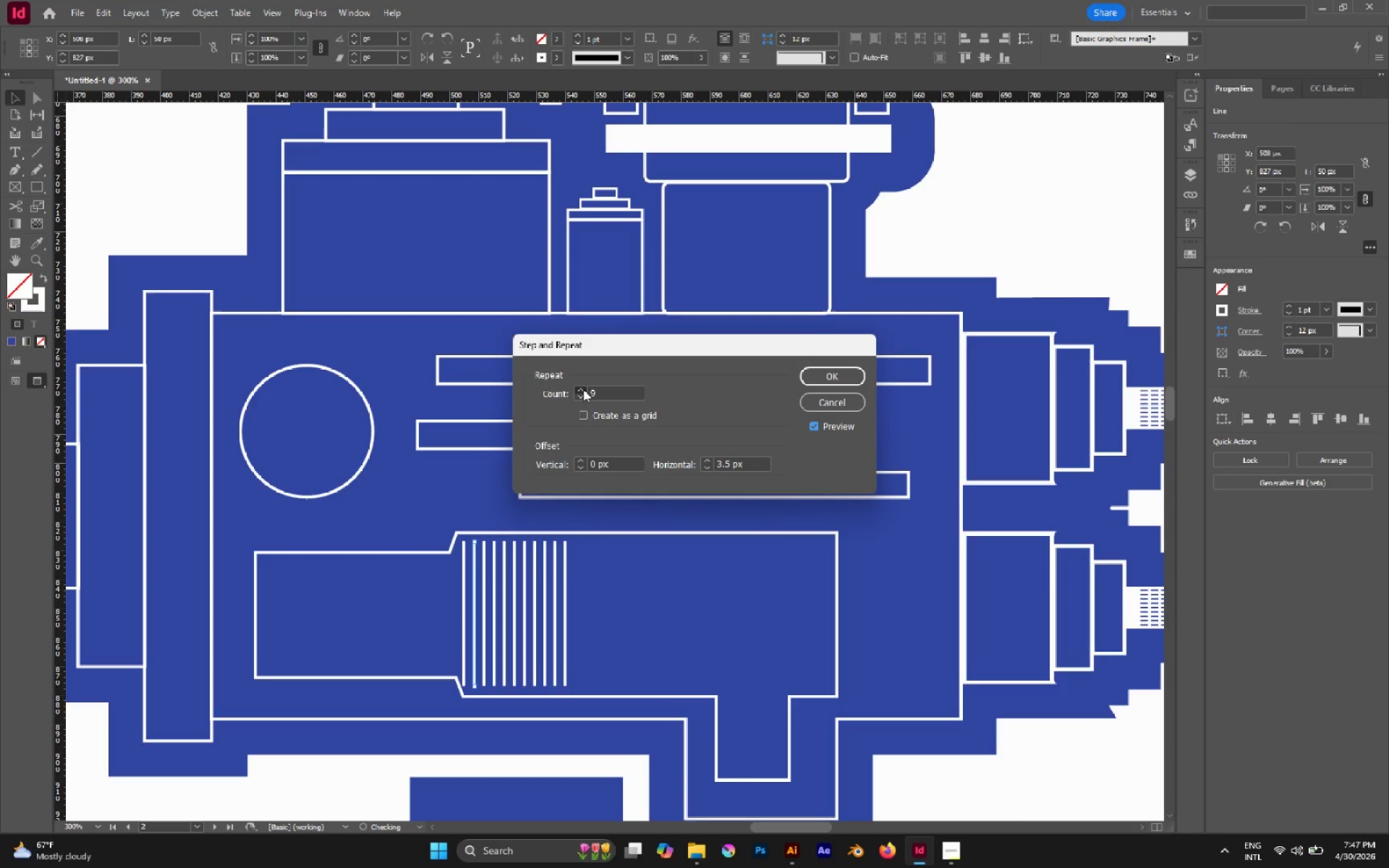 
triple_click([583, 389])
 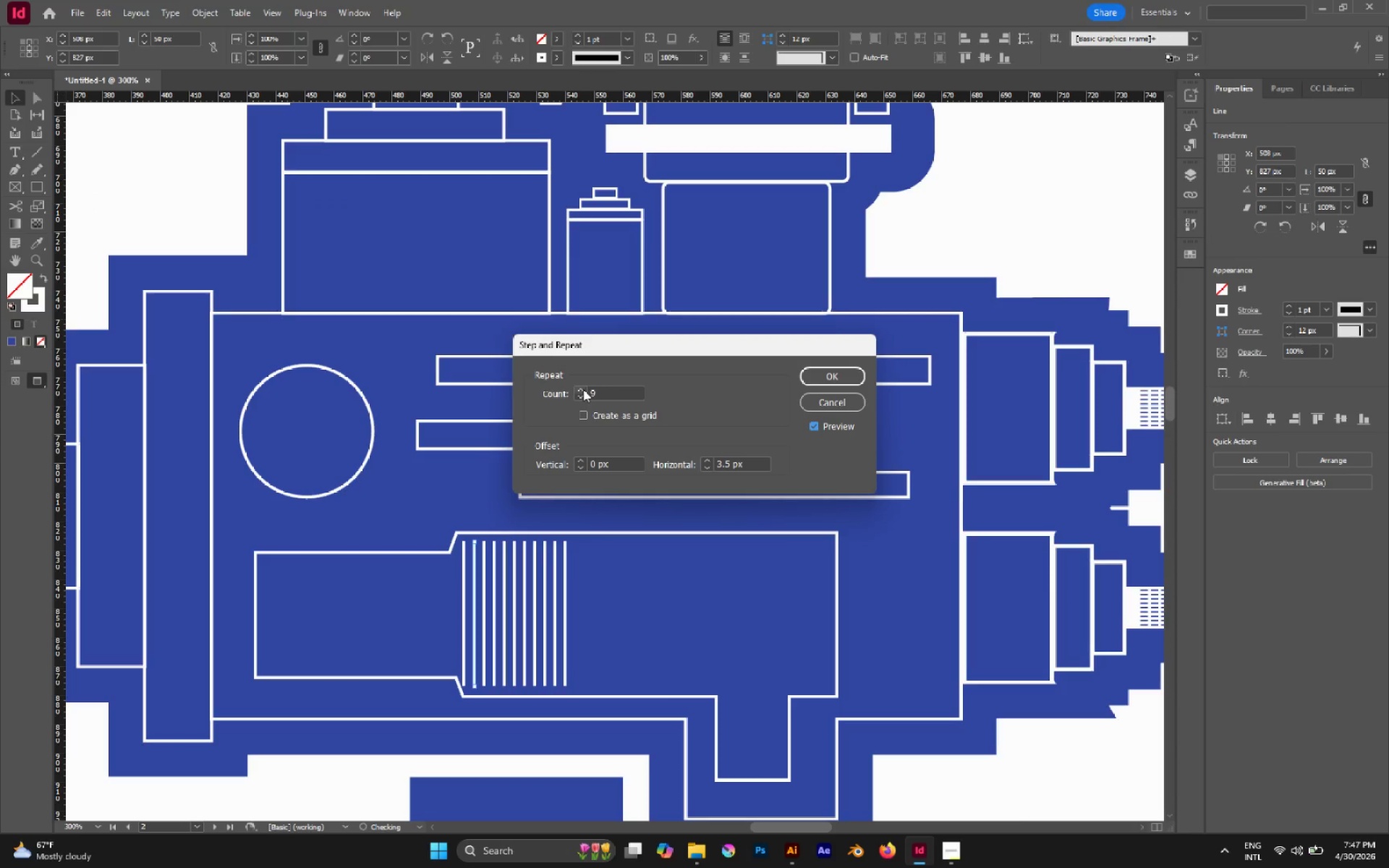 
triple_click([583, 389])
 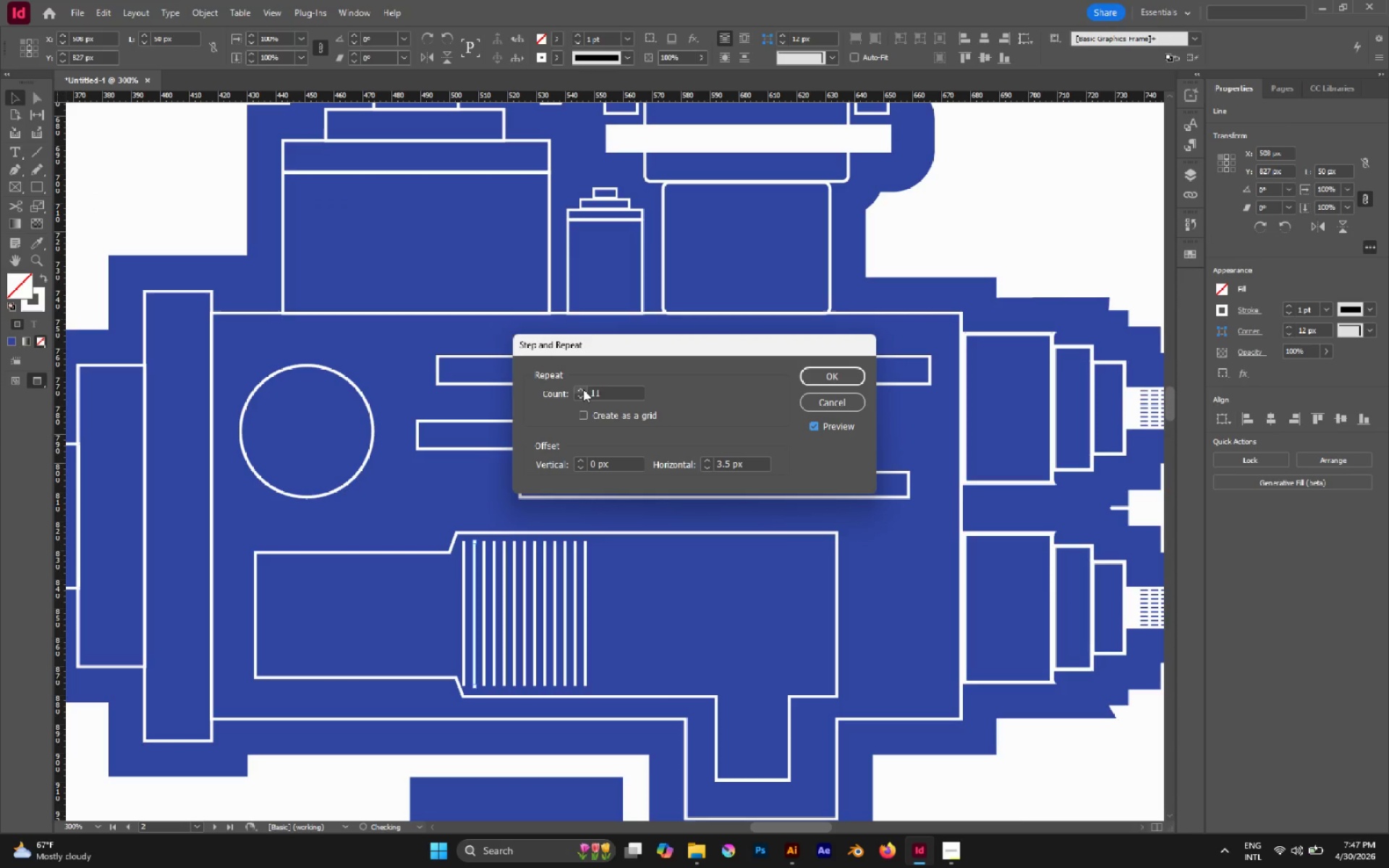 
triple_click([583, 389])
 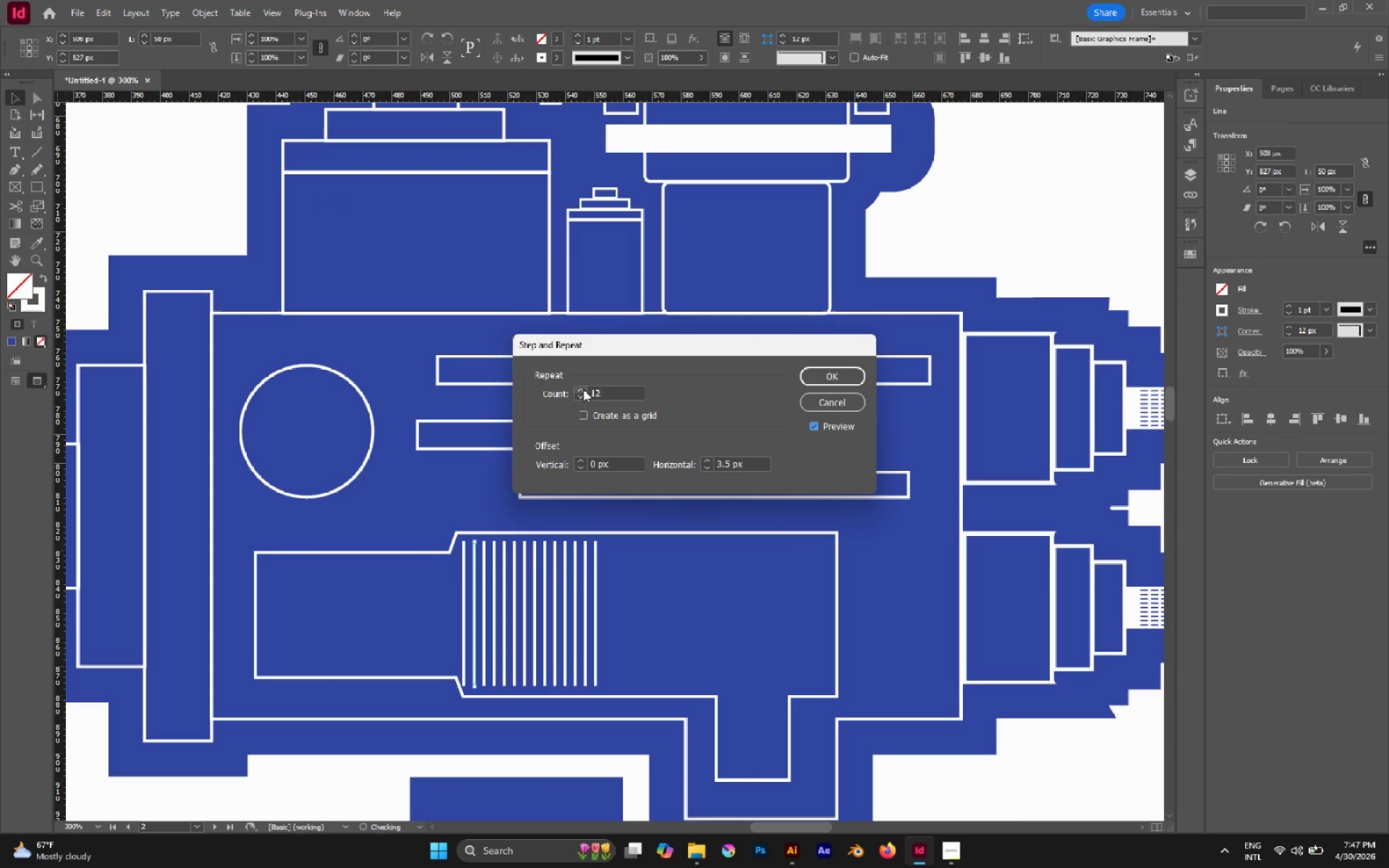 
triple_click([583, 389])
 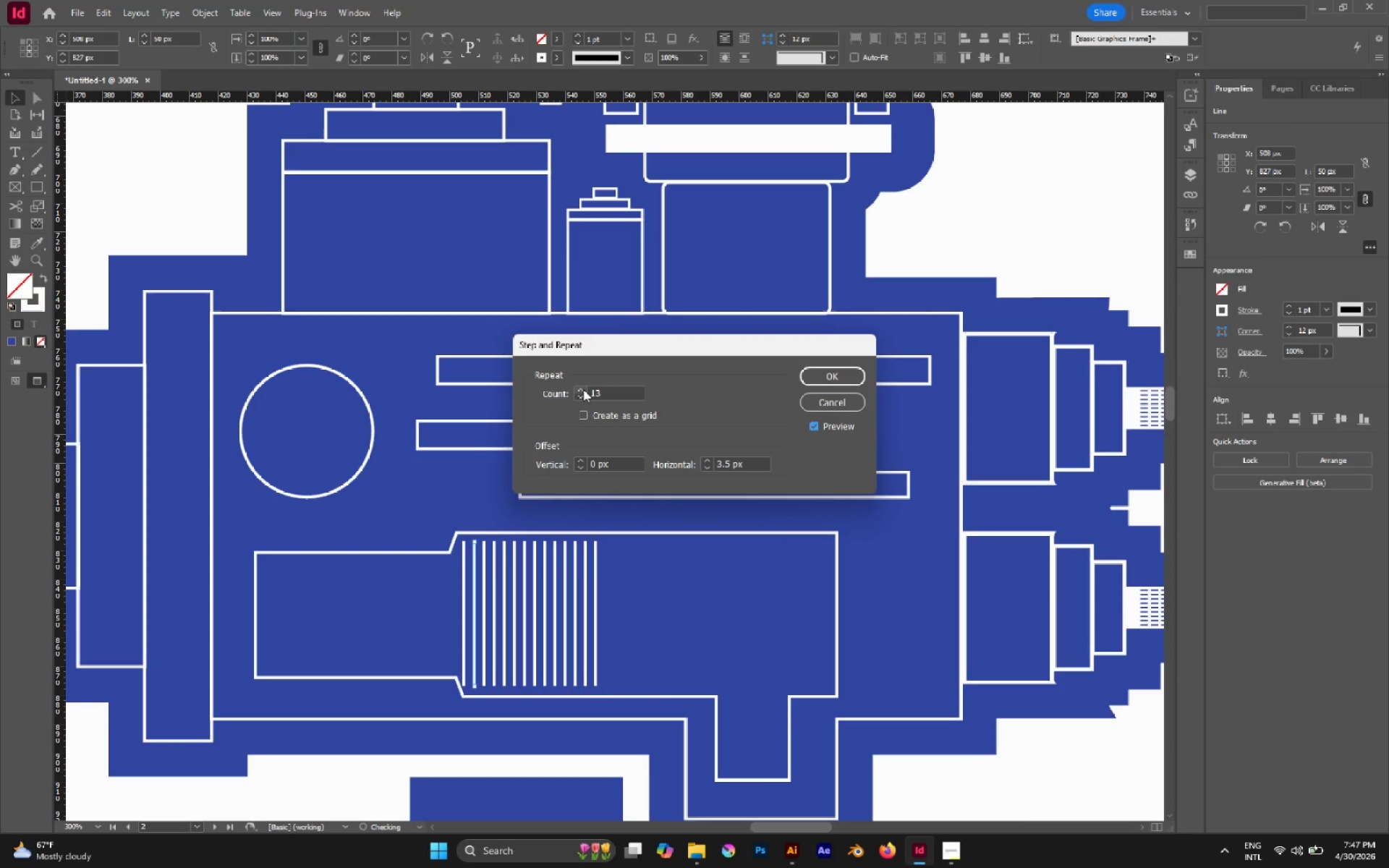 
triple_click([583, 389])
 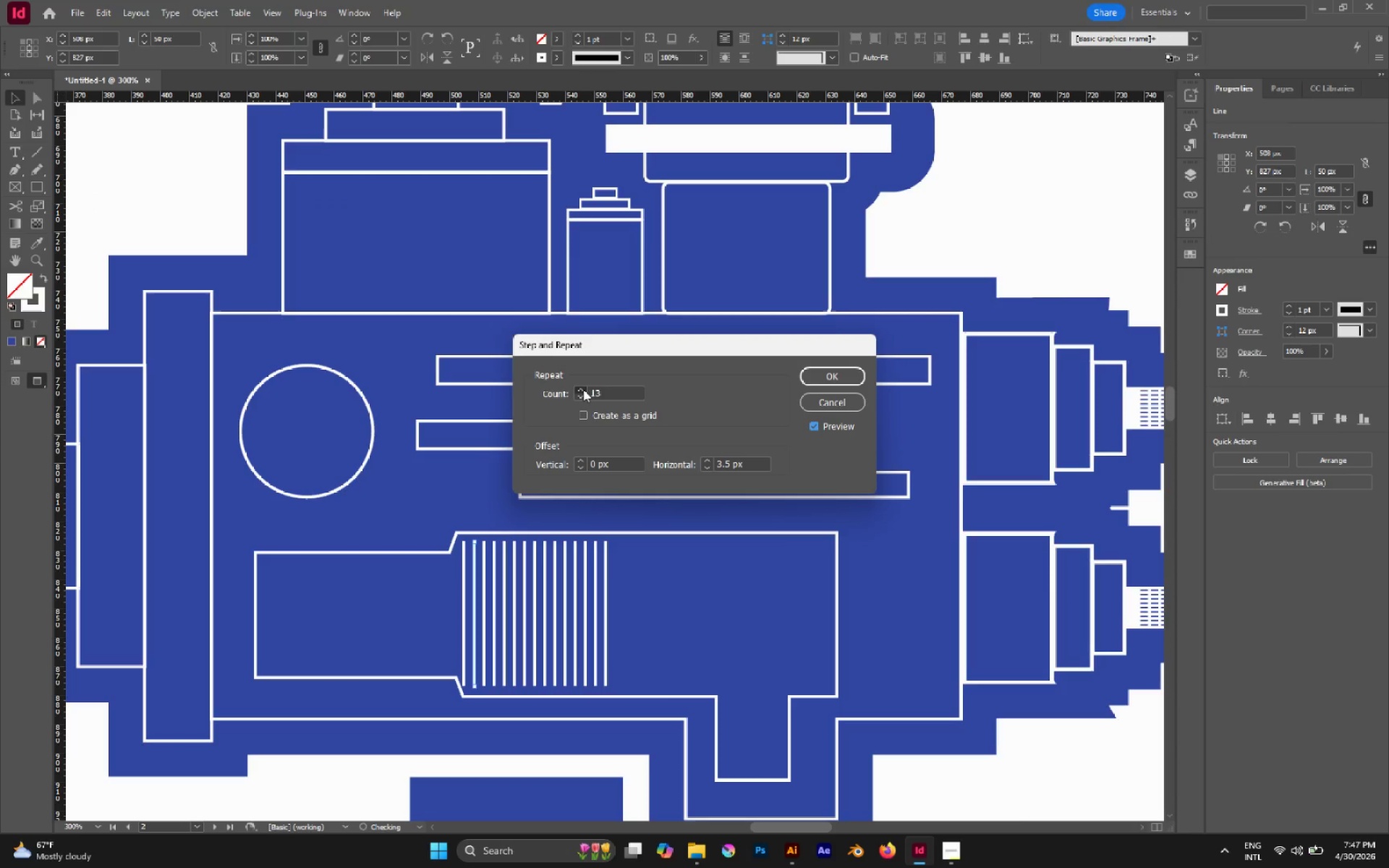 
triple_click([583, 389])
 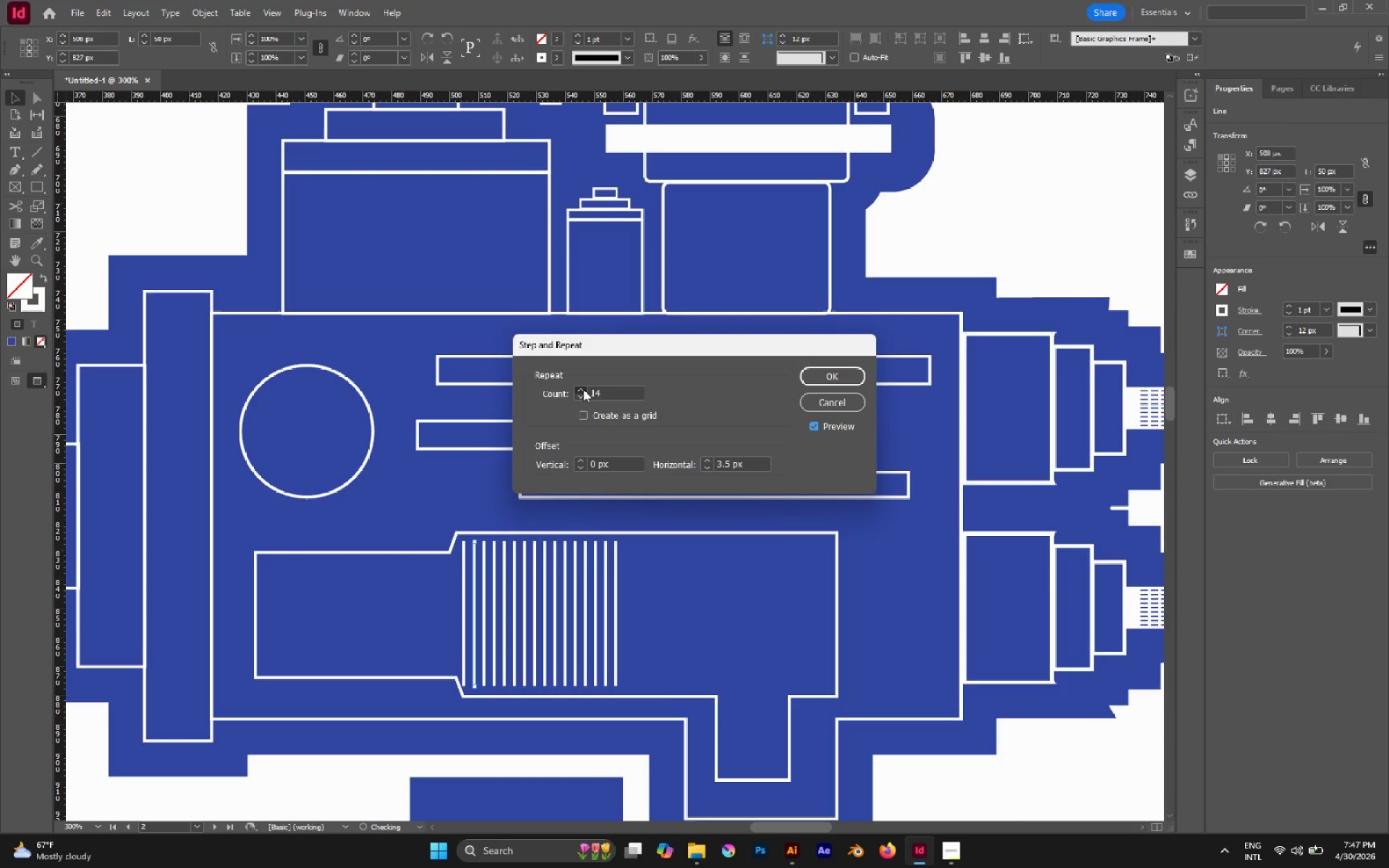 
triple_click([583, 389])
 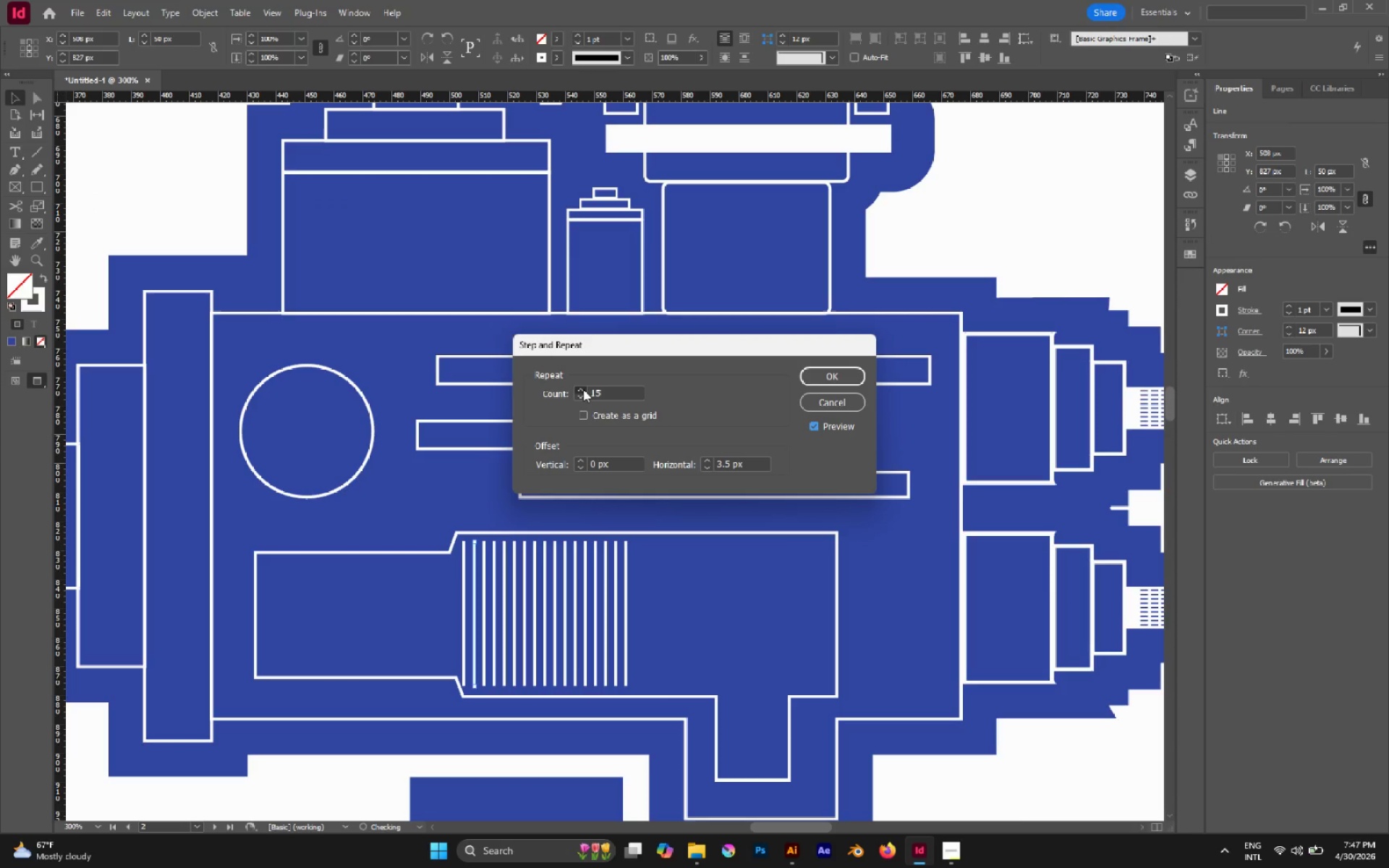 
triple_click([583, 389])
 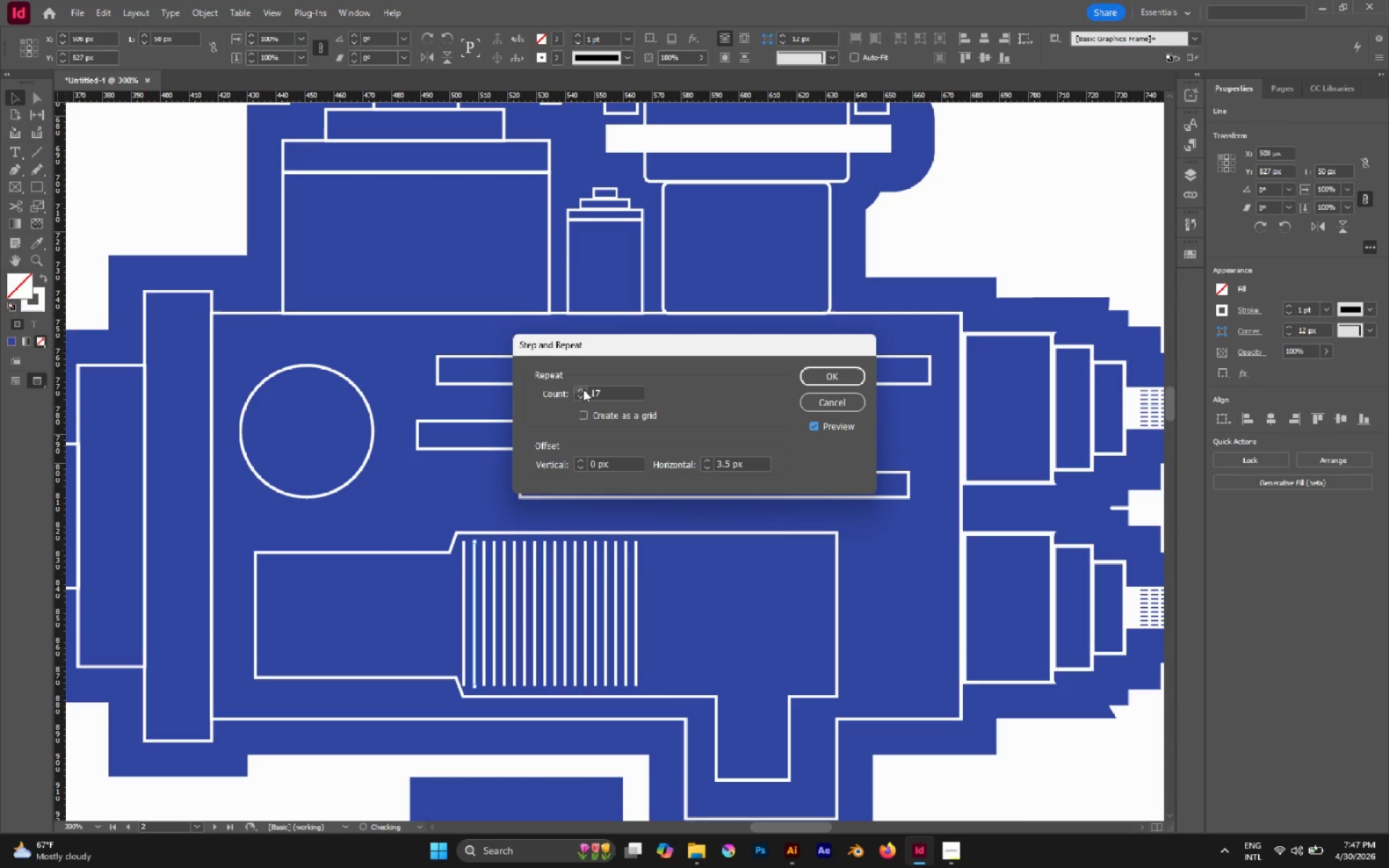 
triple_click([583, 389])
 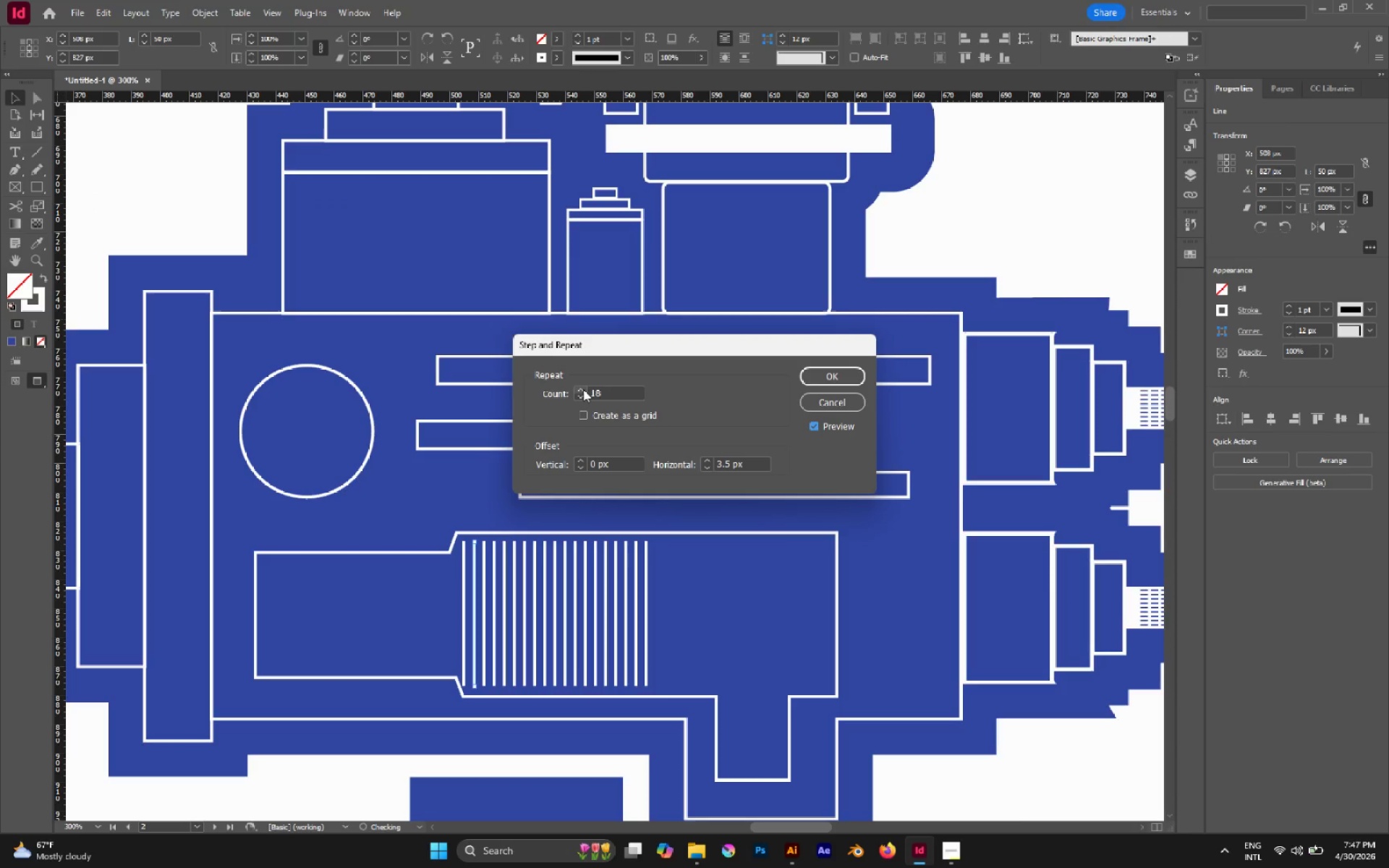 
triple_click([583, 389])
 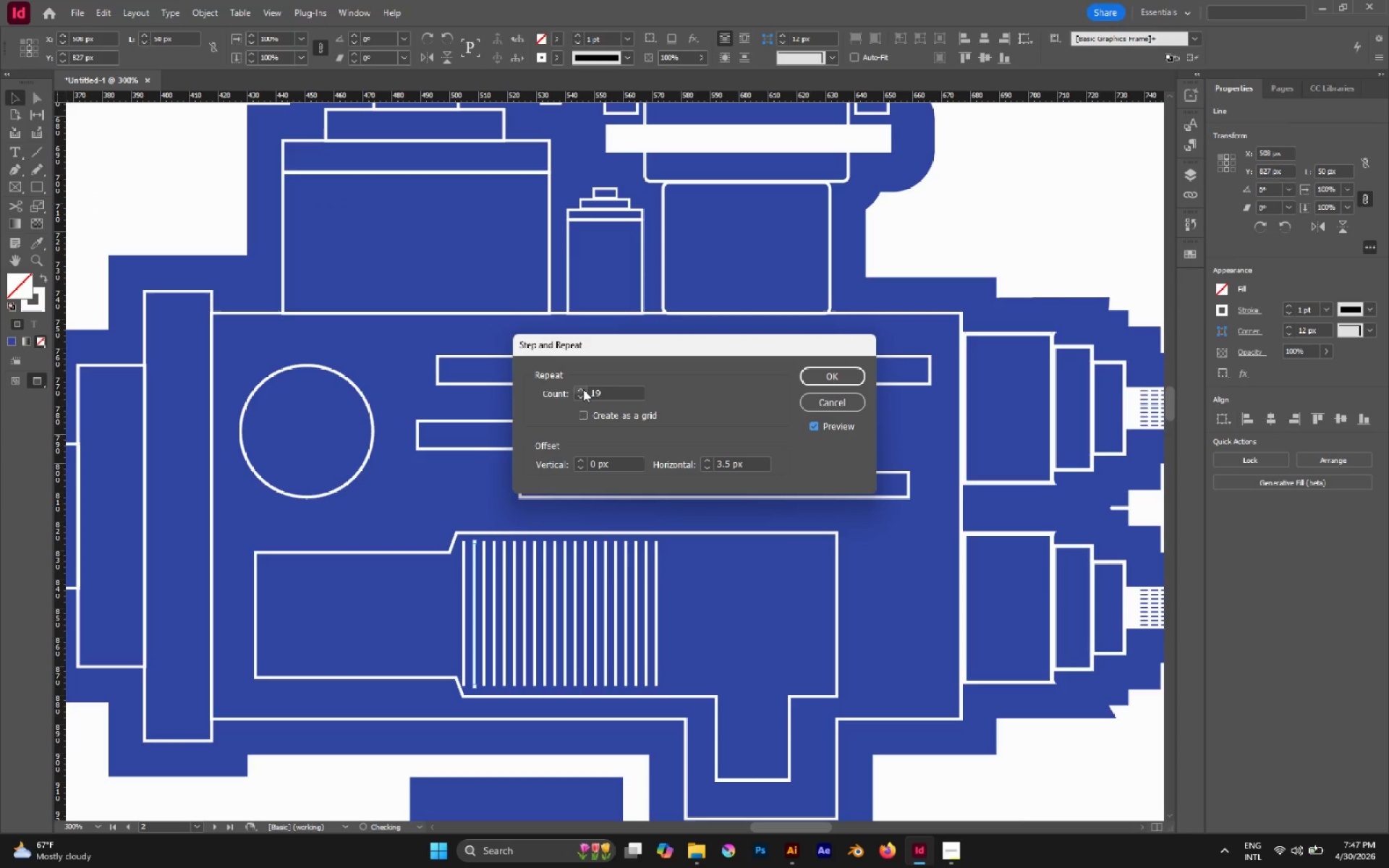 
triple_click([583, 389])
 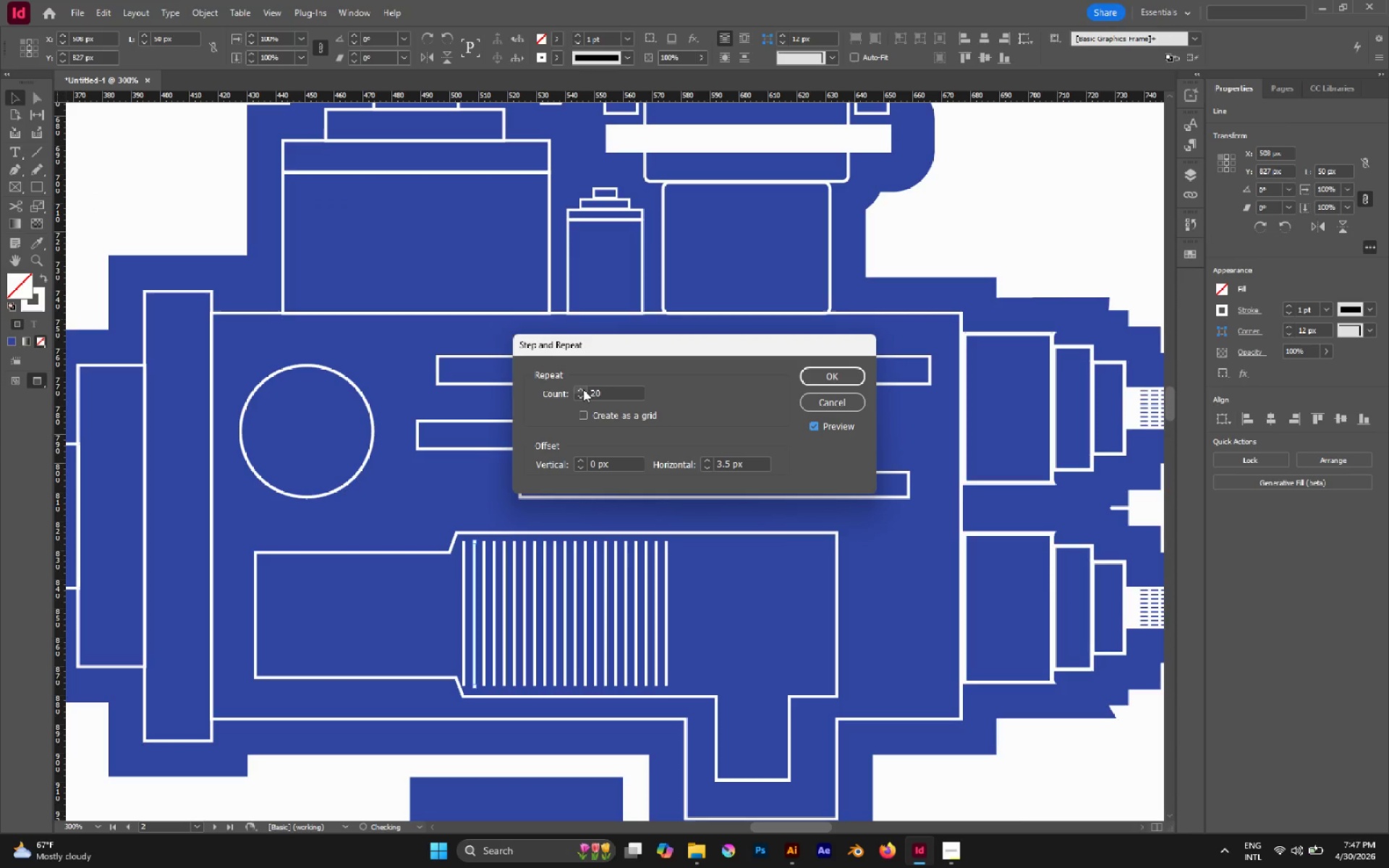 
triple_click([583, 389])
 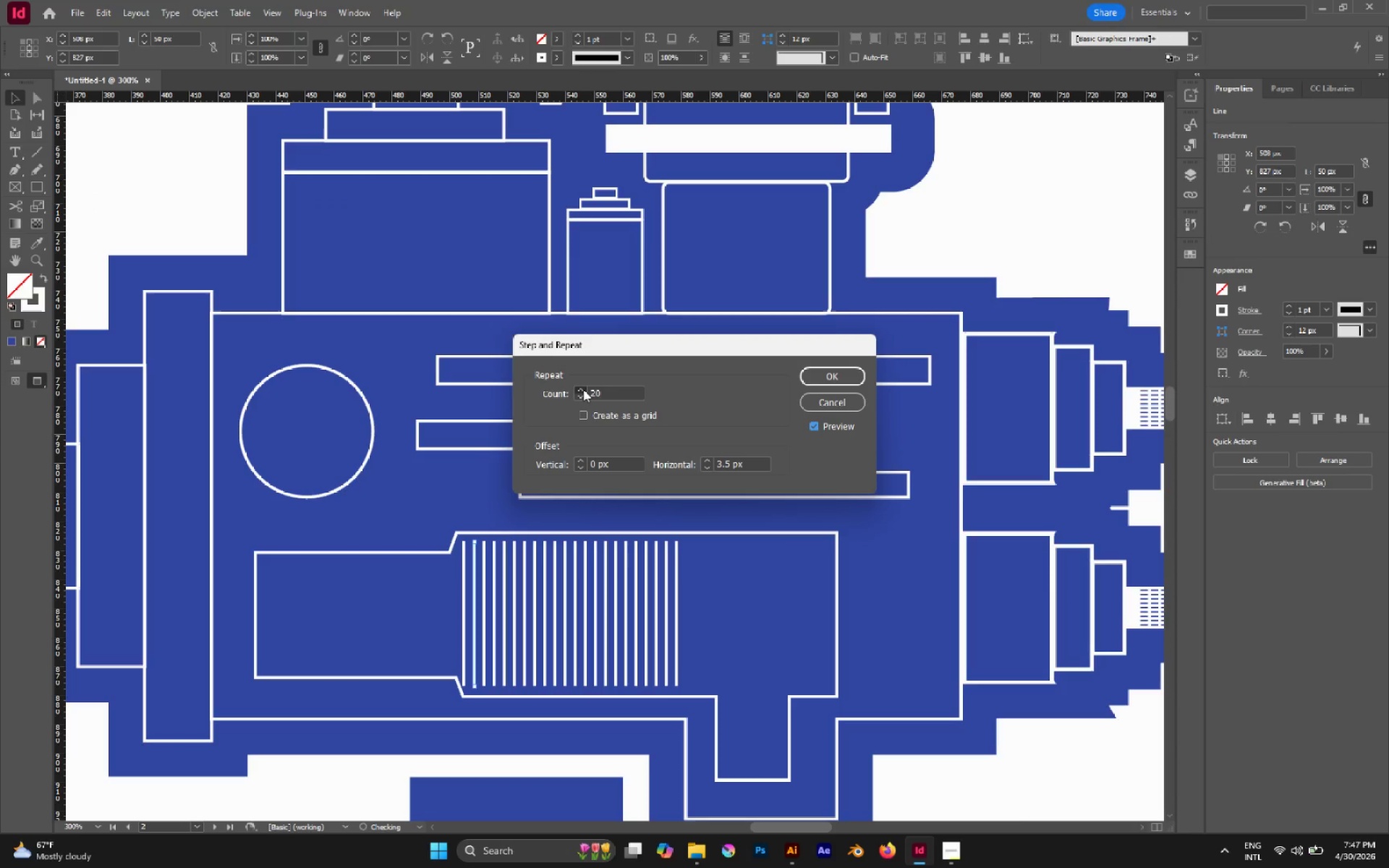 
triple_click([583, 389])
 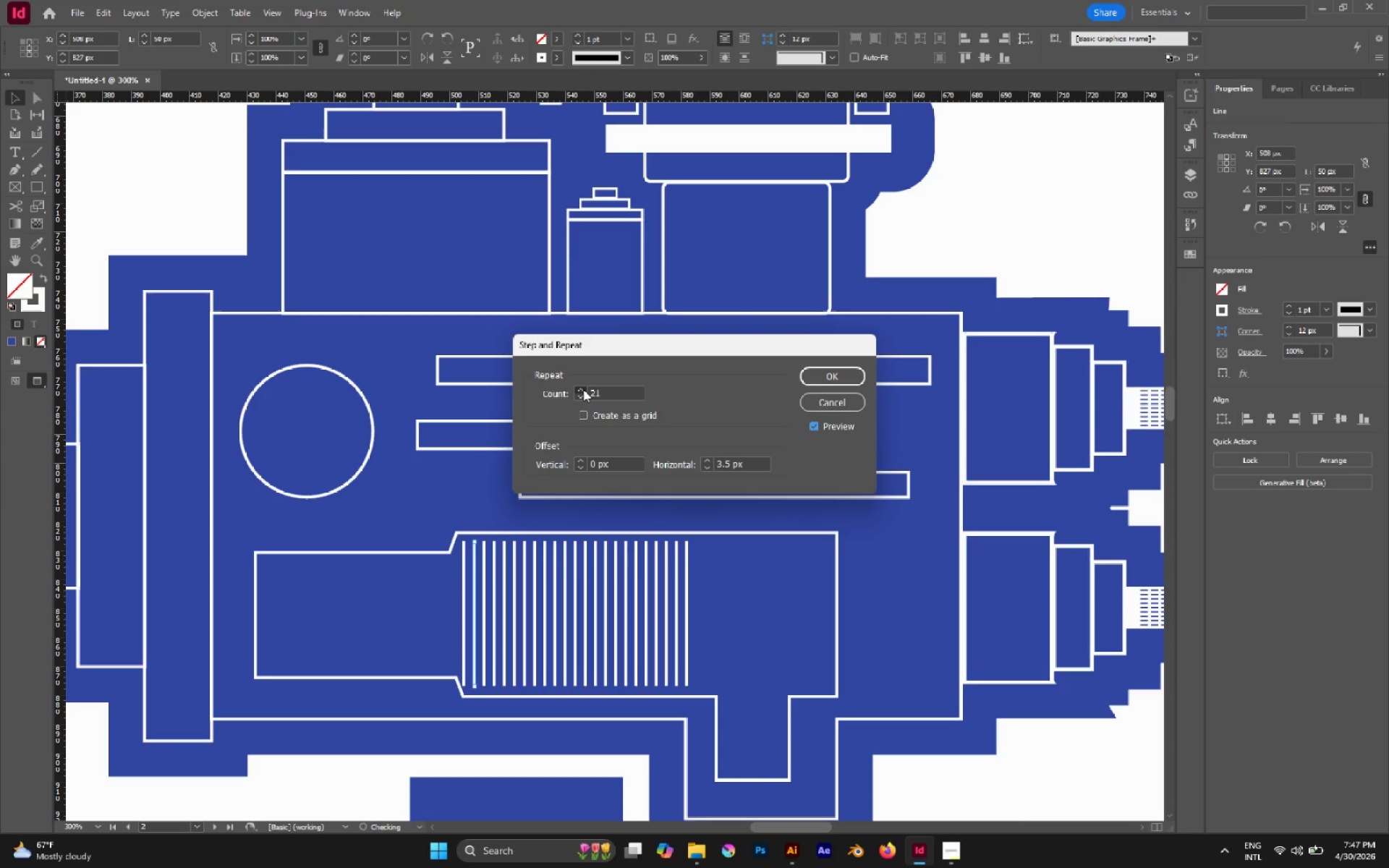 
triple_click([583, 389])
 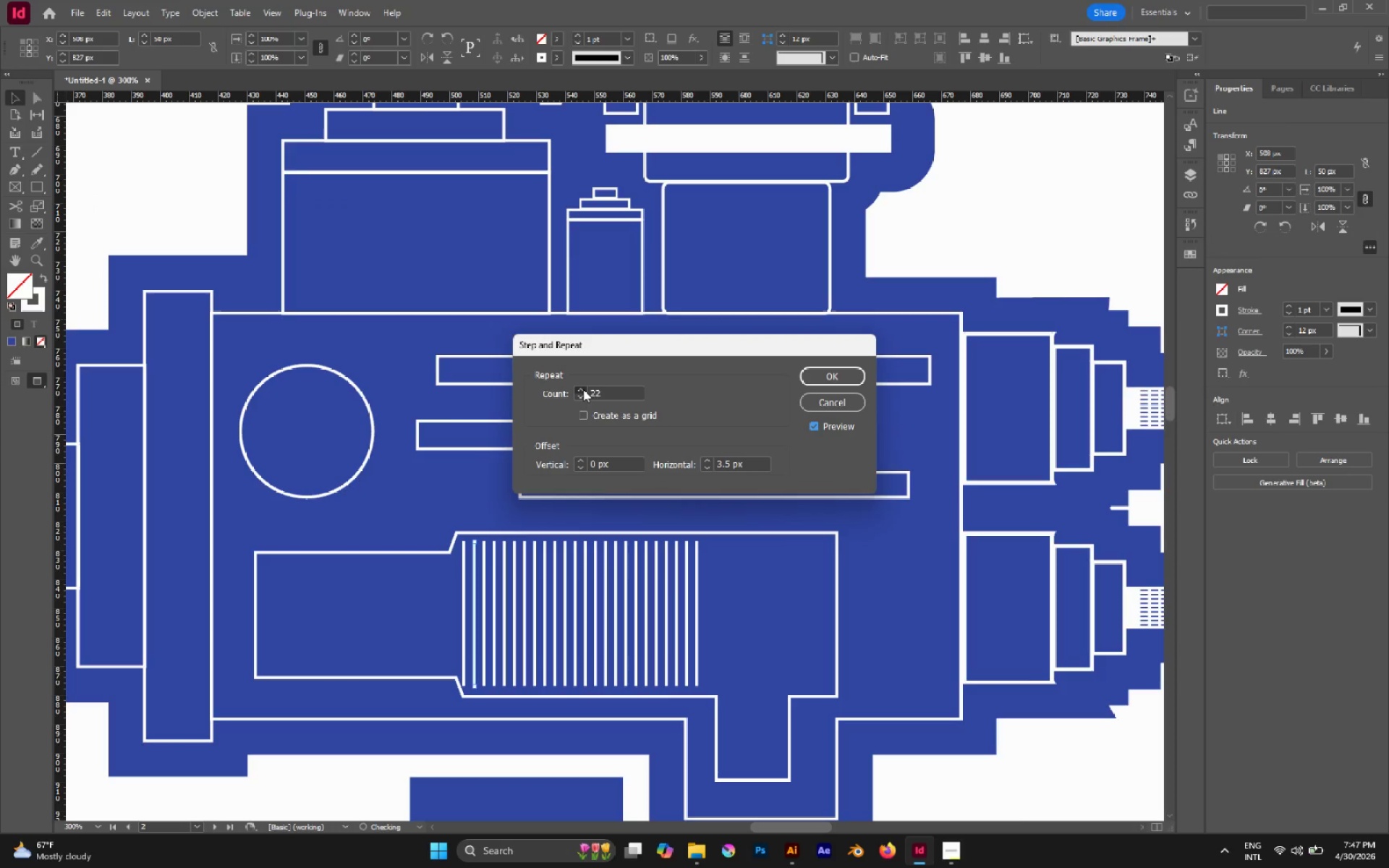 
triple_click([583, 389])
 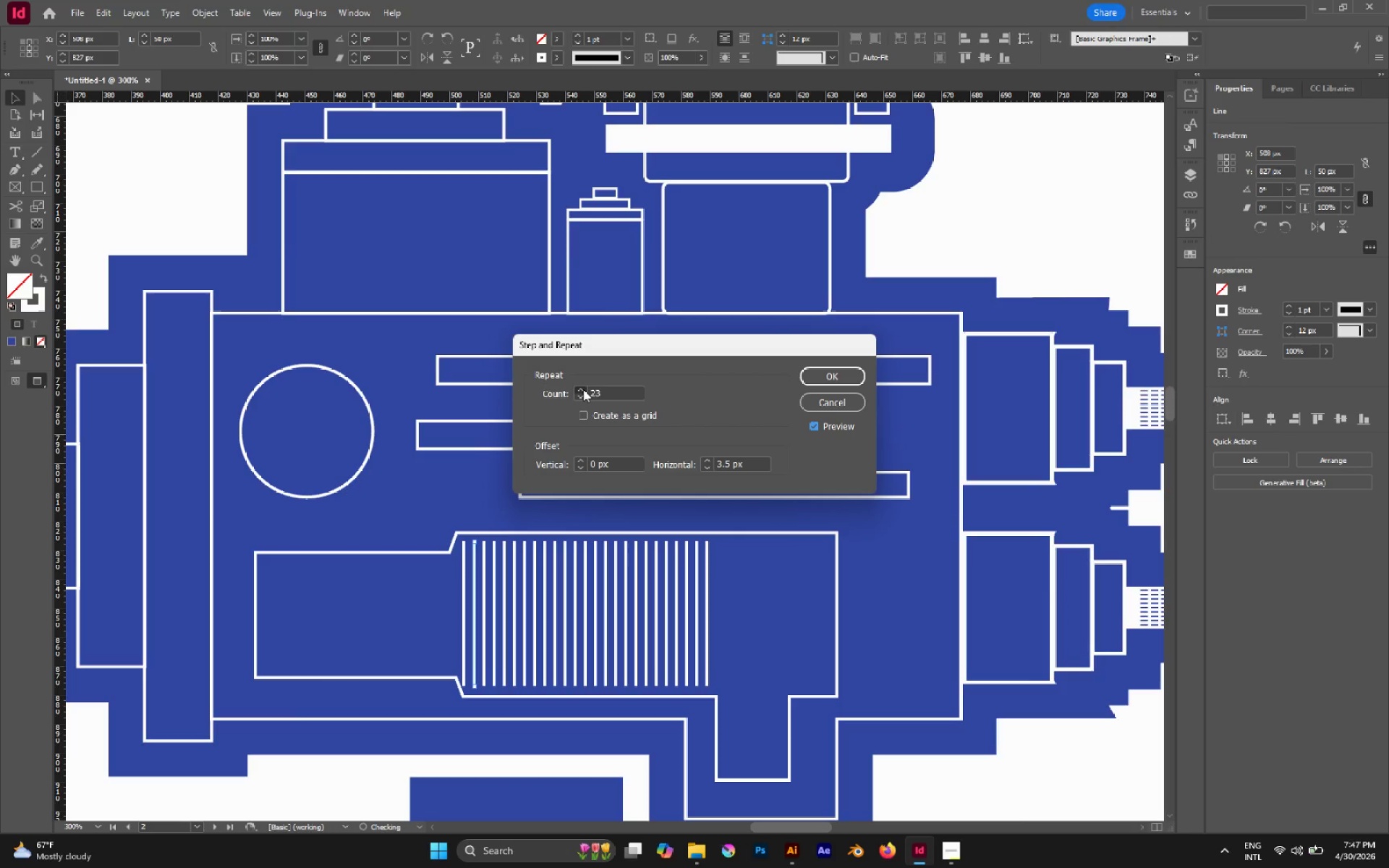 
triple_click([583, 389])
 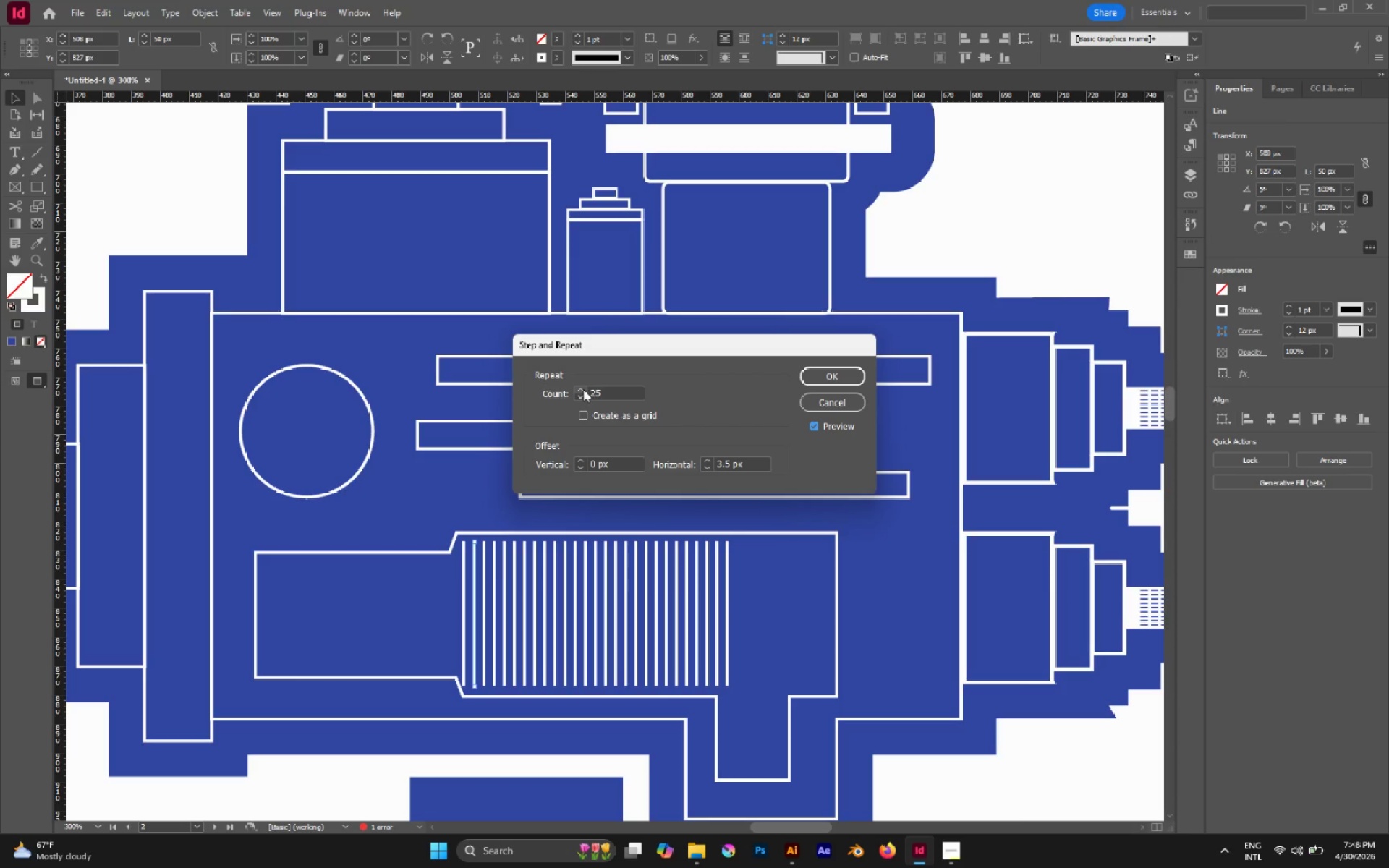 
double_click([583, 389])
 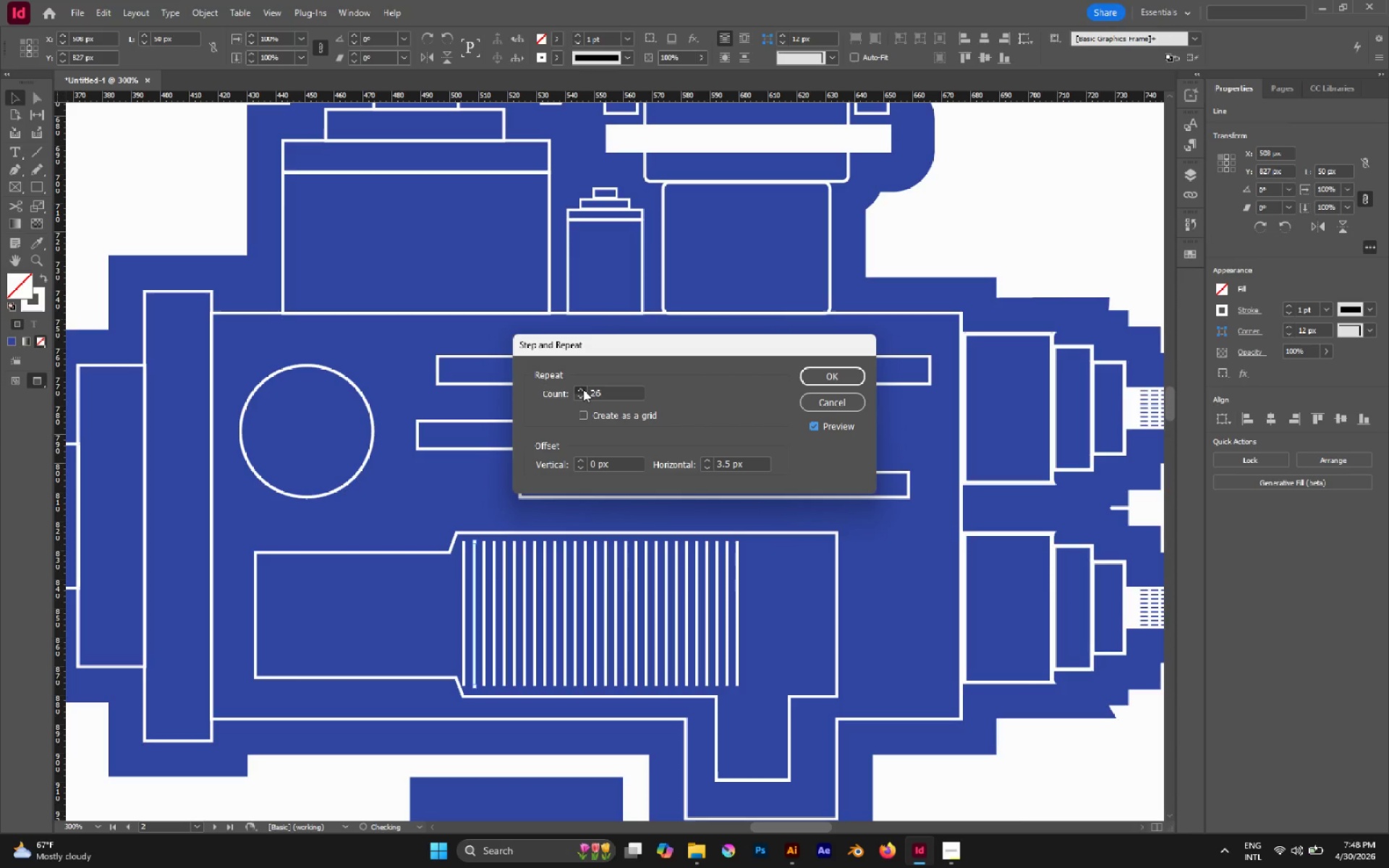 
triple_click([583, 389])
 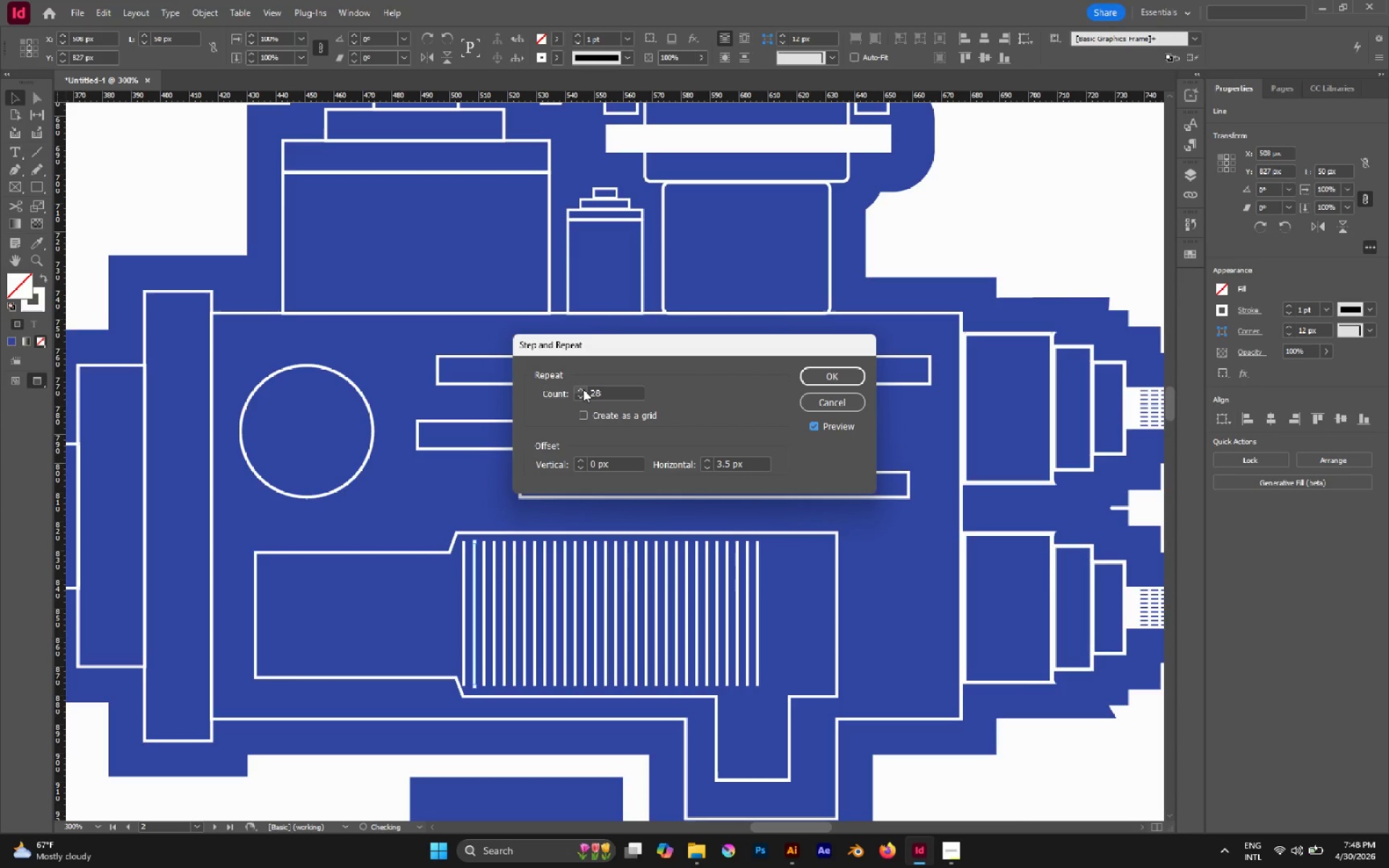 
double_click([583, 389])
 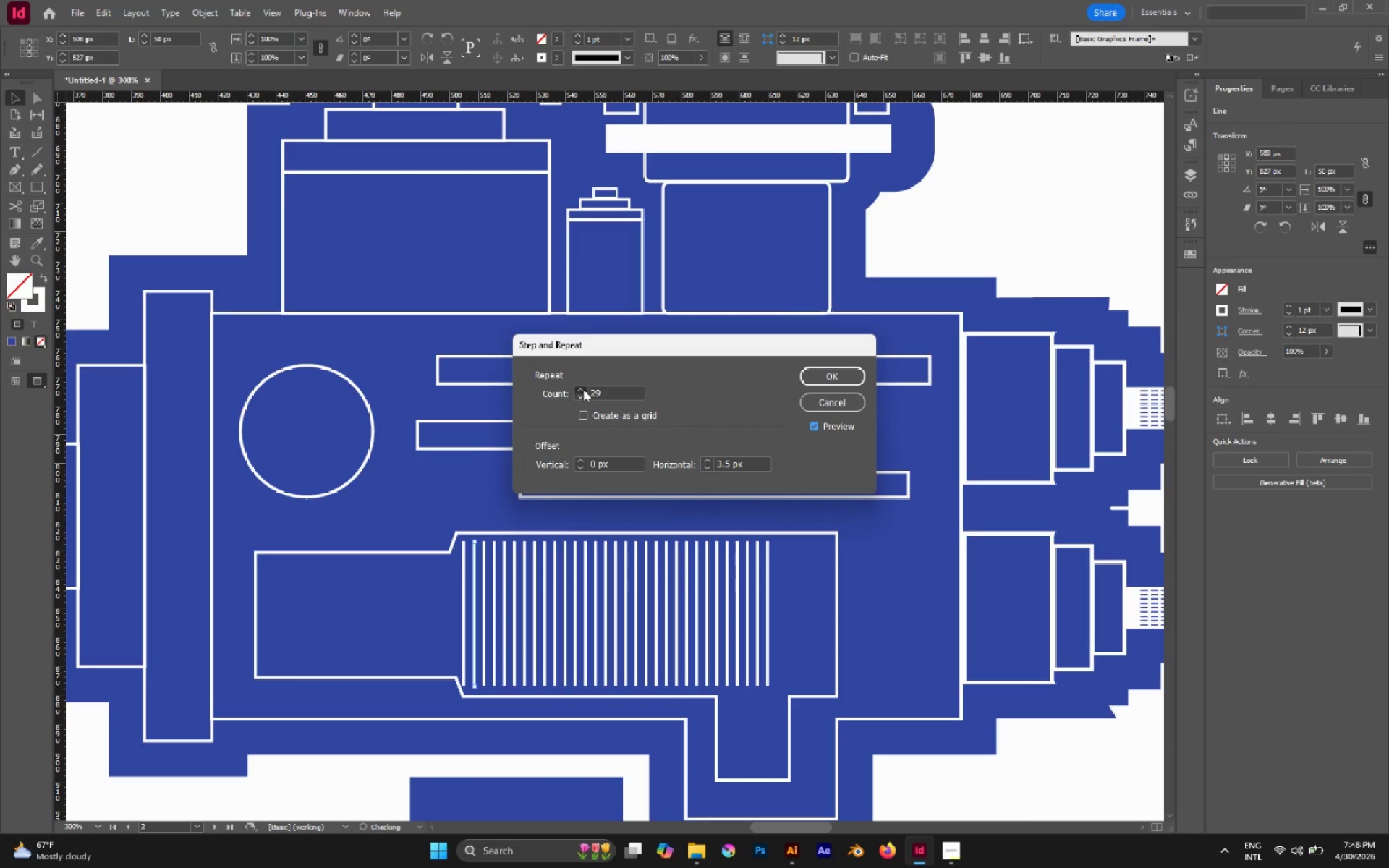 
triple_click([583, 389])
 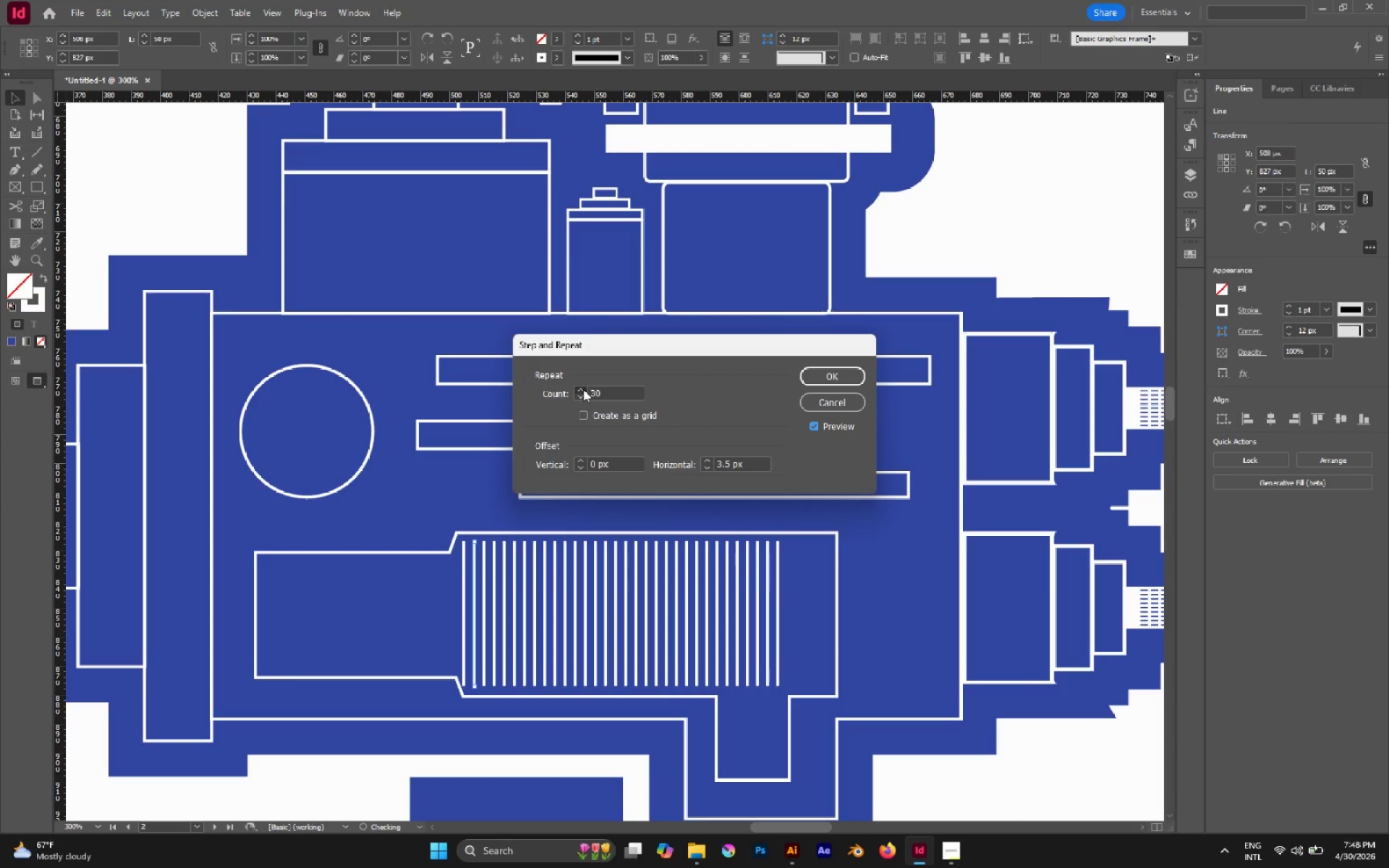 
triple_click([583, 389])
 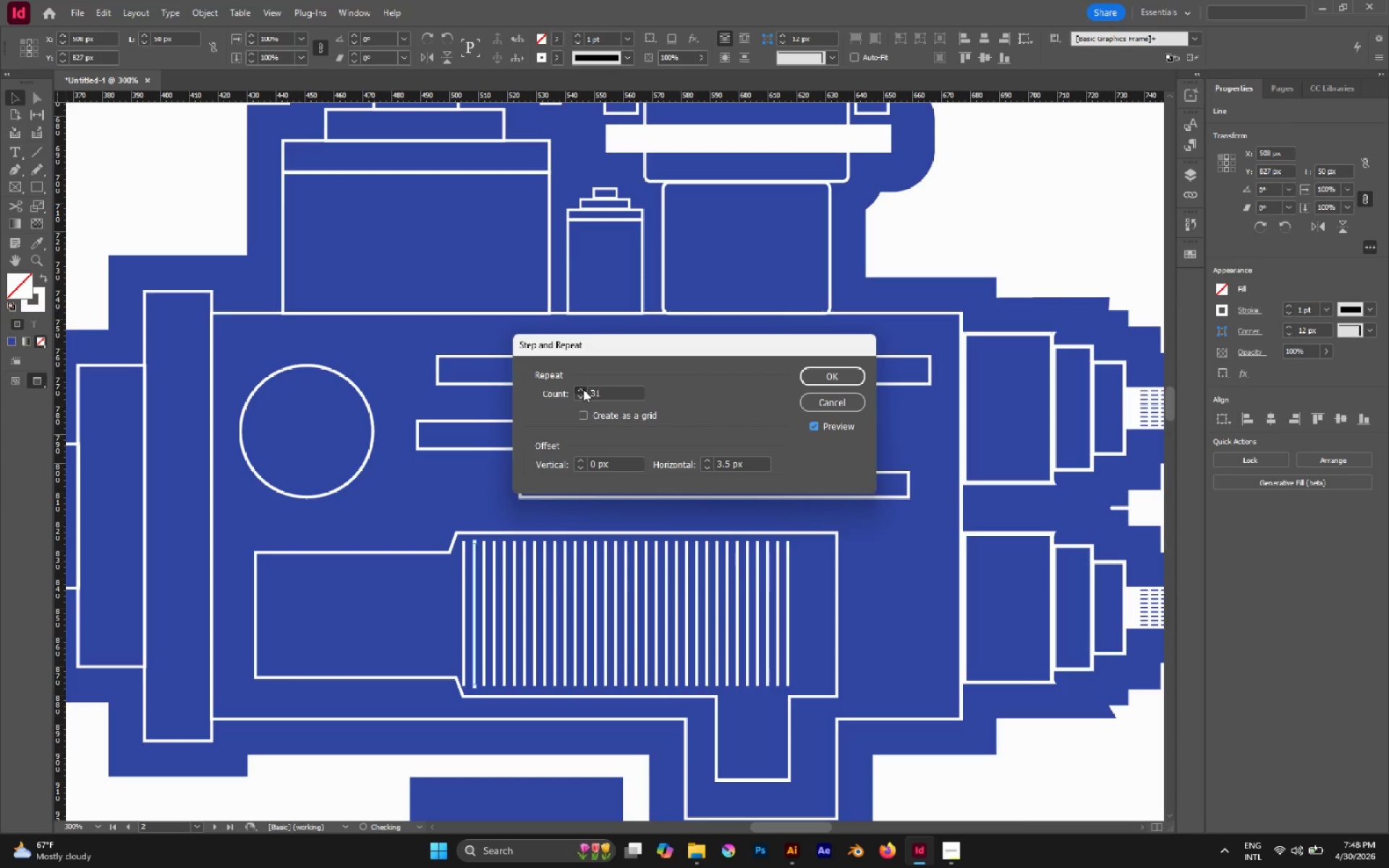 
triple_click([583, 389])
 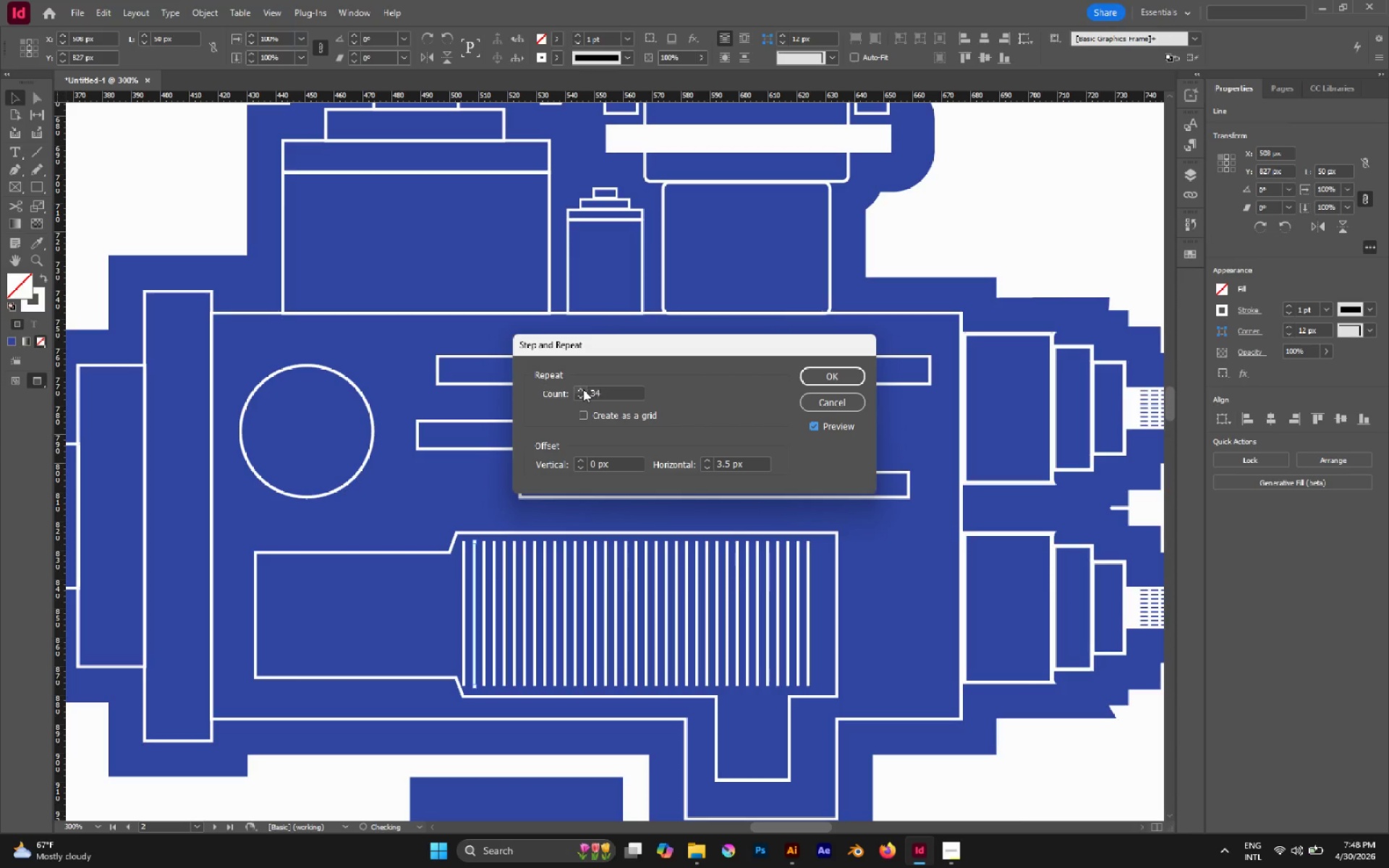 
double_click([583, 389])
 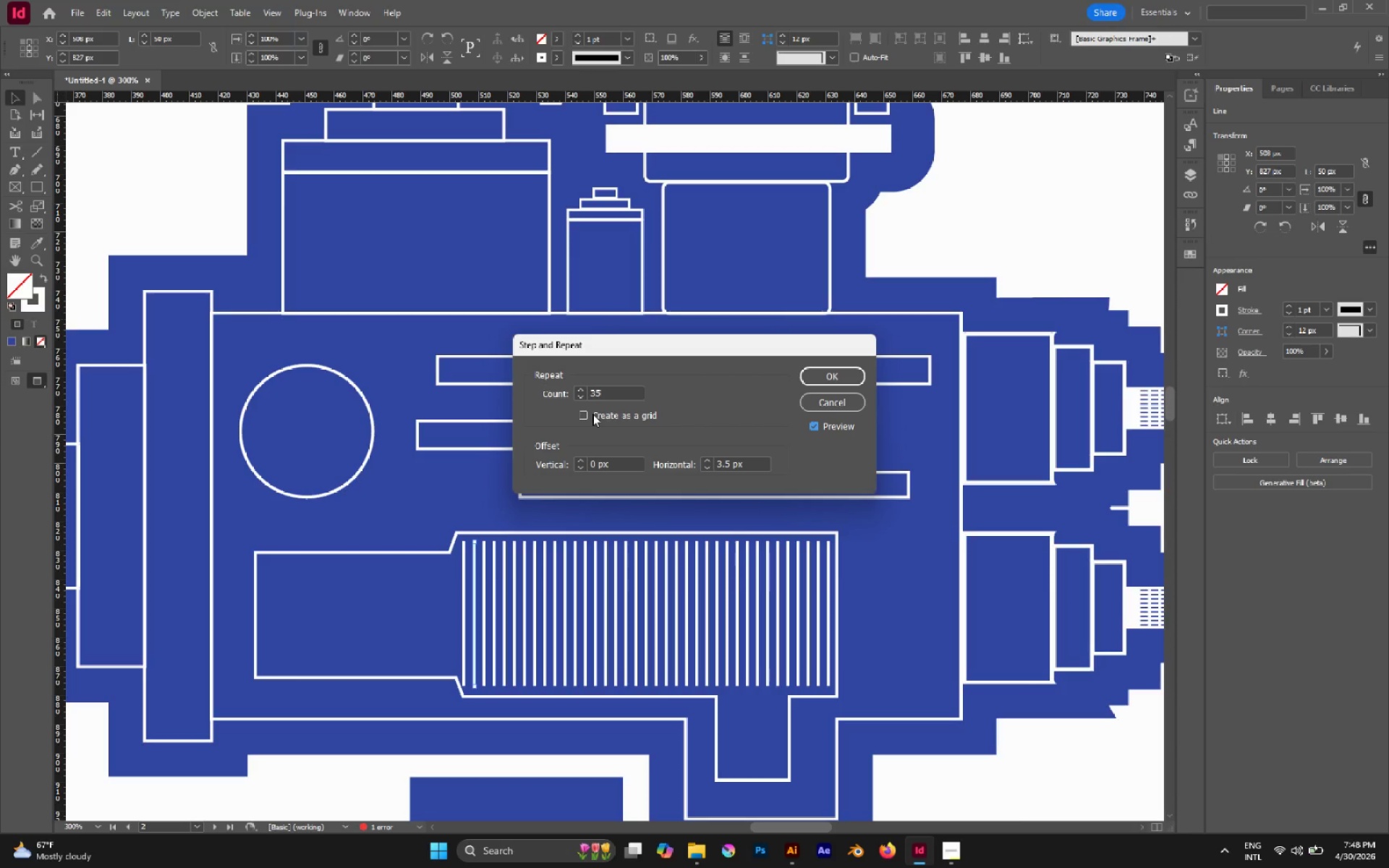 
left_click([825, 380])
 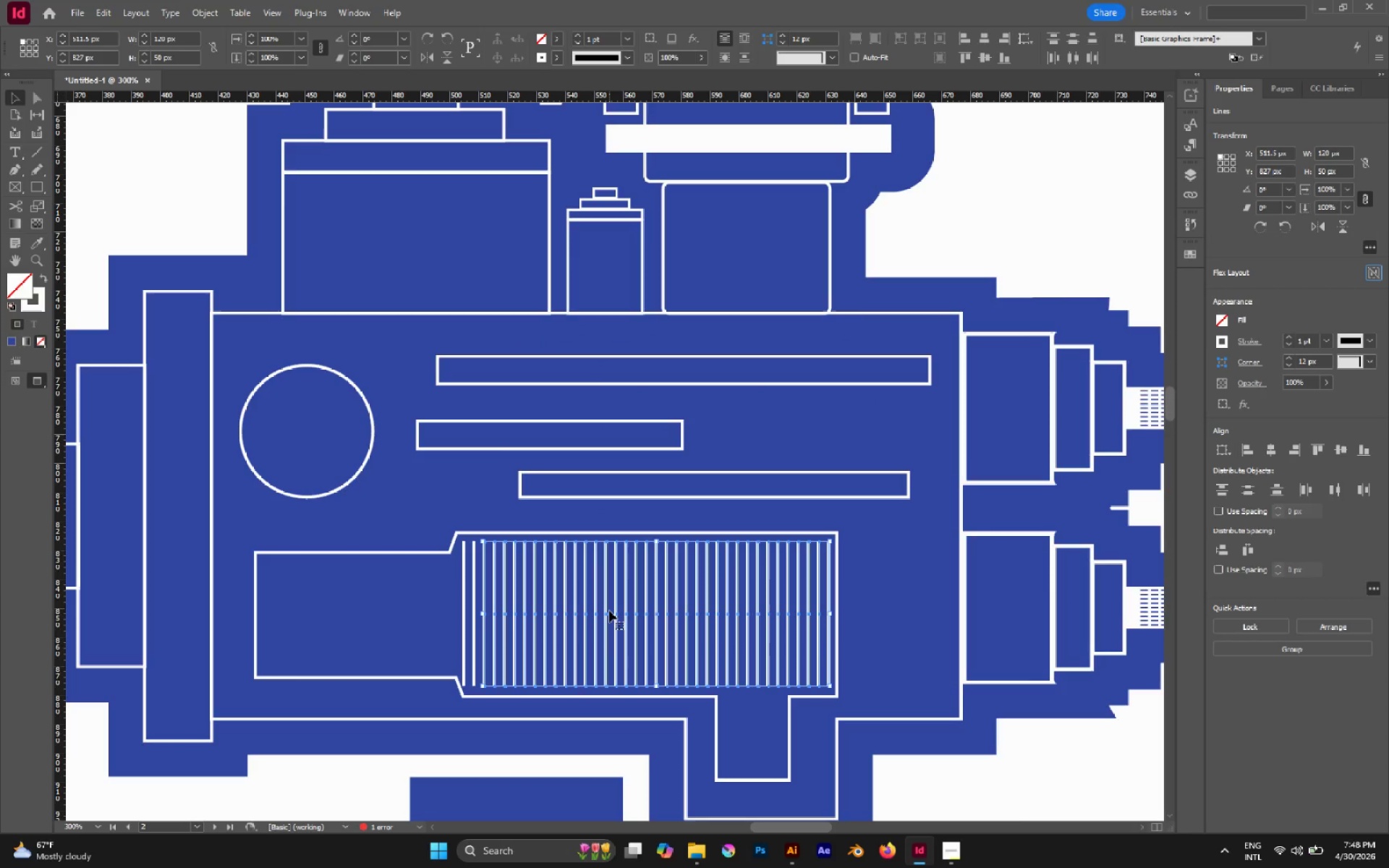 
key(V)
 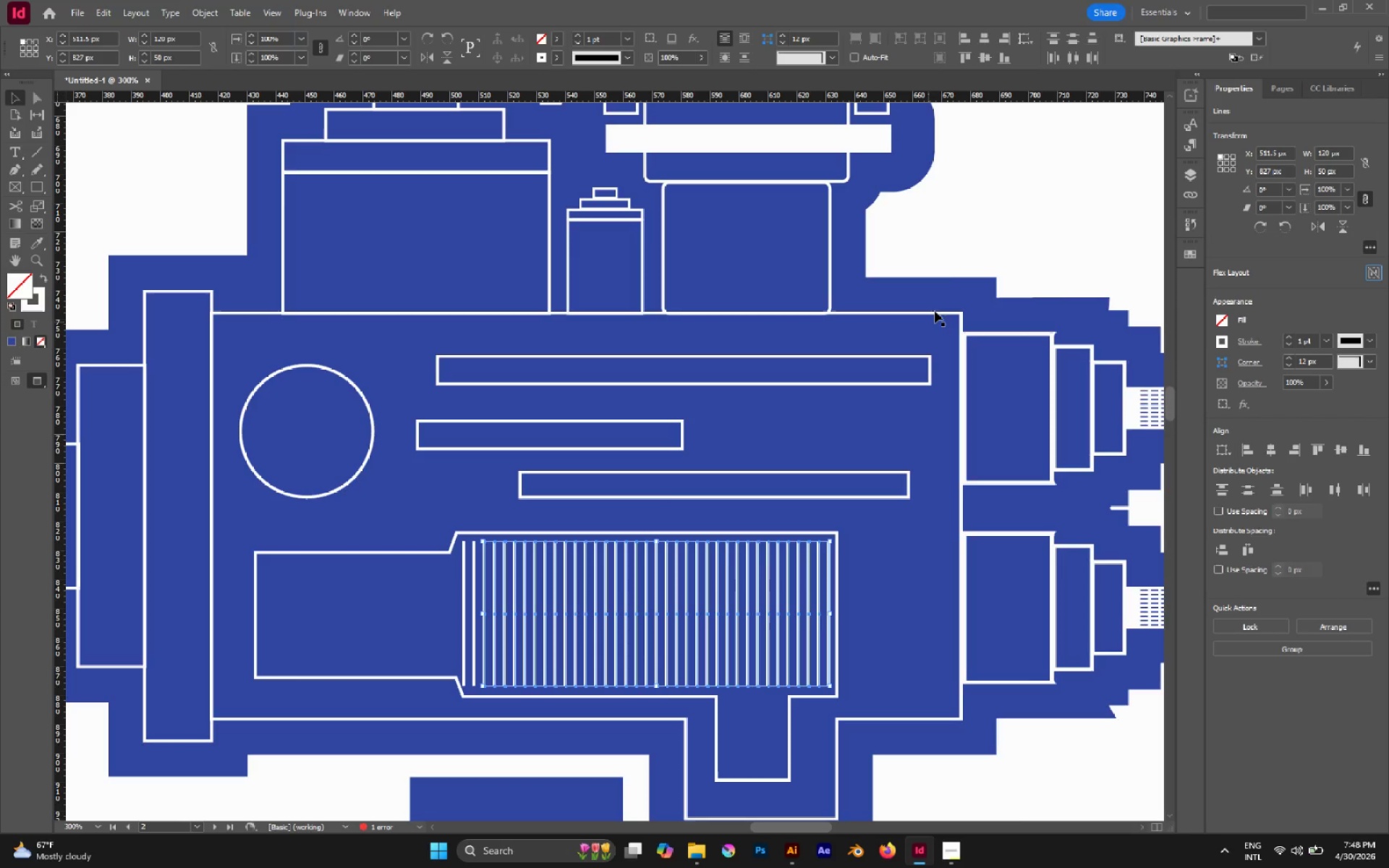 
left_click([988, 223])
 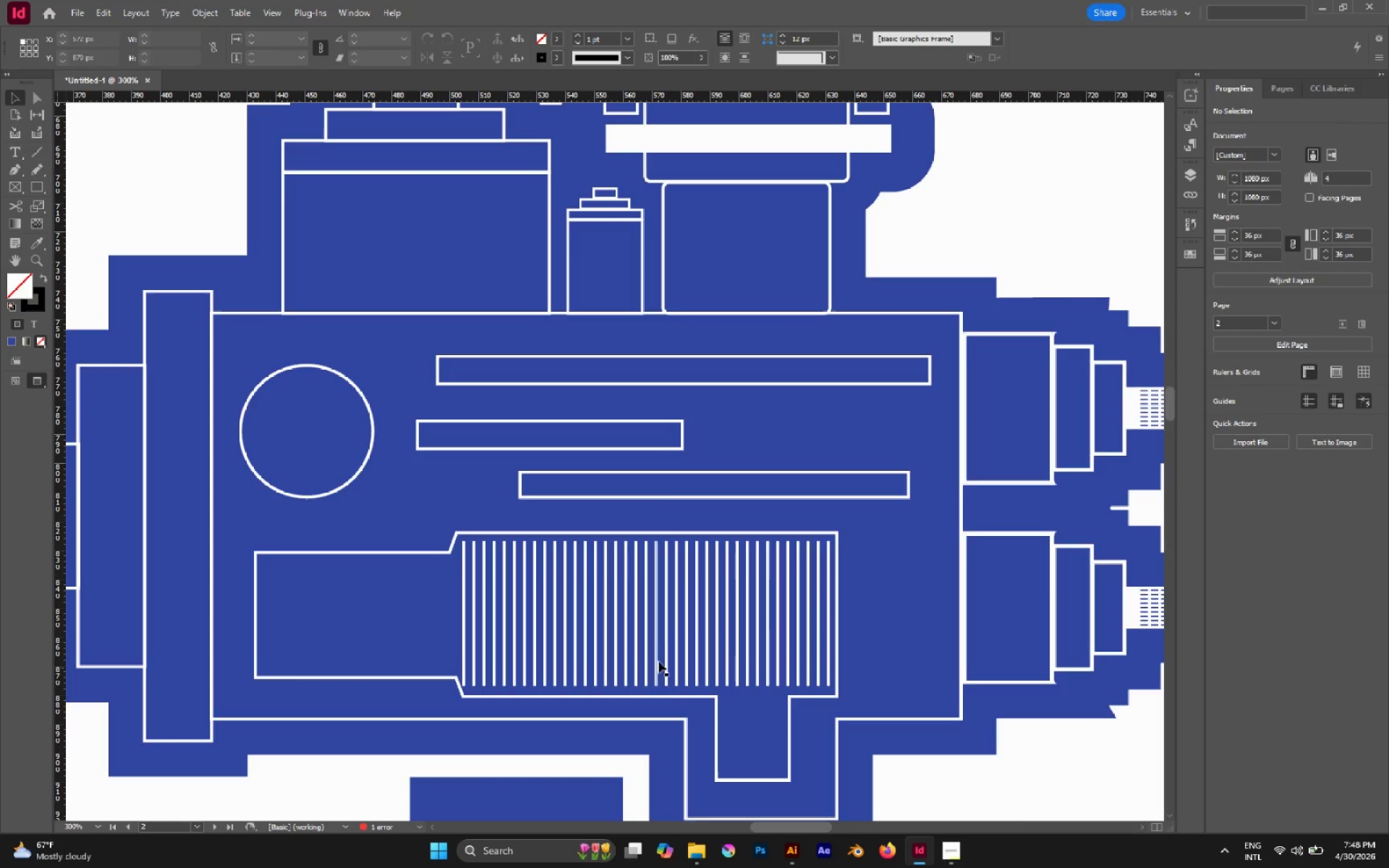 
left_click([668, 629])
 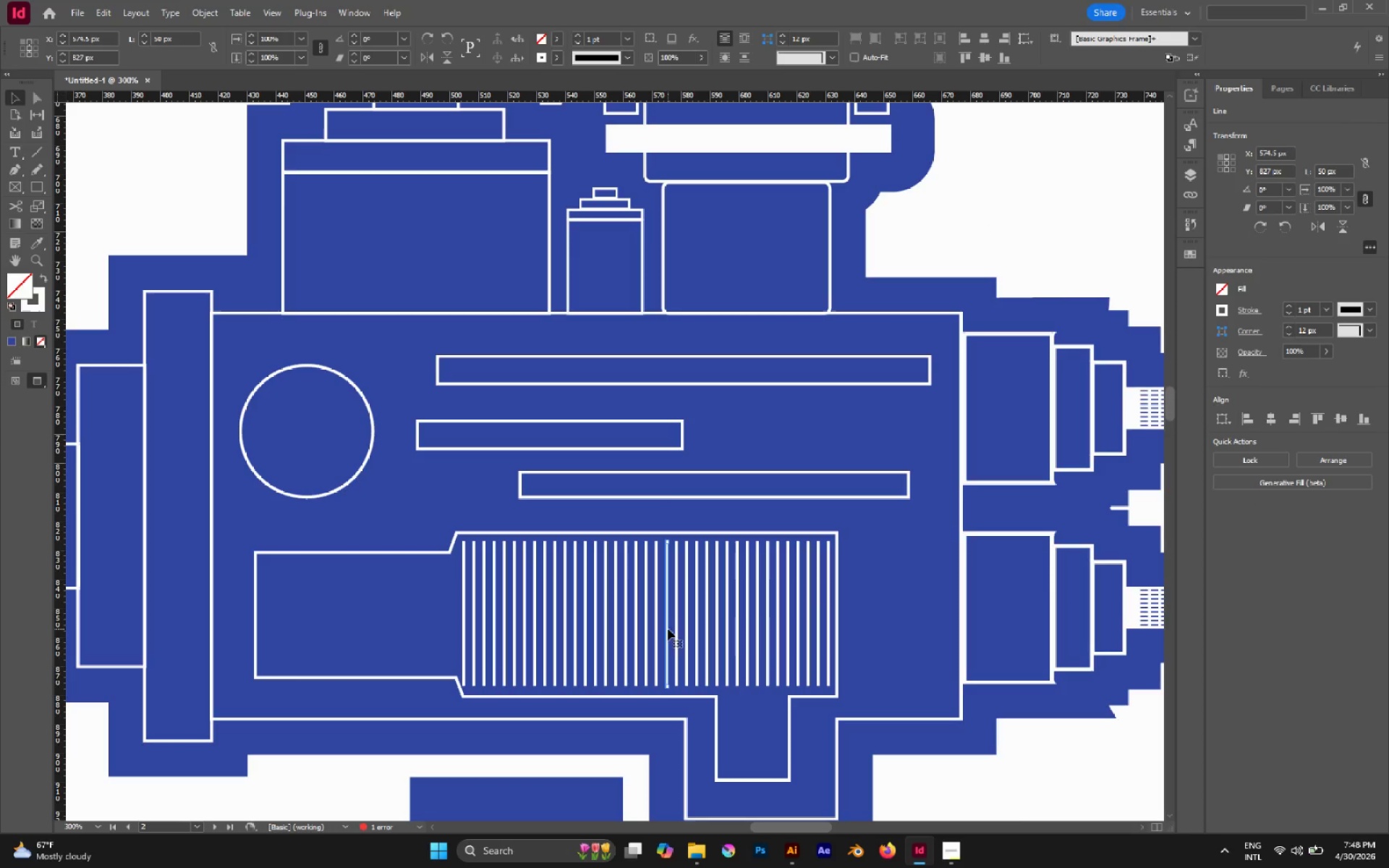 
left_click_drag(start_coordinate=[663, 629], to_coordinate=[744, 510])
 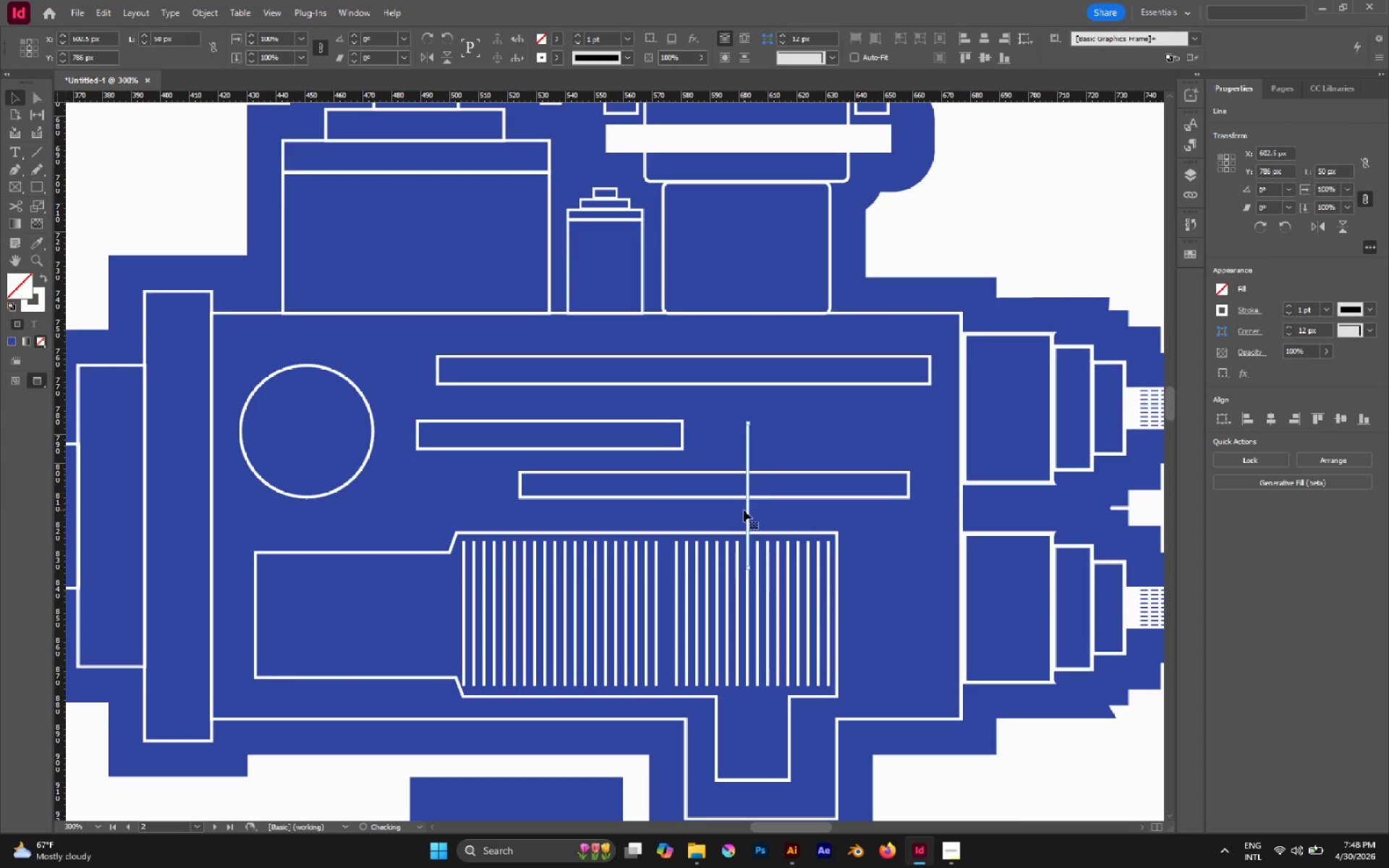 
key(Control+Z)
 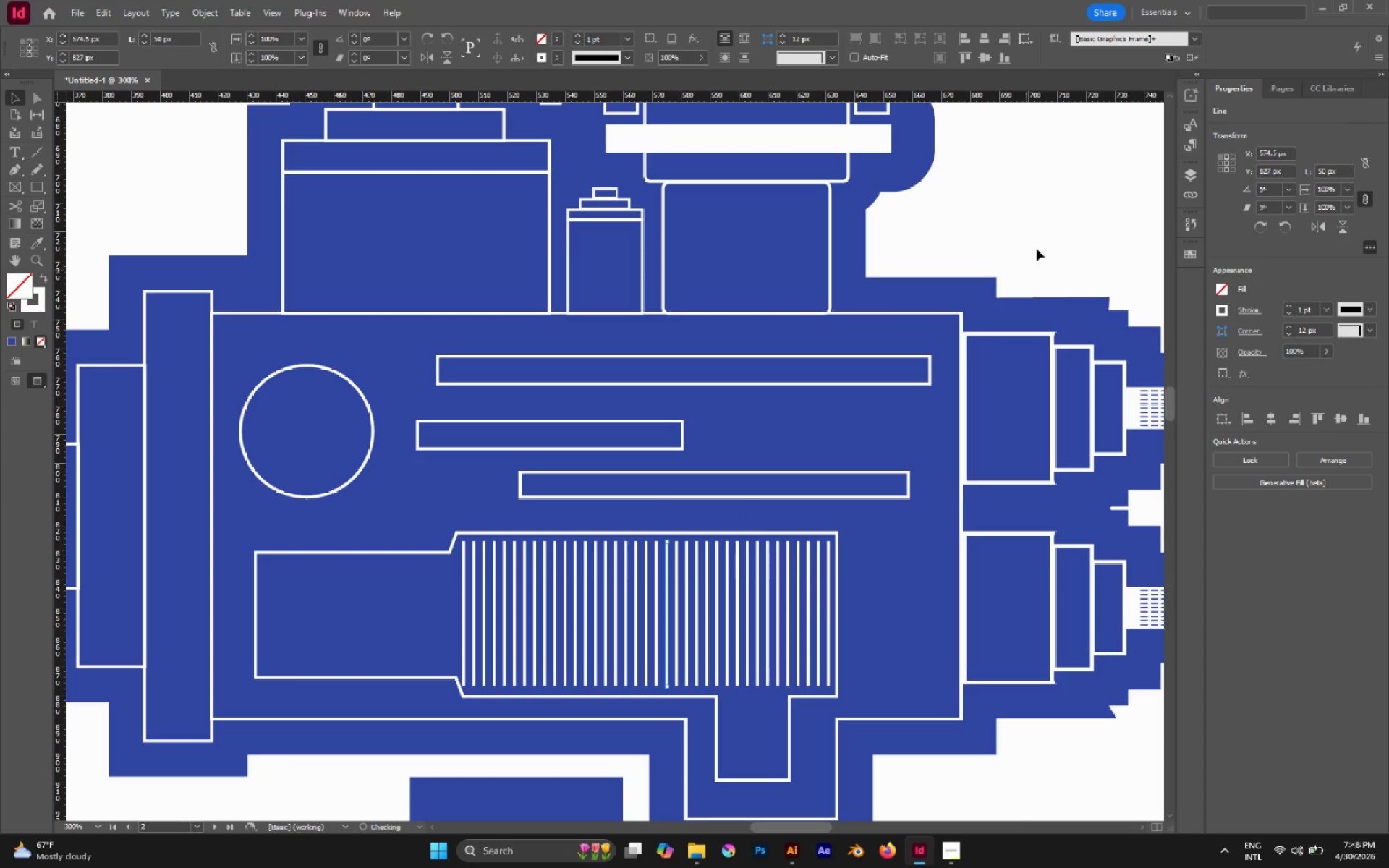 
left_click([1037, 237])
 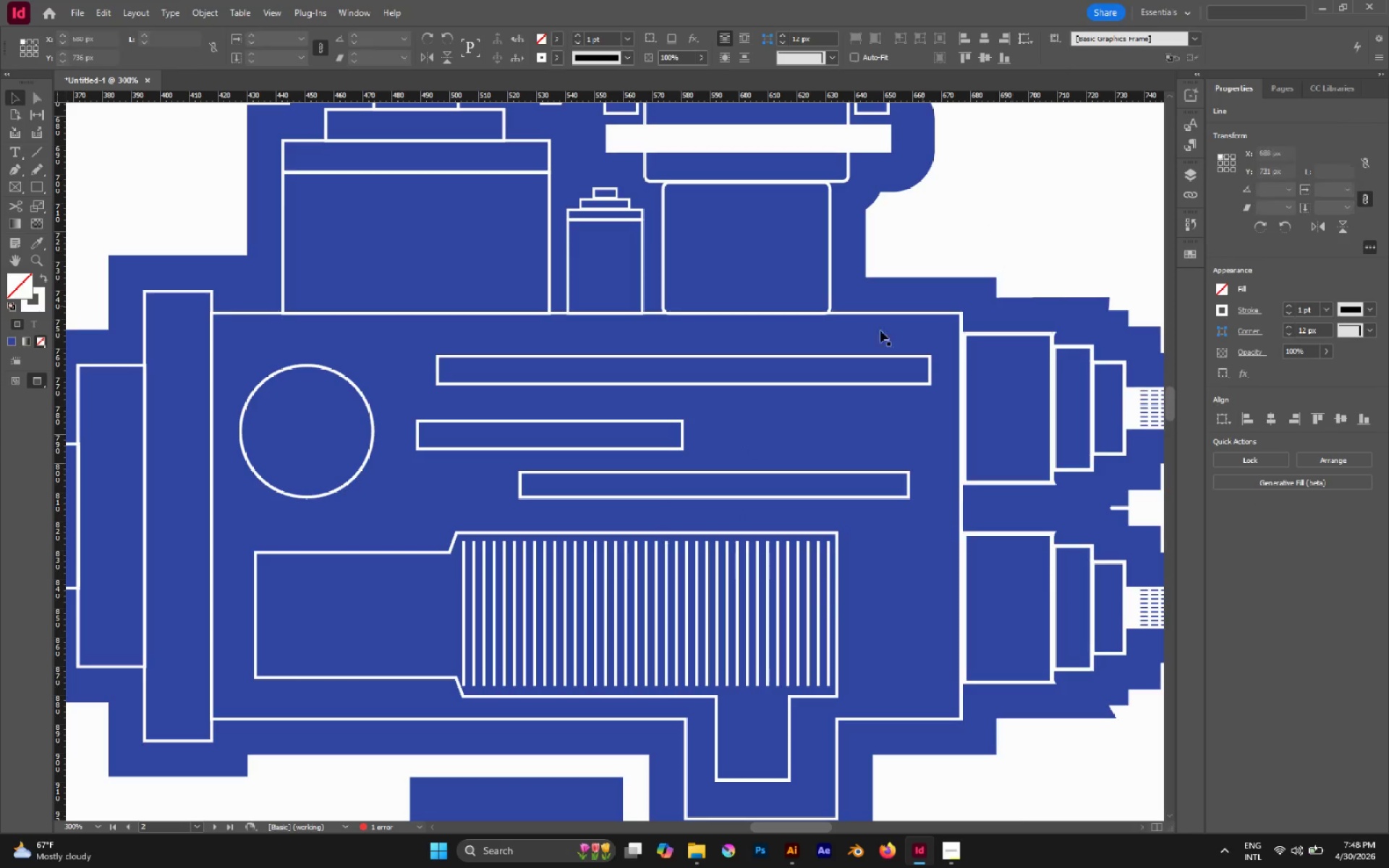 
hold_key(key=AltLeft, duration=0.5)
scroll: coordinate [776, 377], scroll_direction: down, amount: 3.0
 